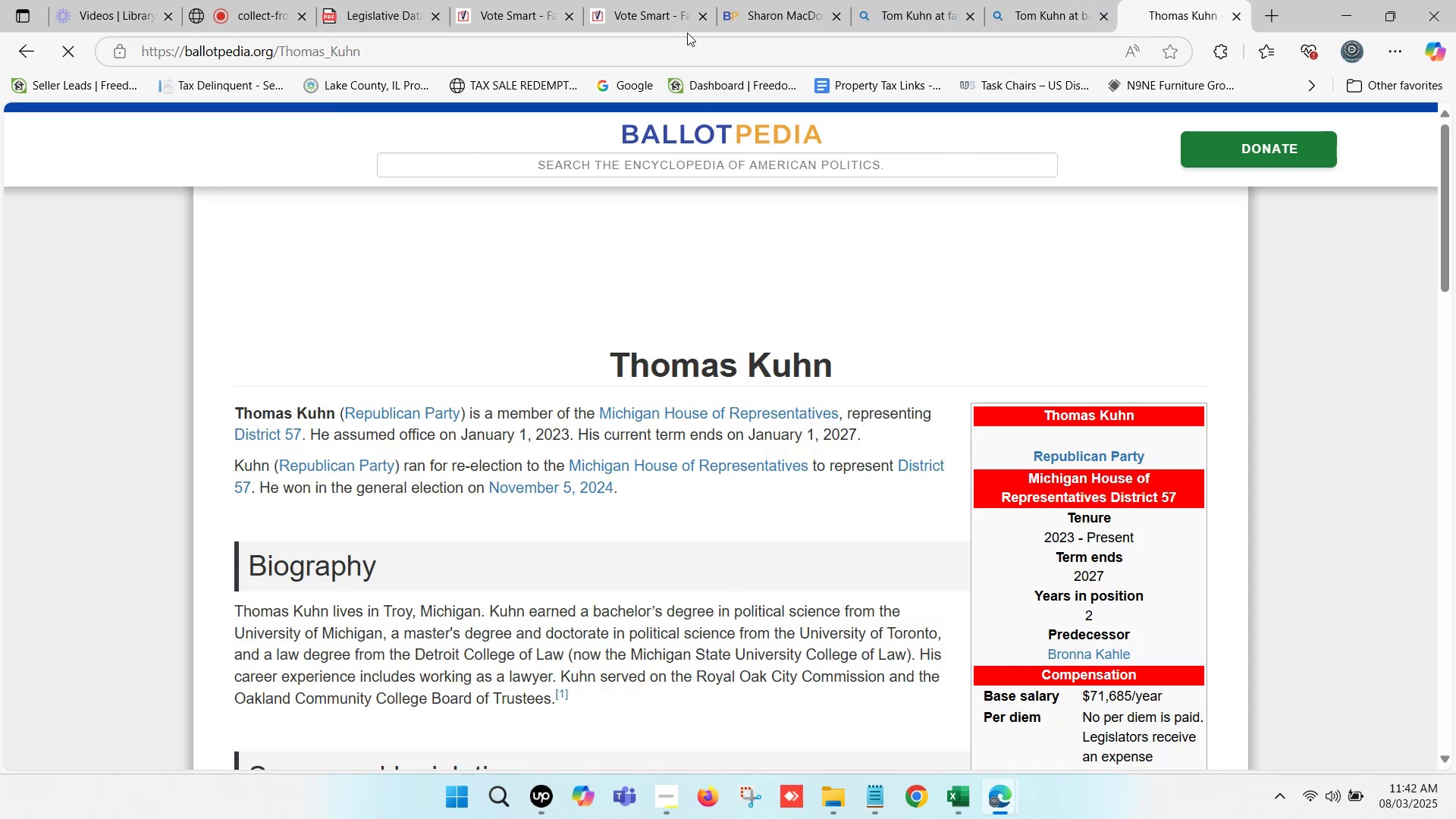 
left_click([643, 10])
 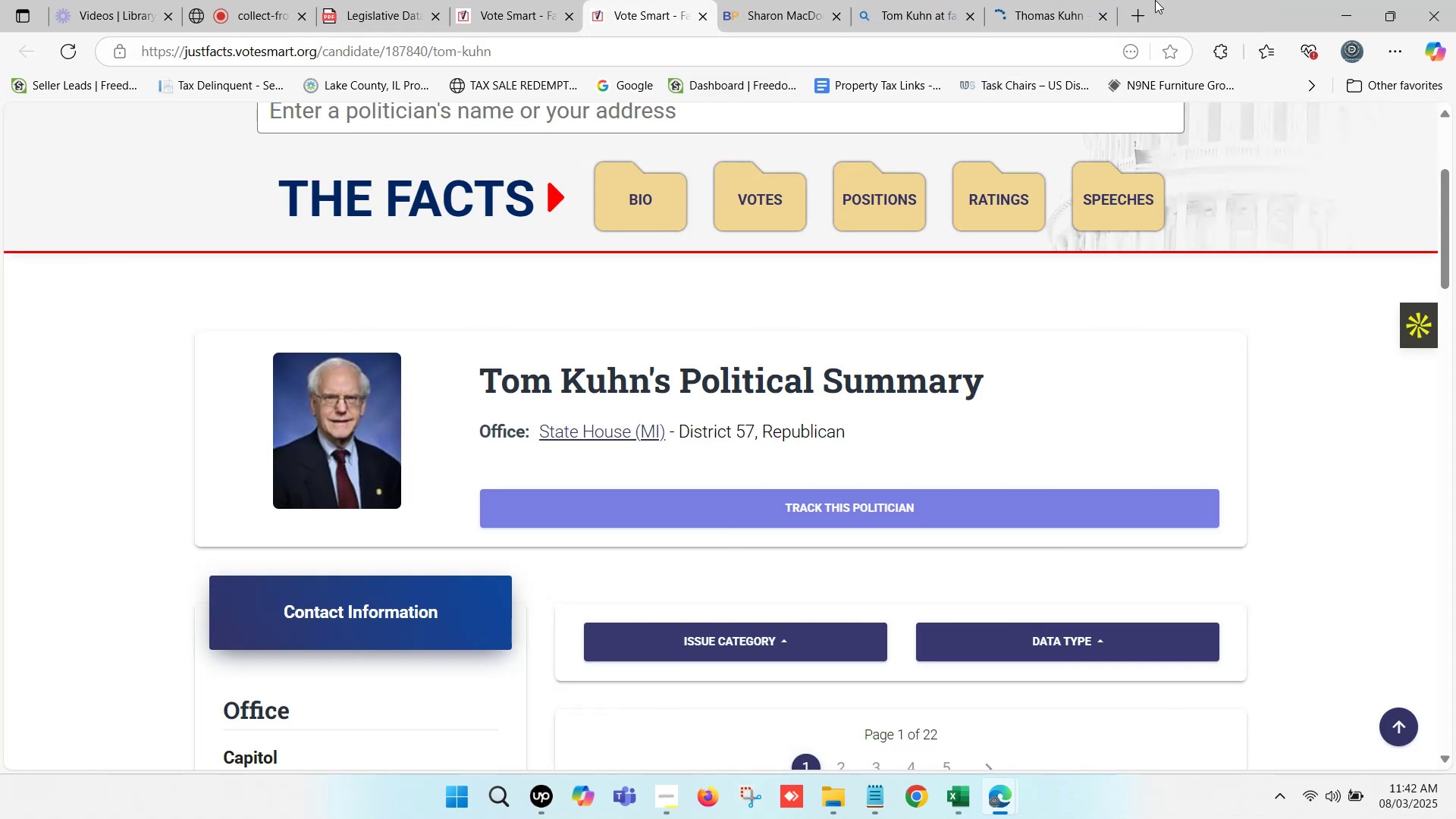 
left_click([1006, 0])
 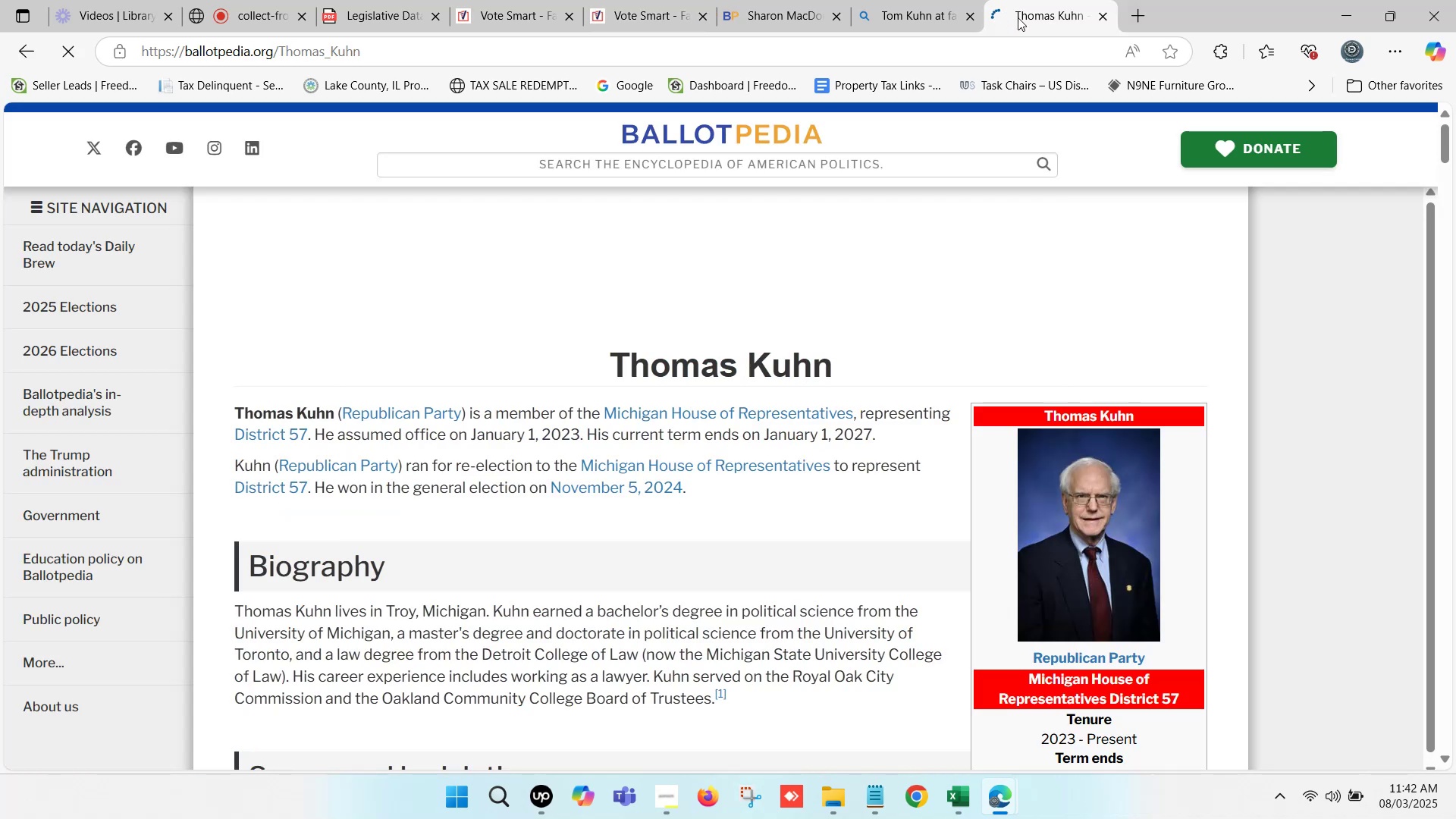 
mouse_move([1016, 48])
 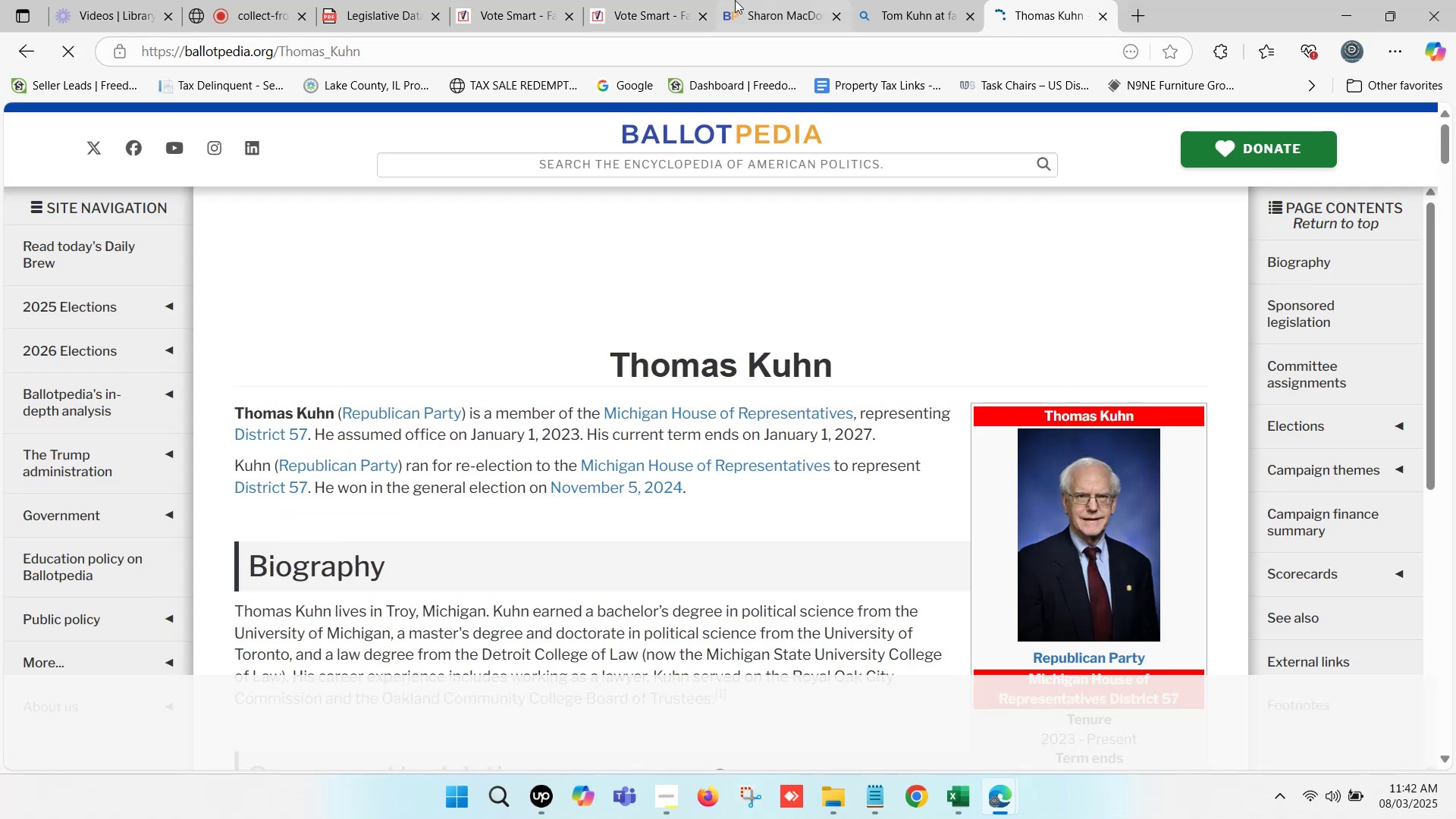 
left_click([733, 0])
 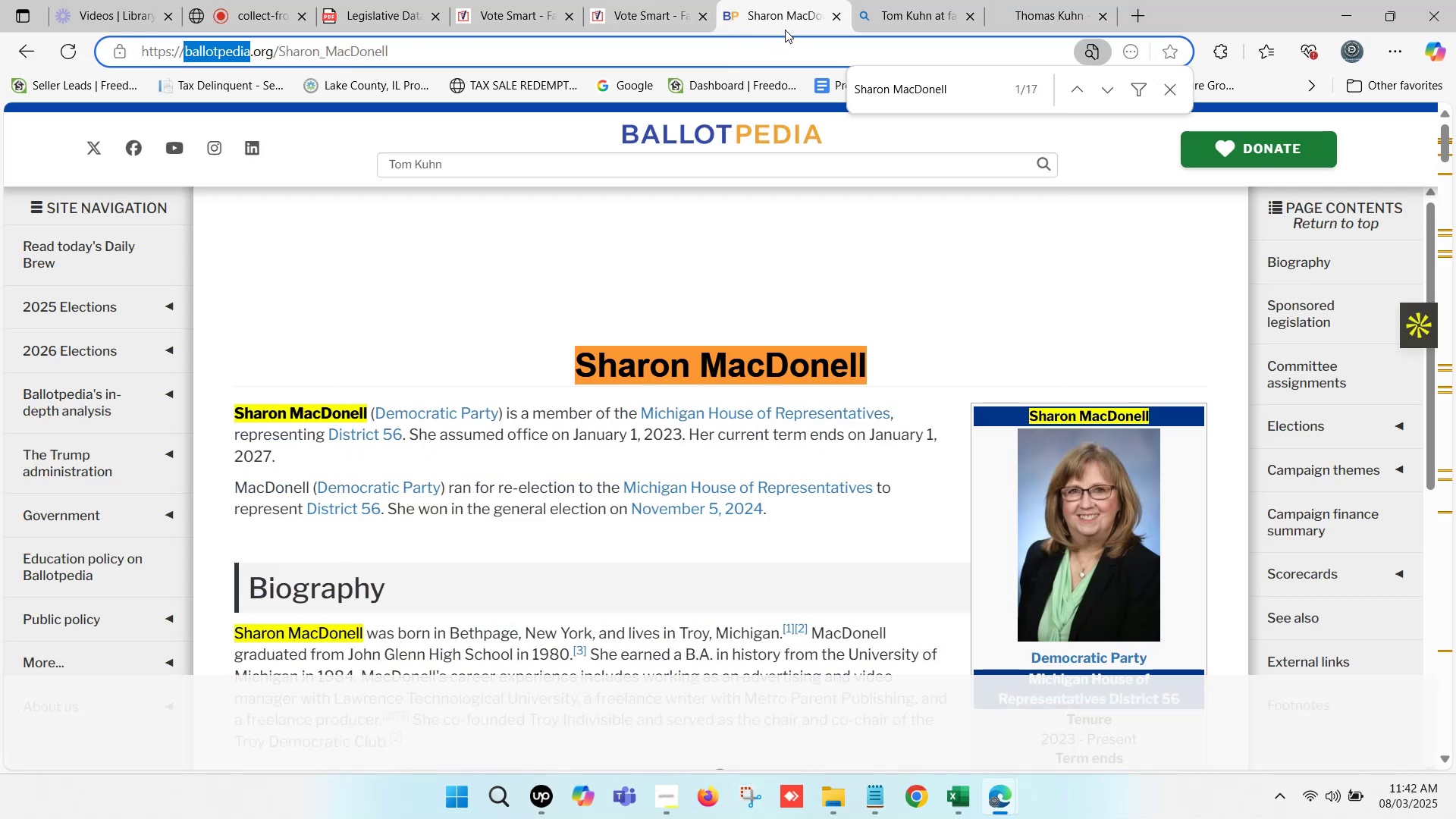 
left_click([839, 16])
 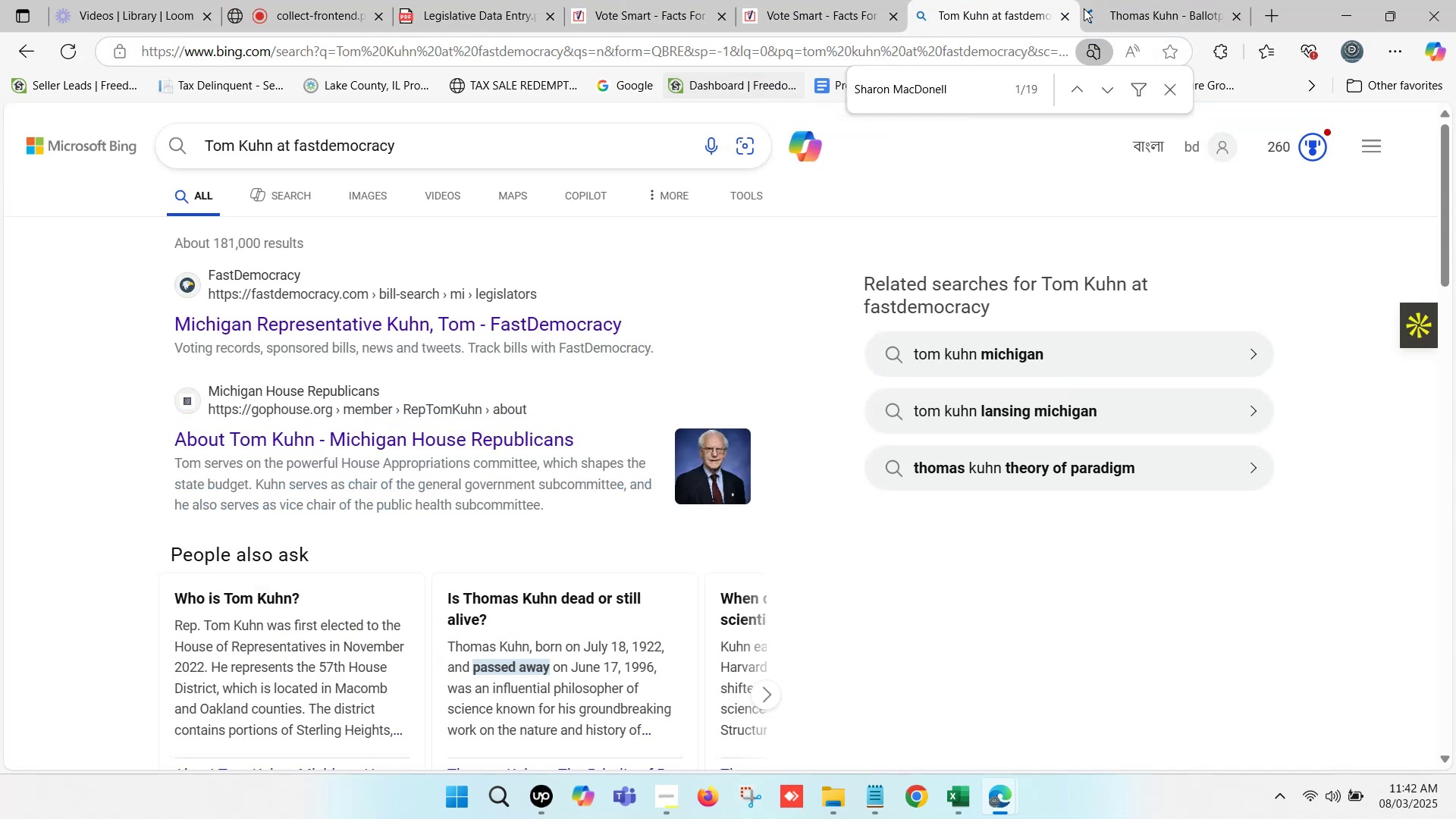 
left_click([989, 0])
 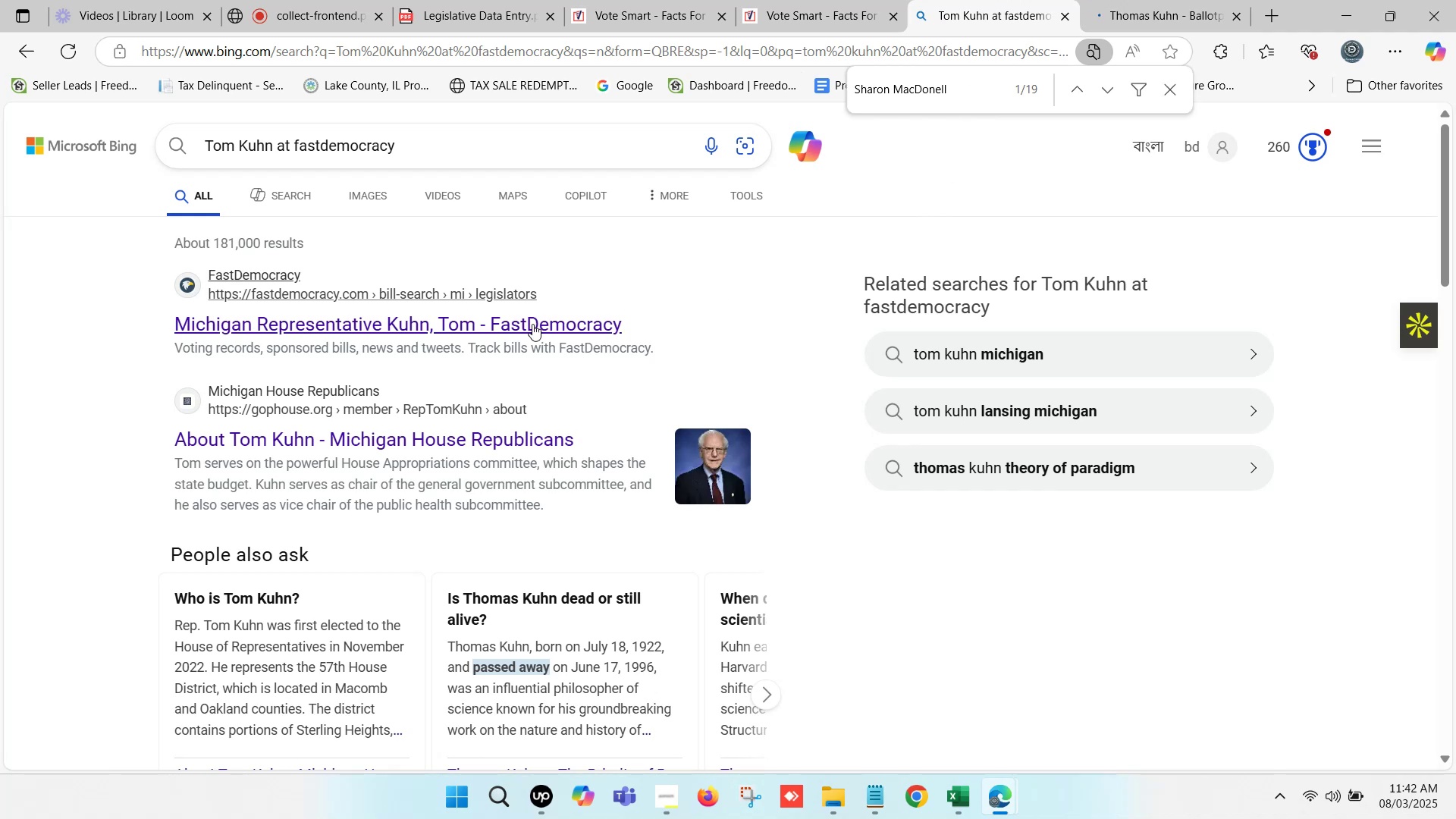 
hold_key(key=ControlLeft, duration=0.51)
left_click([404, 321])
 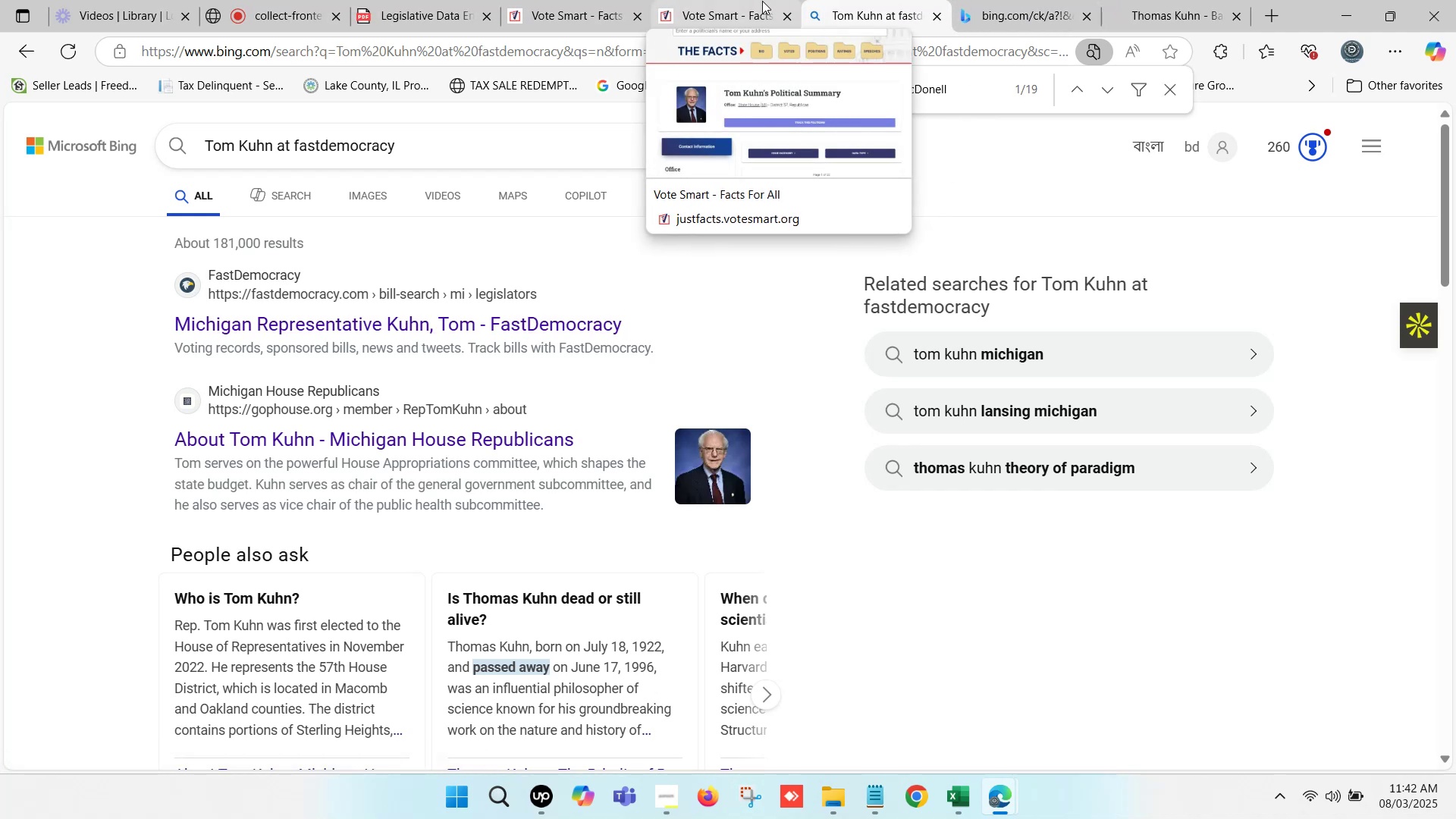 
double_click([707, 0])
 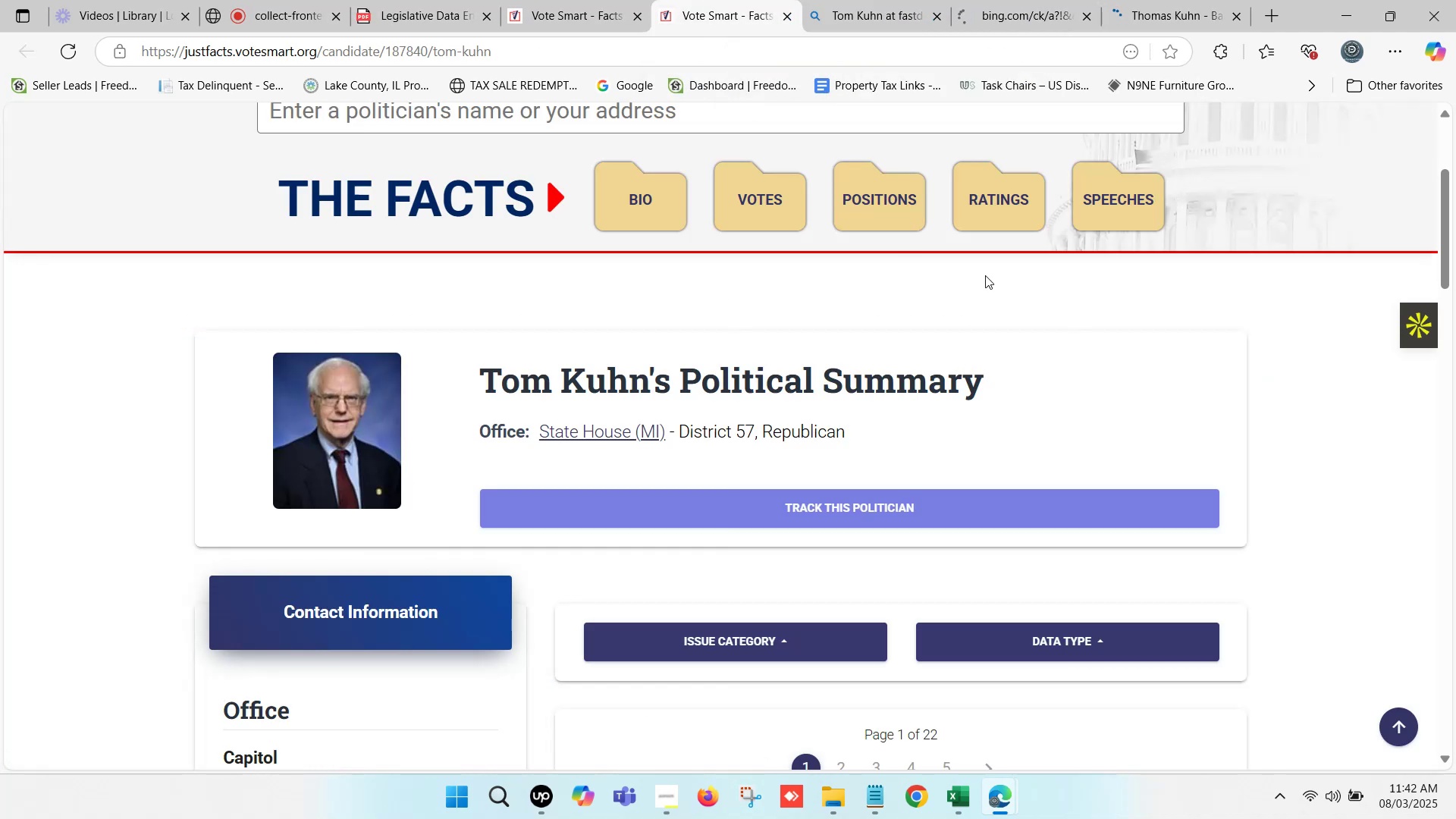 
double_click([1172, 0])
 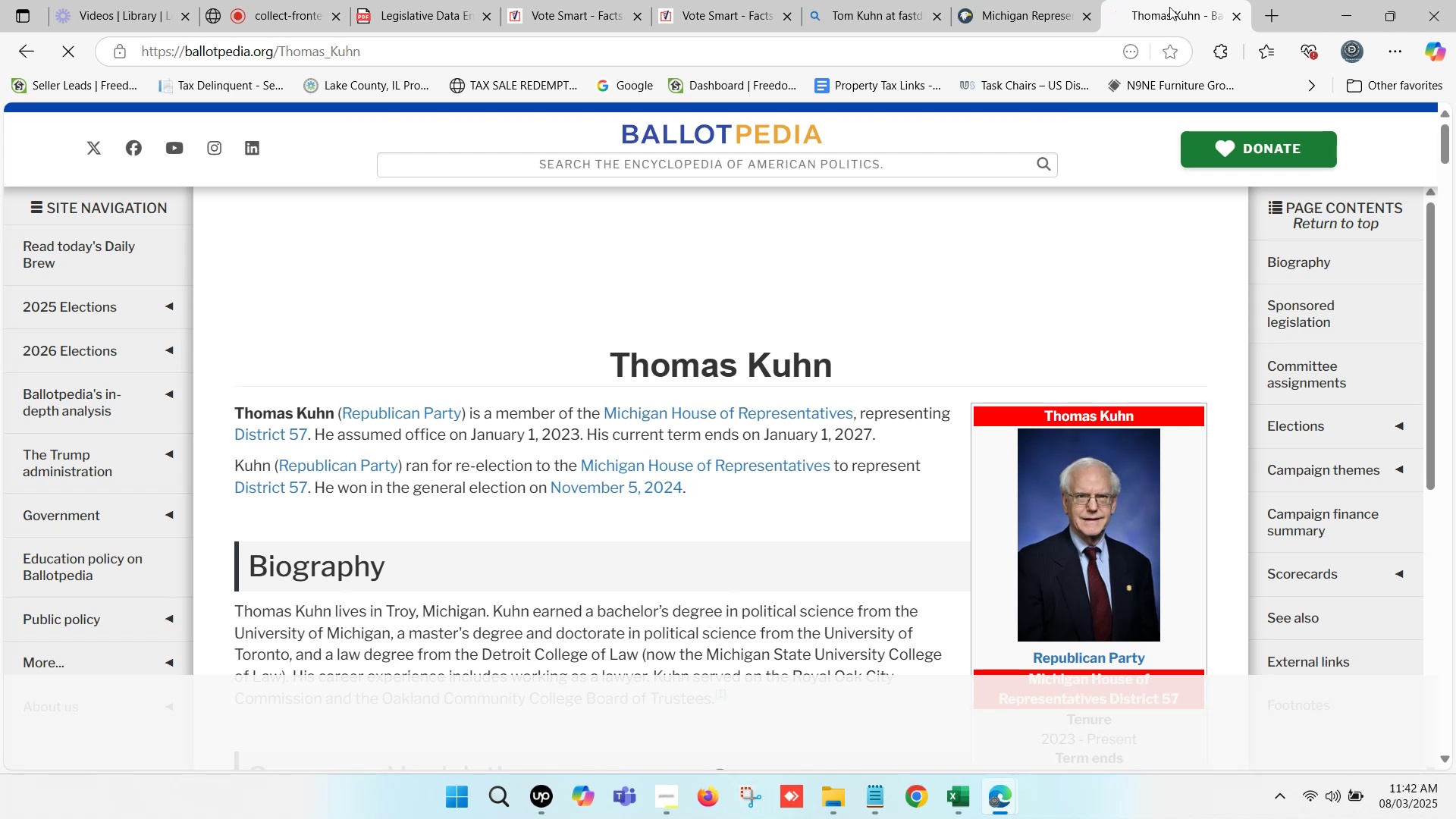 
wait(9.16)
 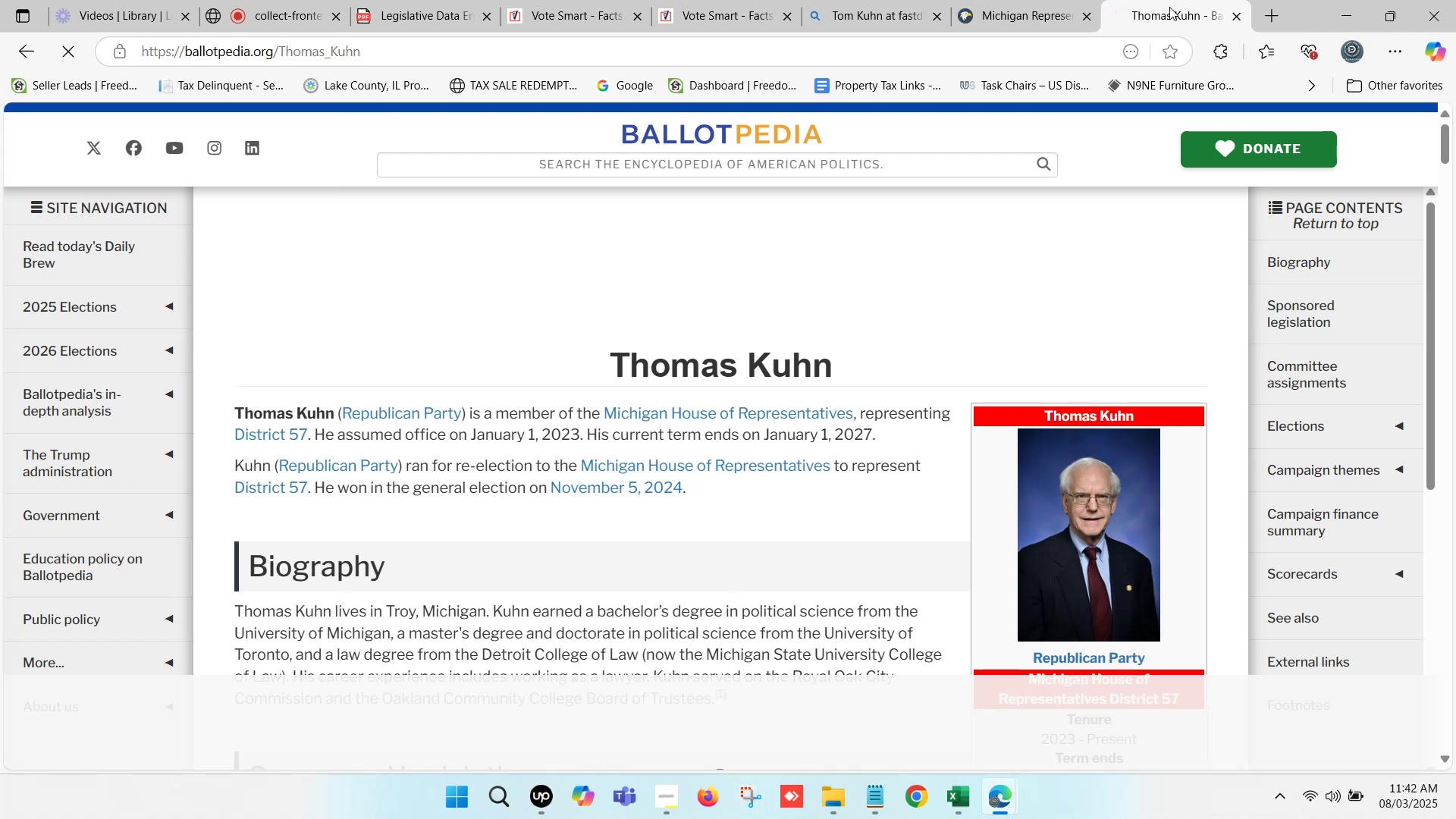 
left_click_drag(start_coordinate=[1158, 0], to_coordinate=[810, 8])
 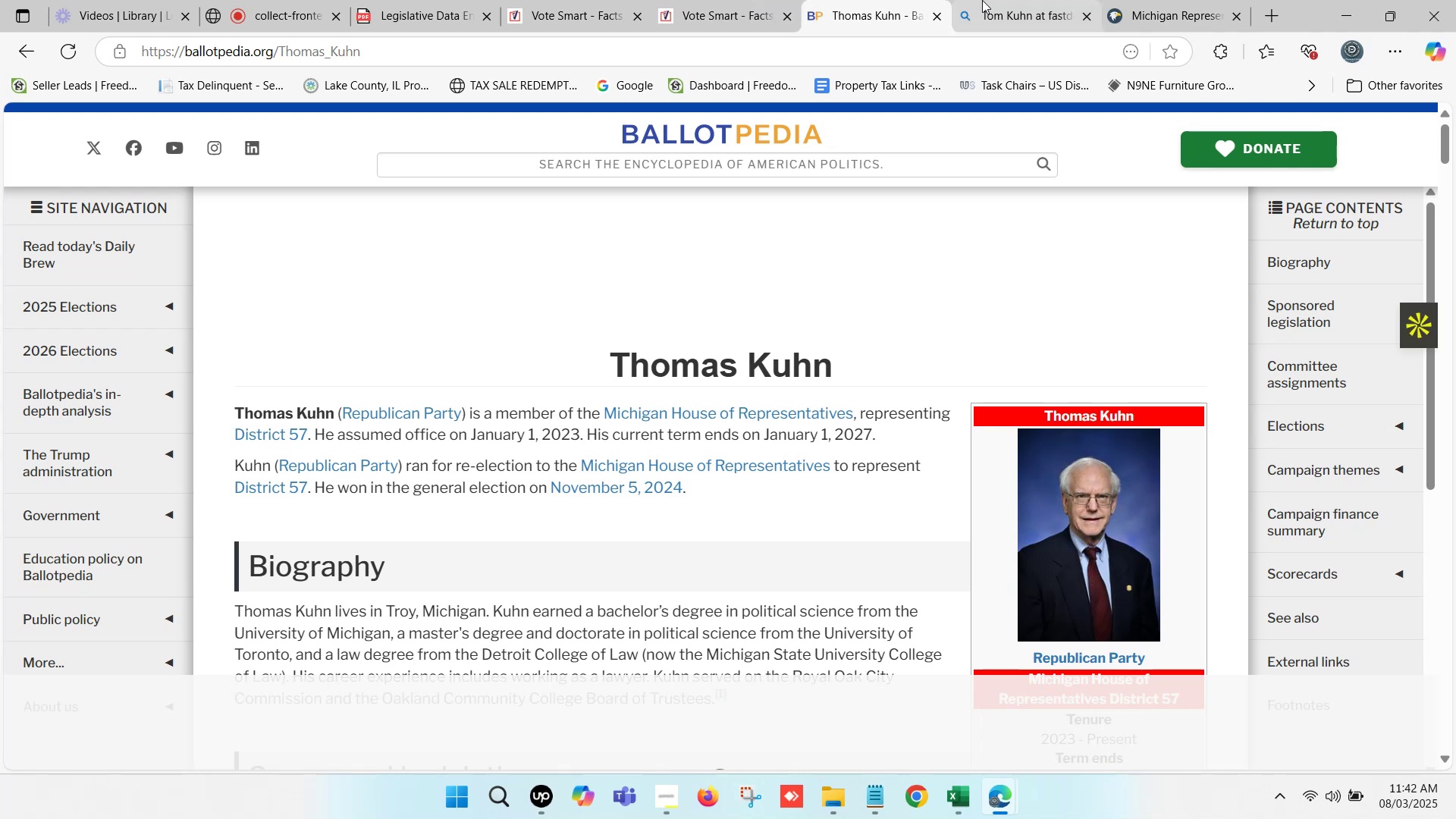 
left_click([993, 0])
 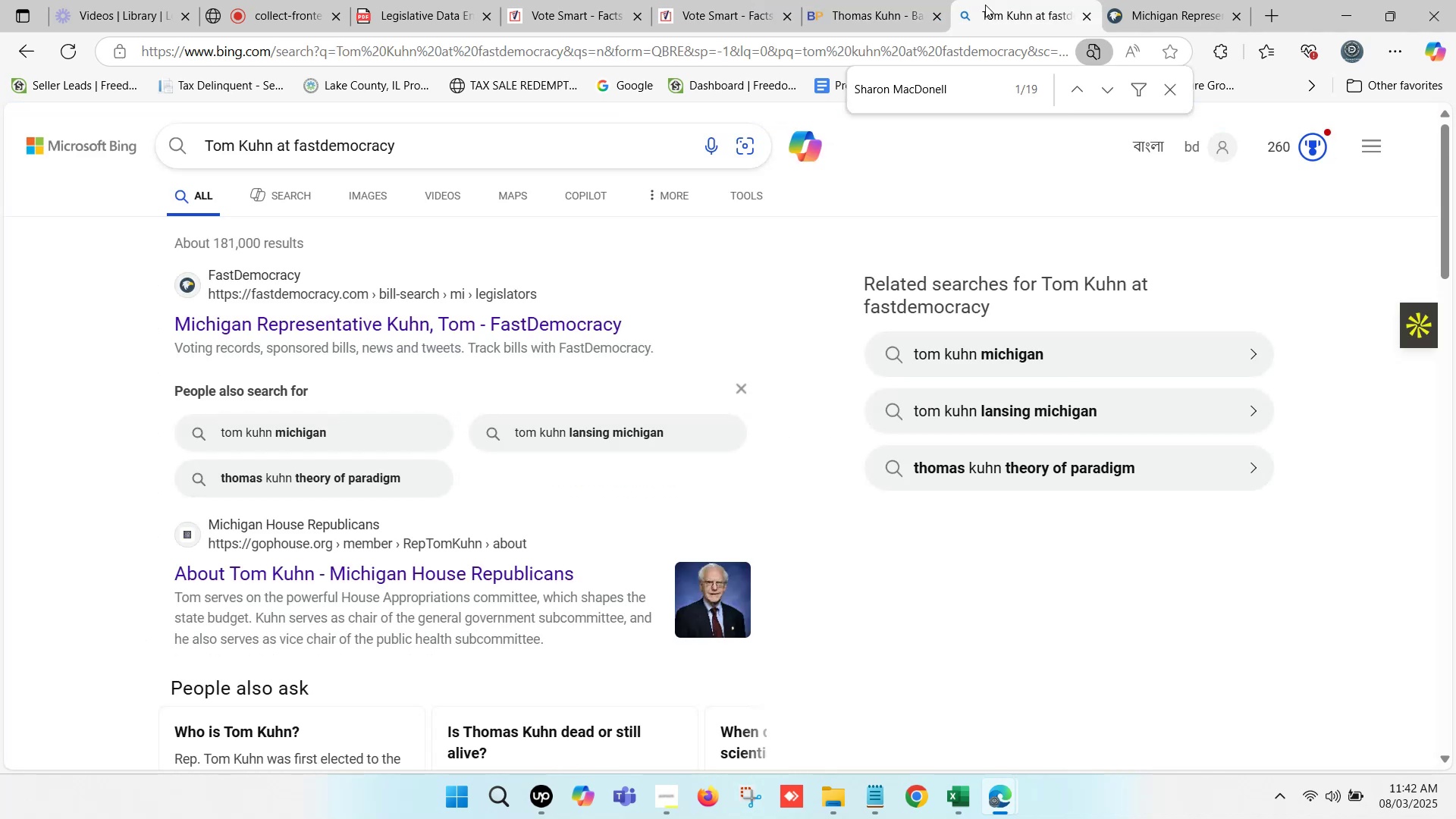 
left_click([843, 0])
 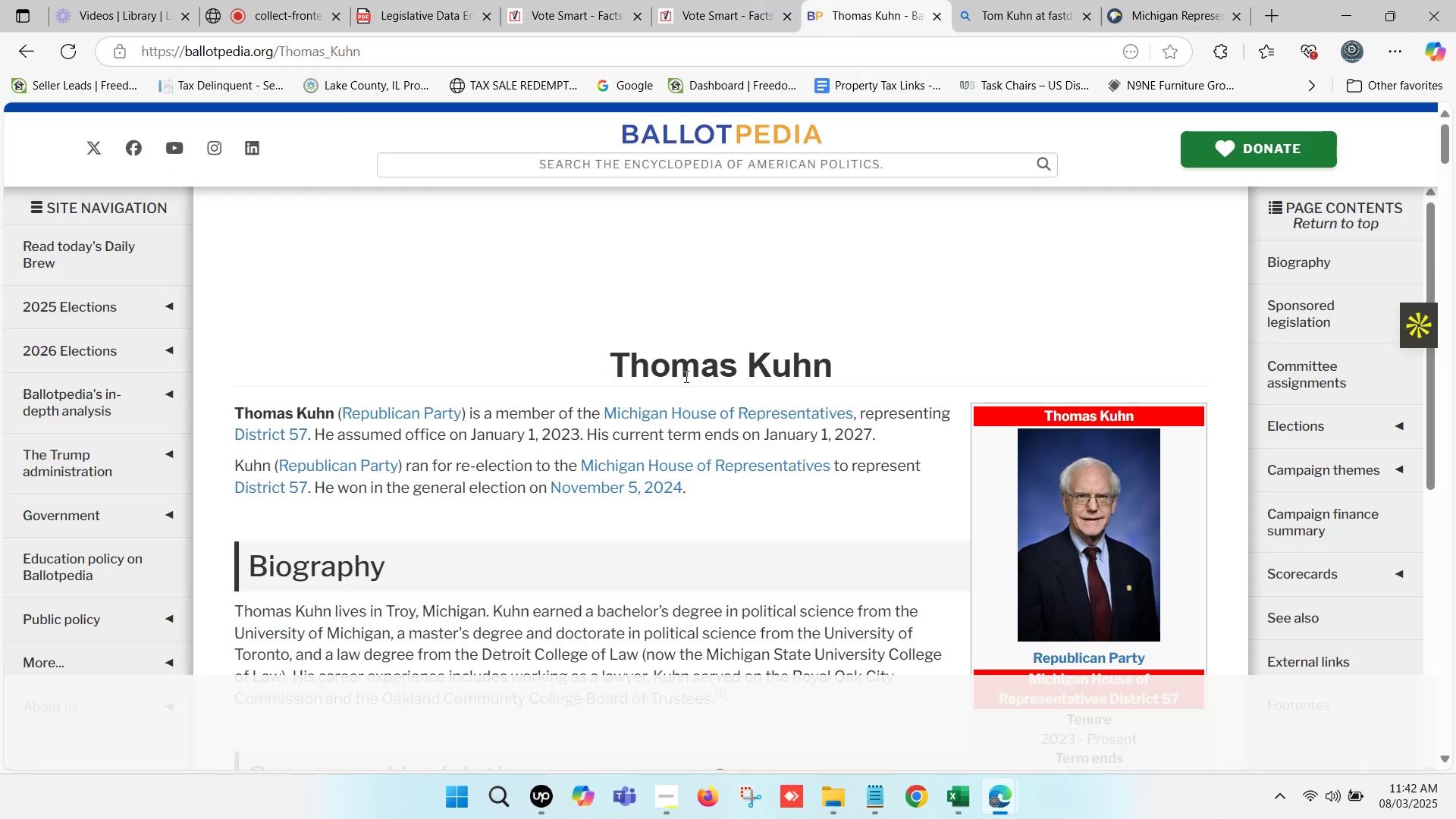 
left_click_drag(start_coordinate=[602, 350], to_coordinate=[824, 365])
 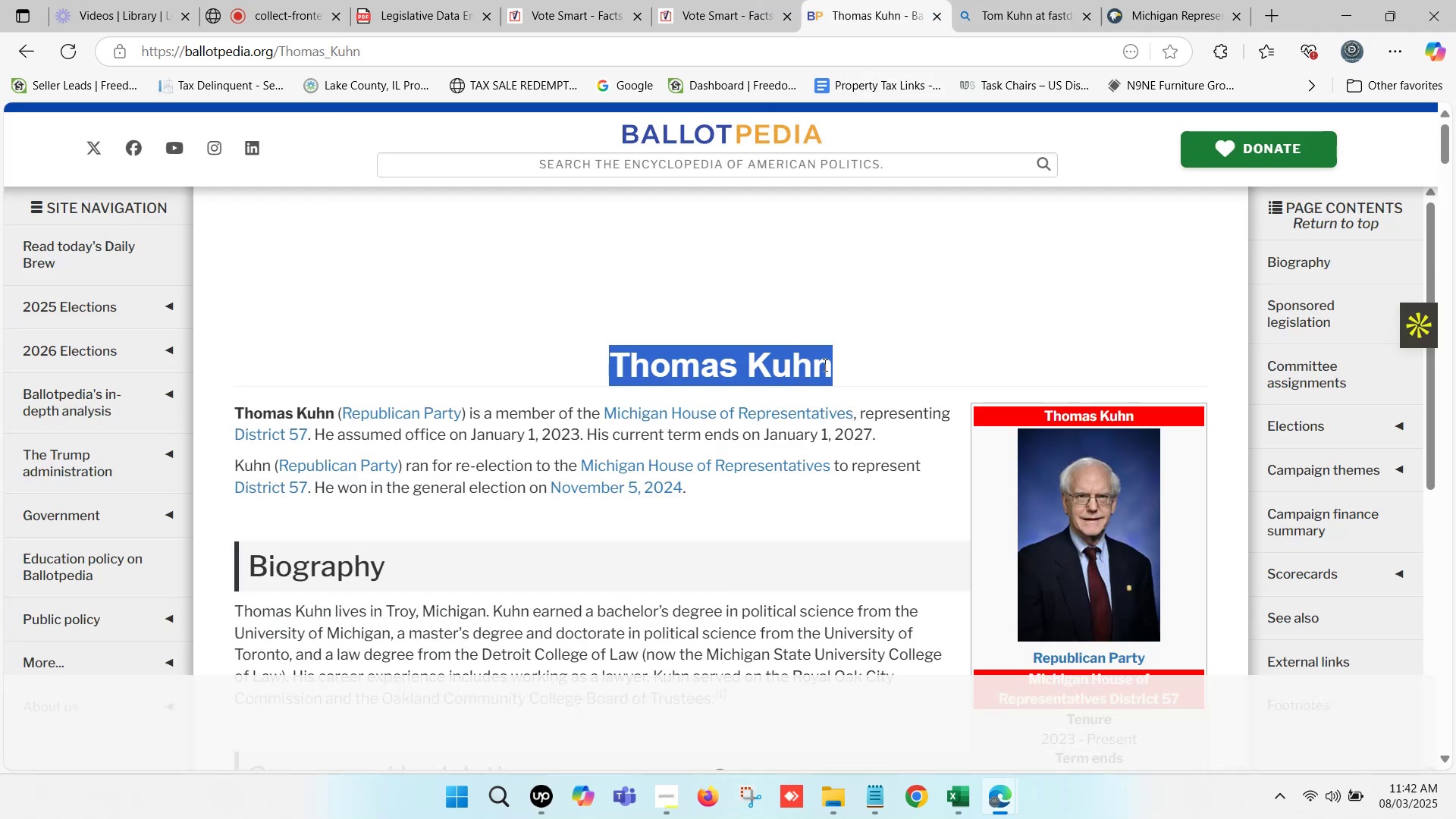 
key(Control+ControlLeft)
 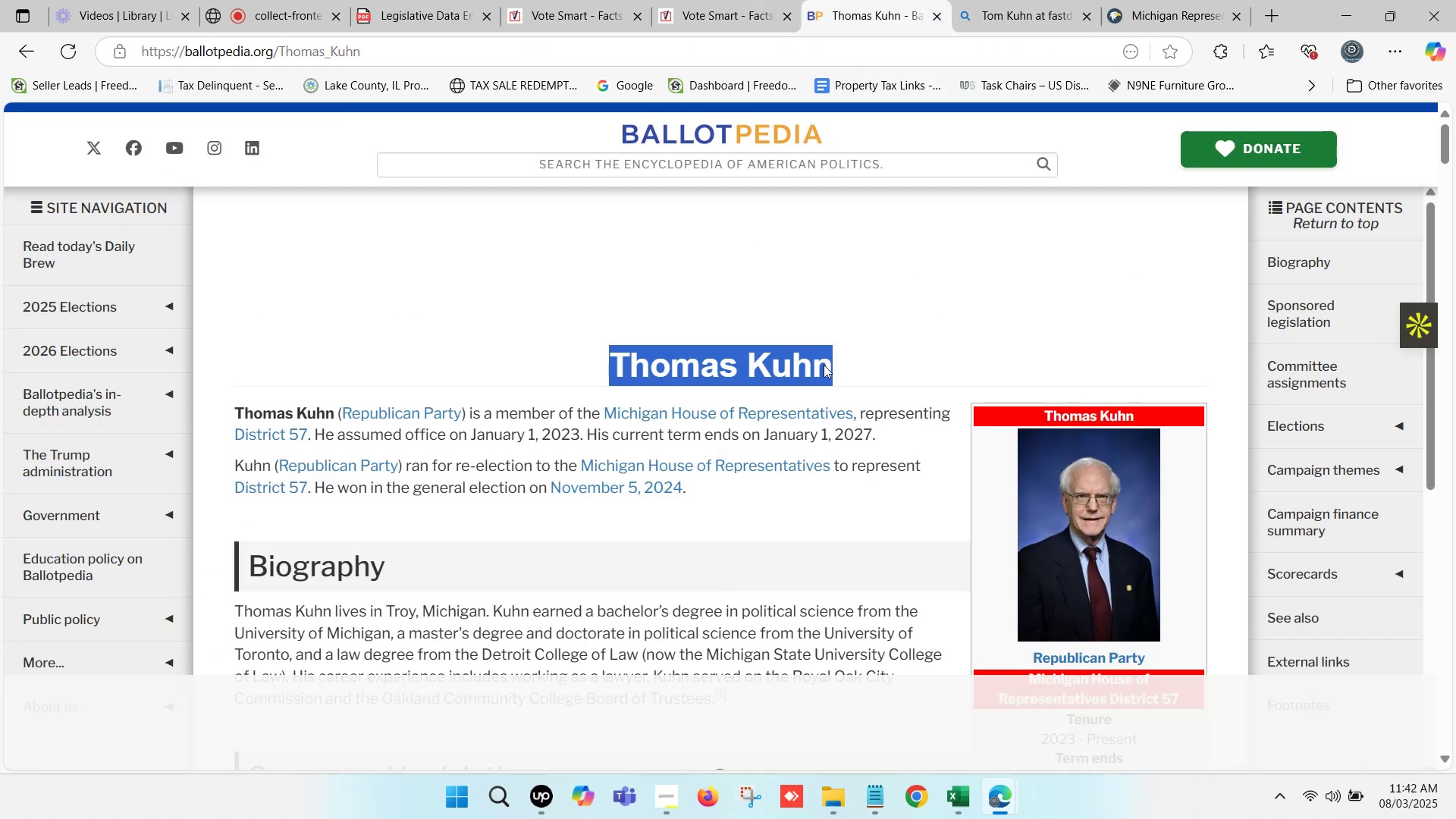 
key(Control+C)
 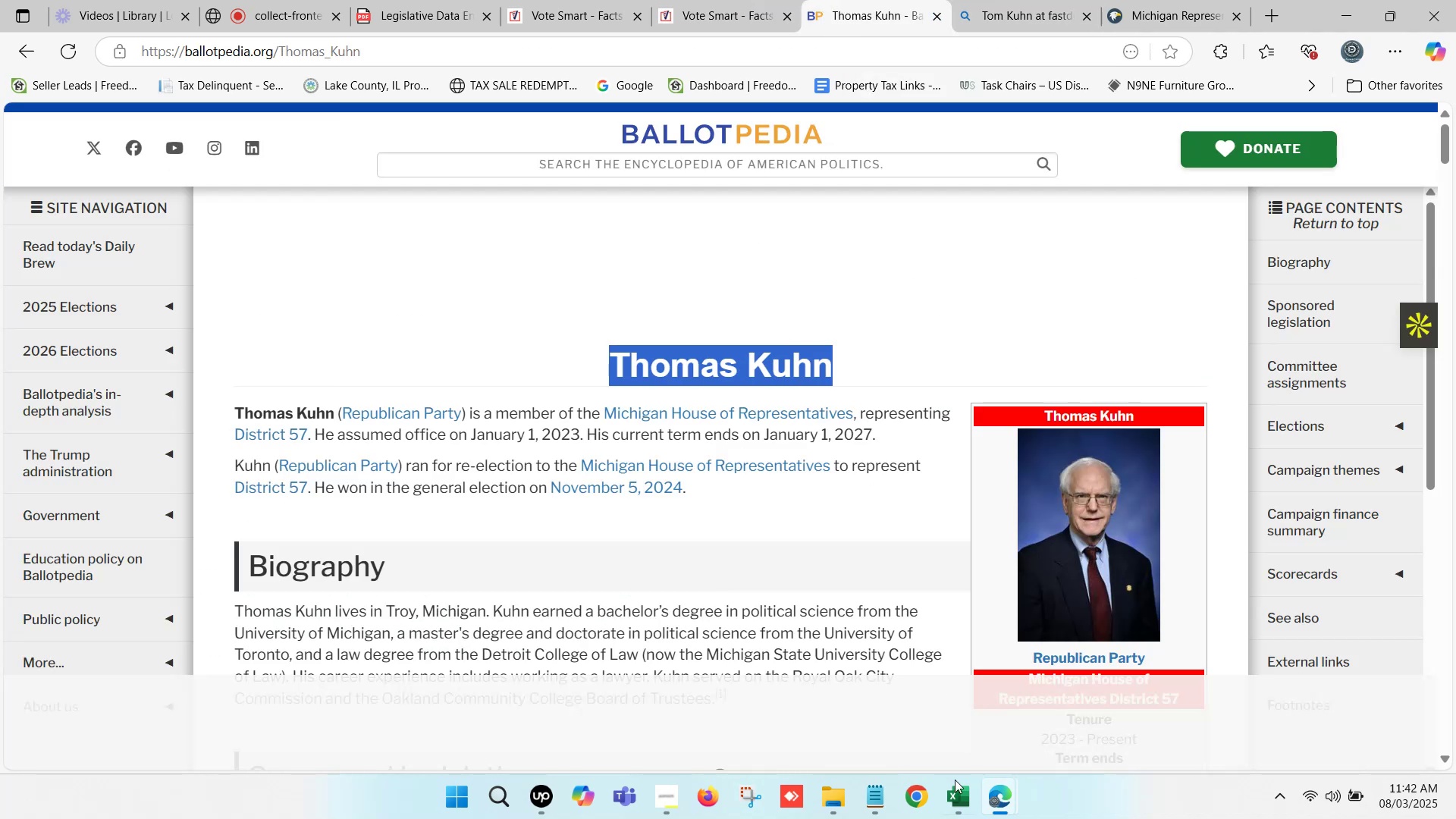 
left_click([955, 799])
 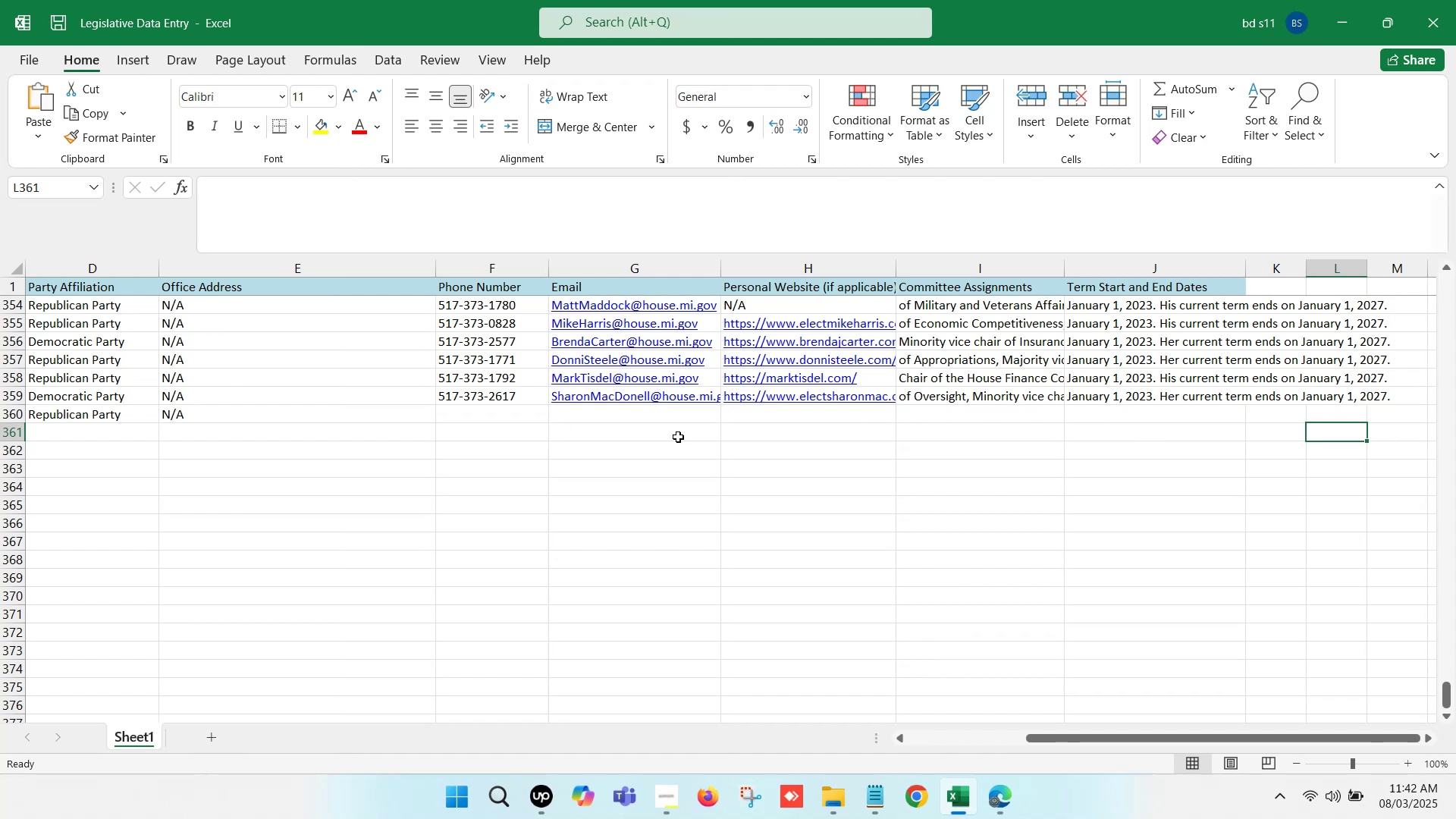 
wait(5.73)
 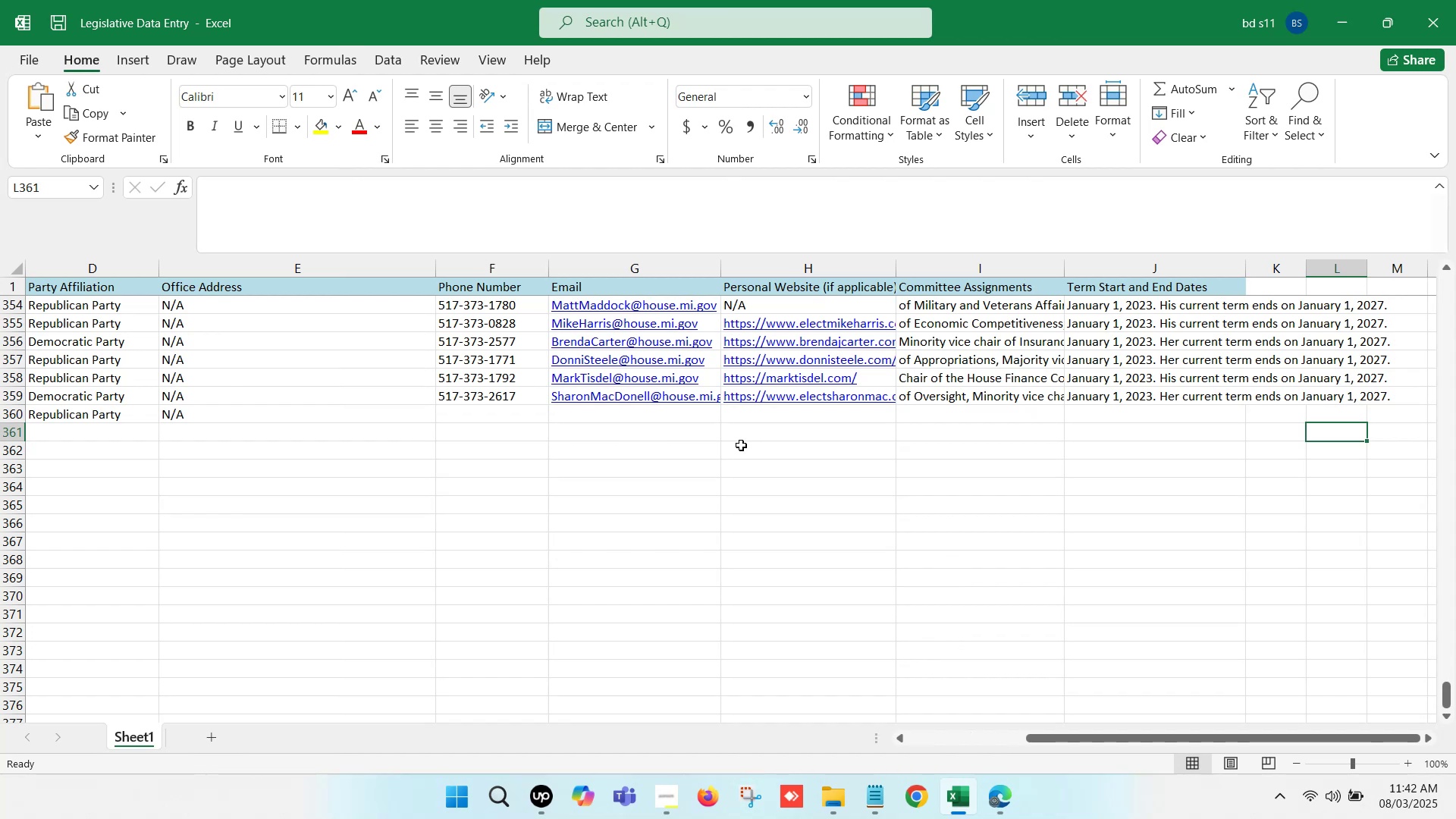 
left_click([957, 818])
 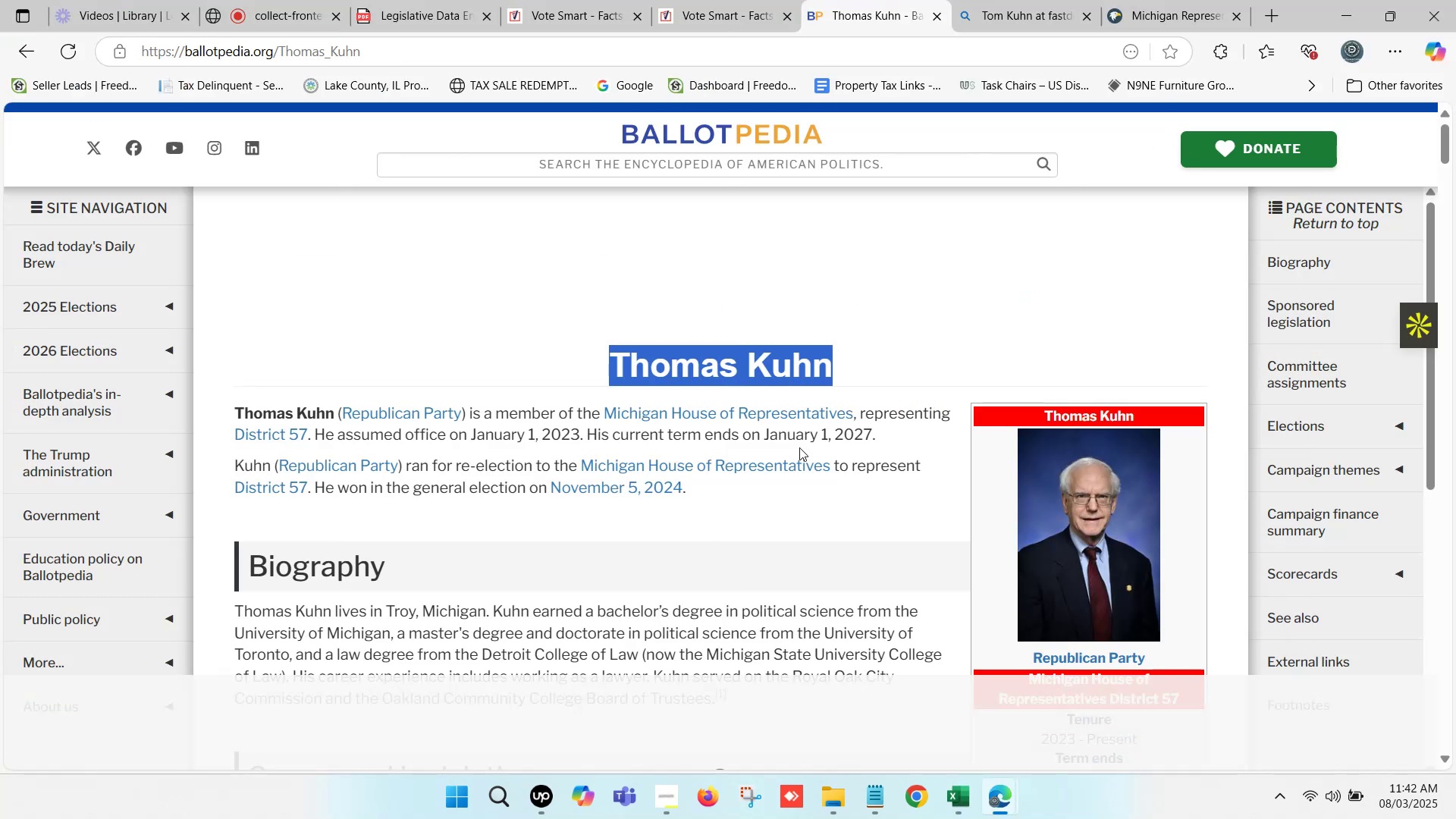 
left_click_drag(start_coordinate=[881, 439], to_coordinate=[472, 441])
 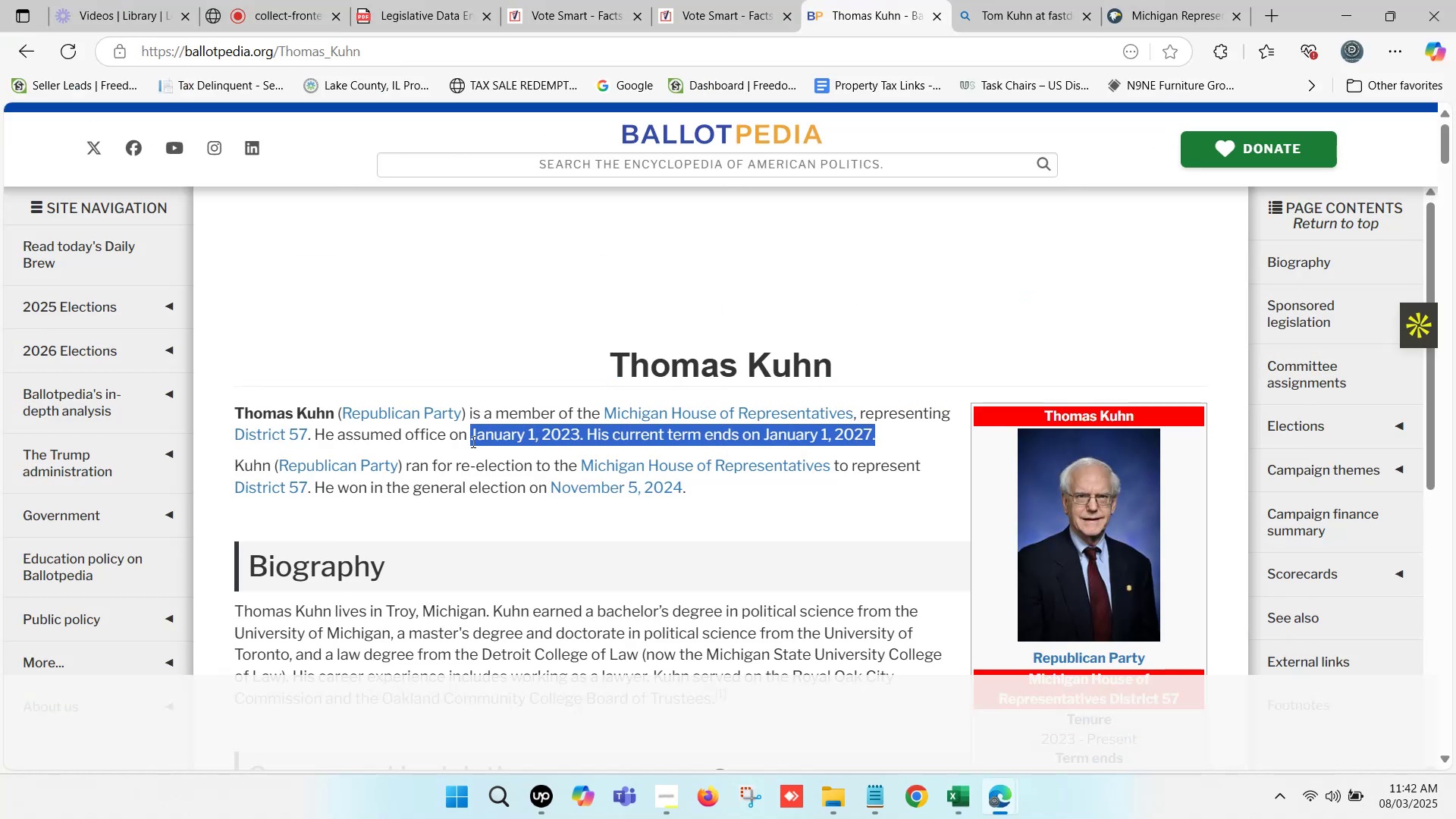 
key(Control+C)
 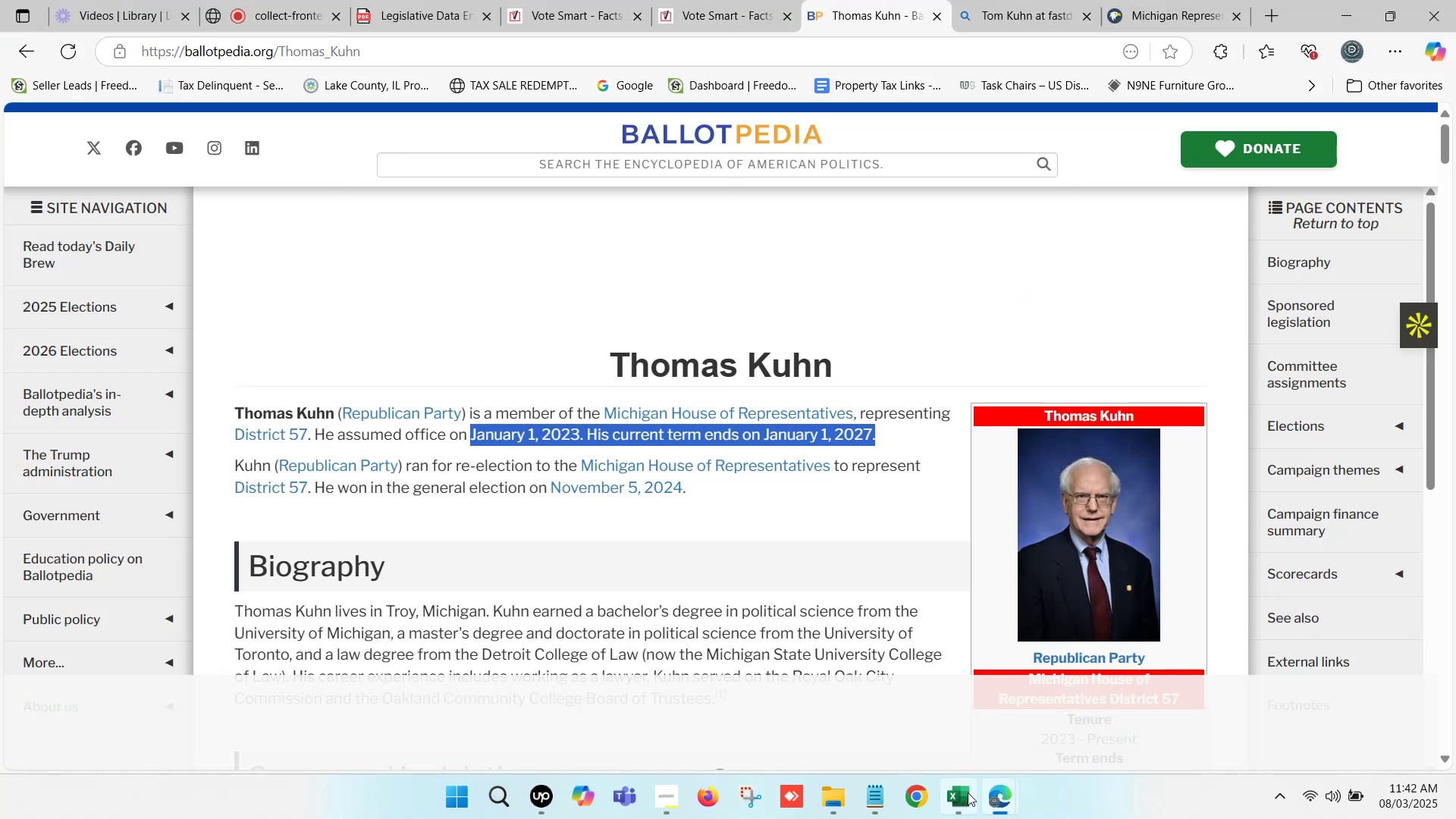 
left_click([968, 805])
 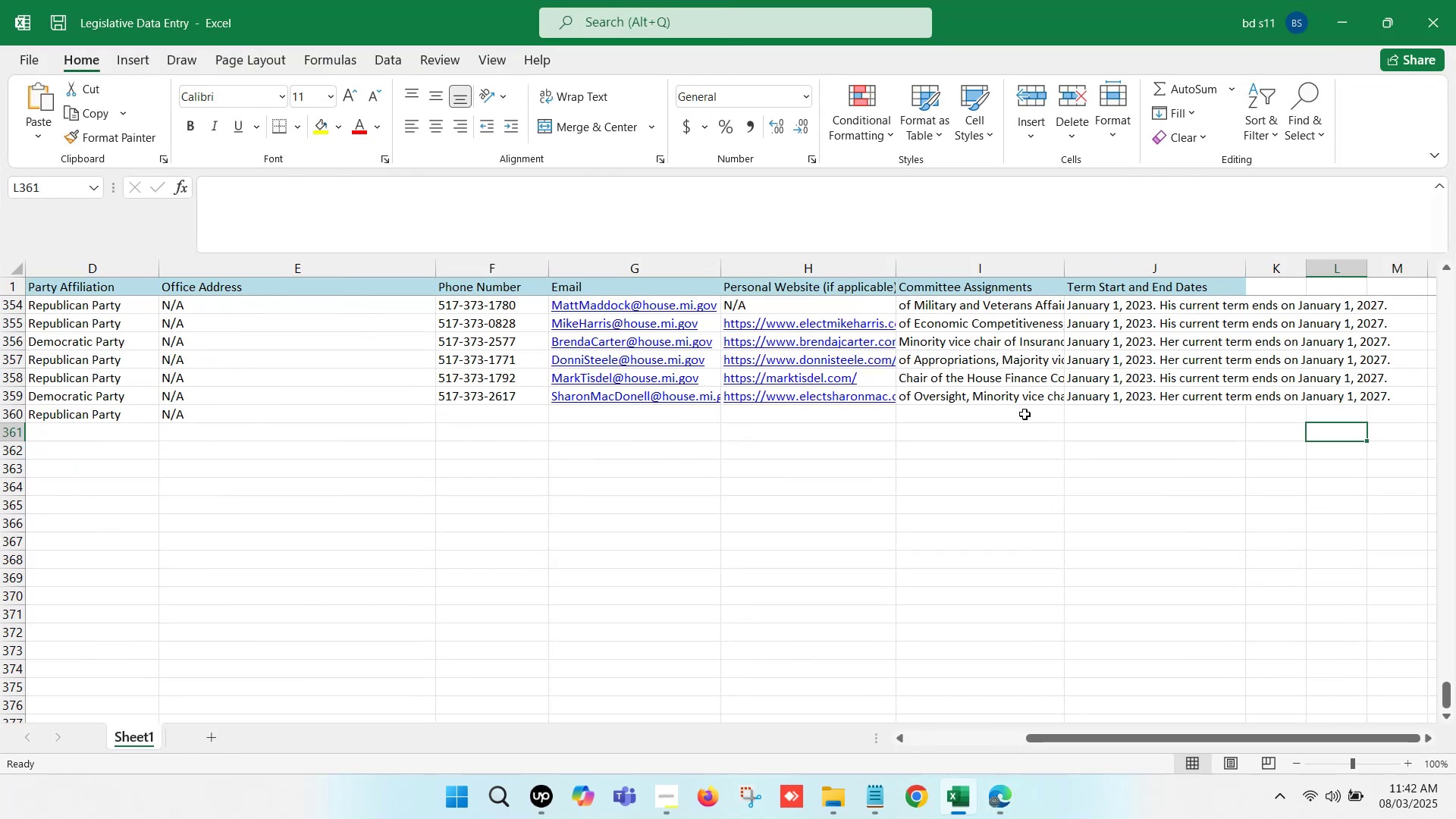 
left_click([1103, 414])
 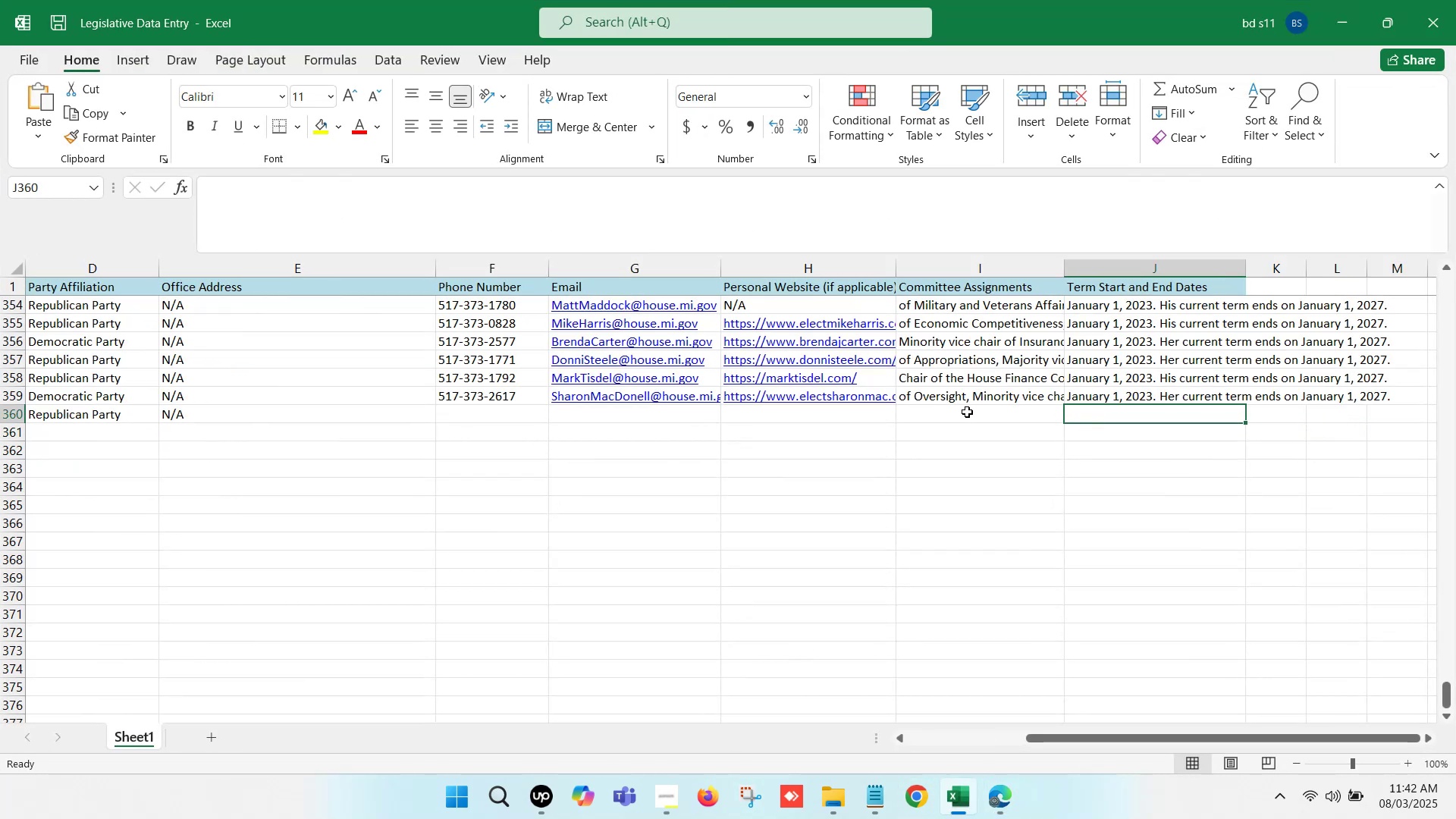 
left_click([966, 410])
 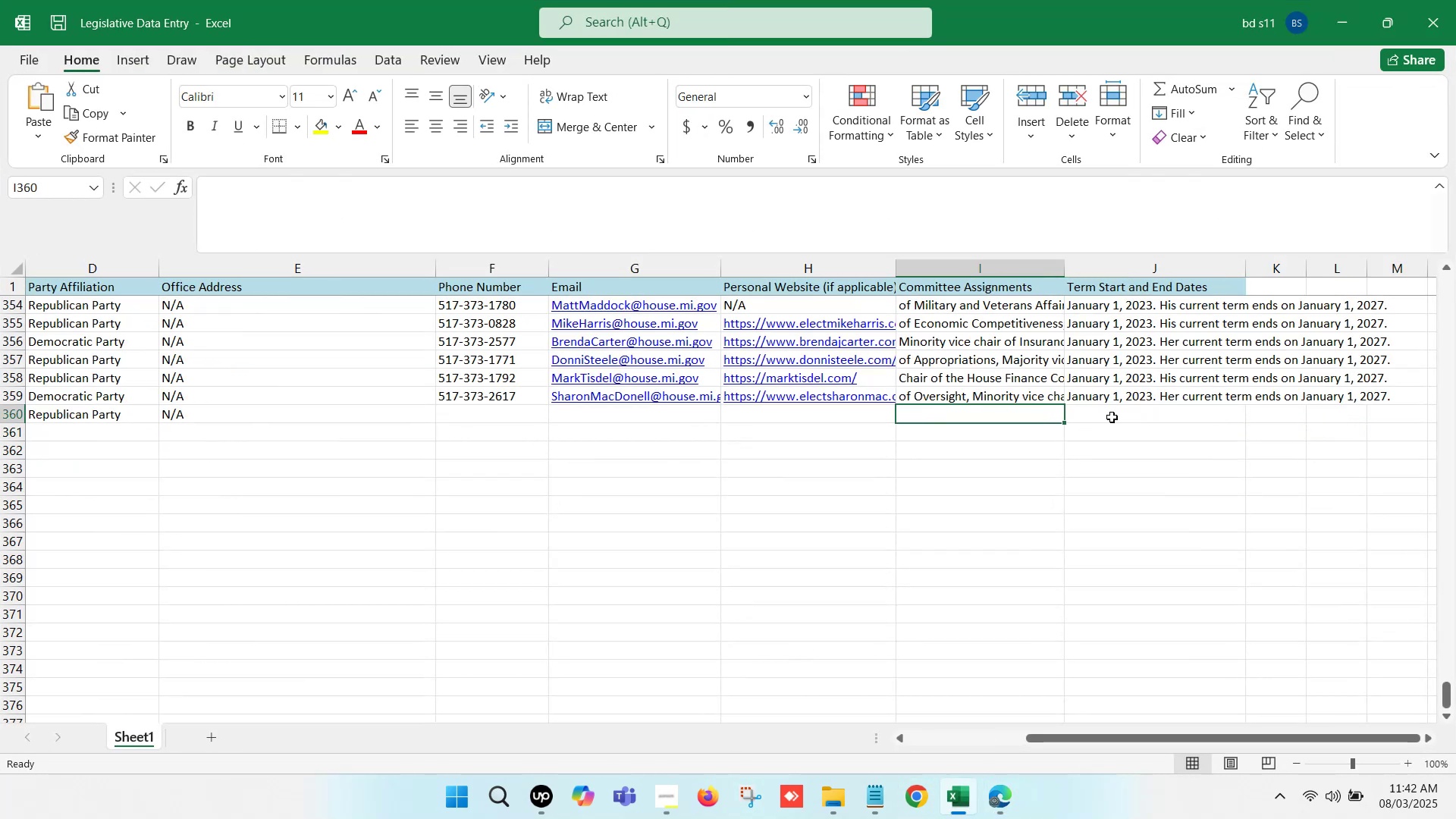 
left_click([1114, 415])
 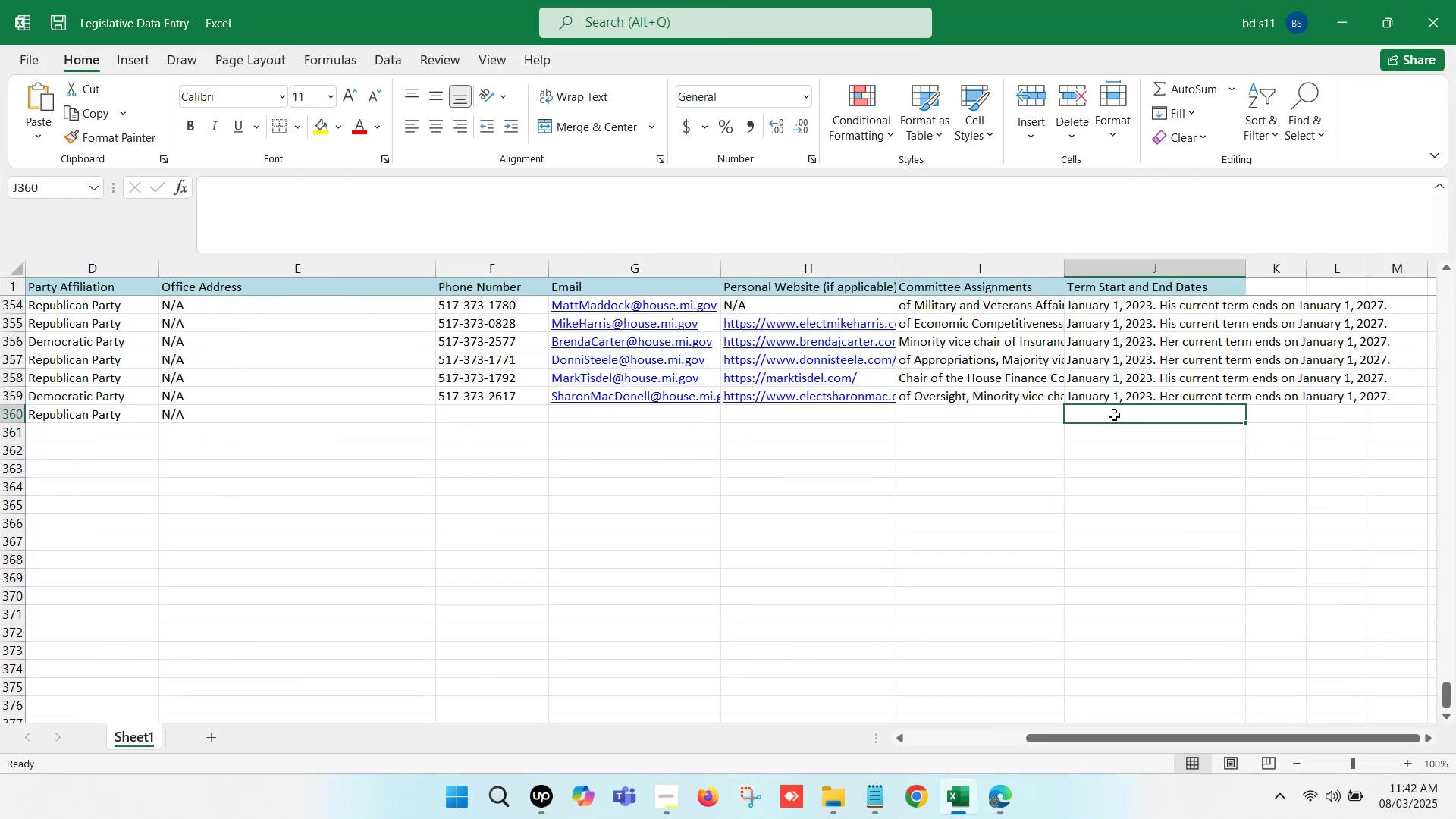 
double_click([1114, 415])
 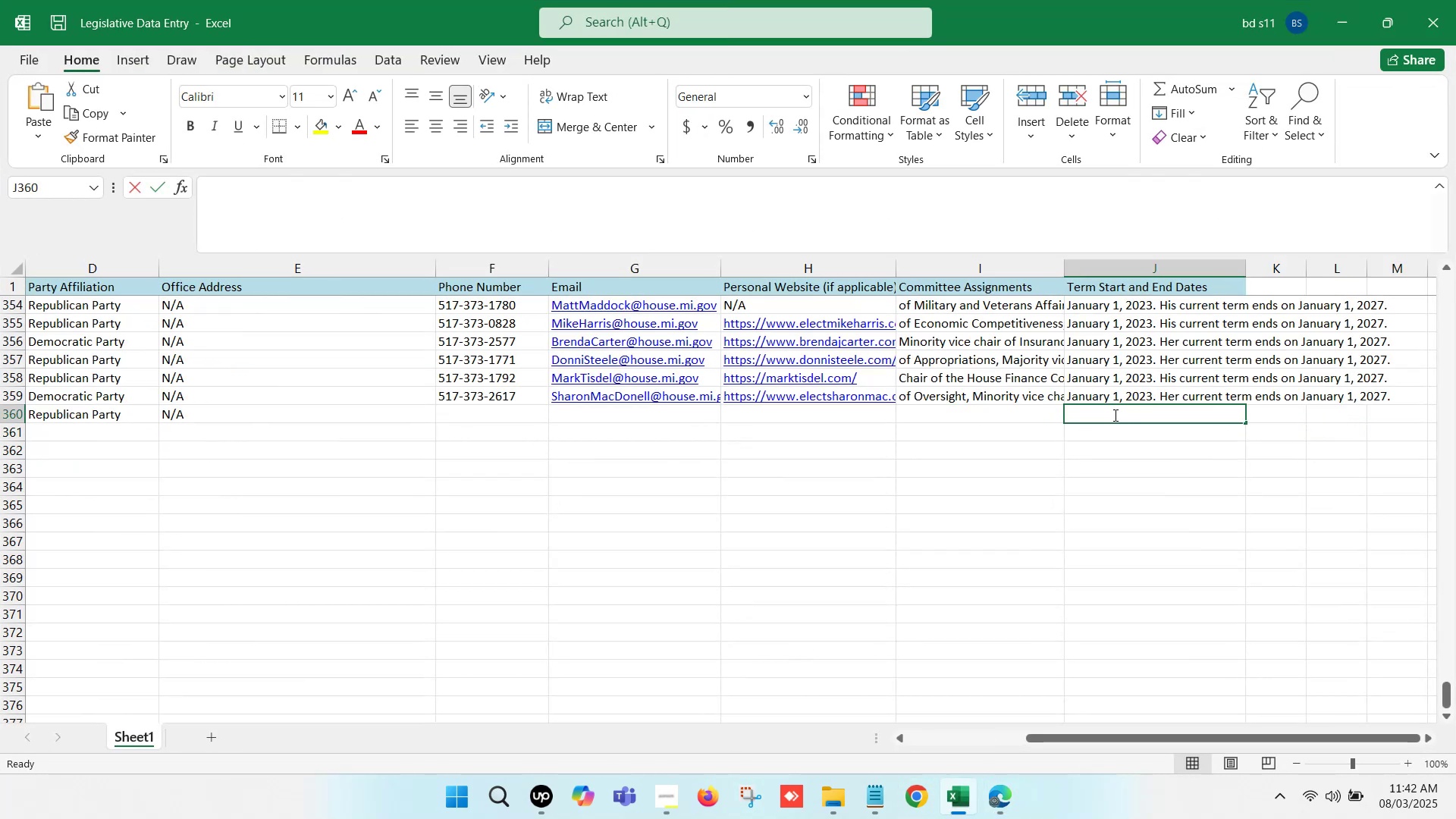 
key(Control+V)
 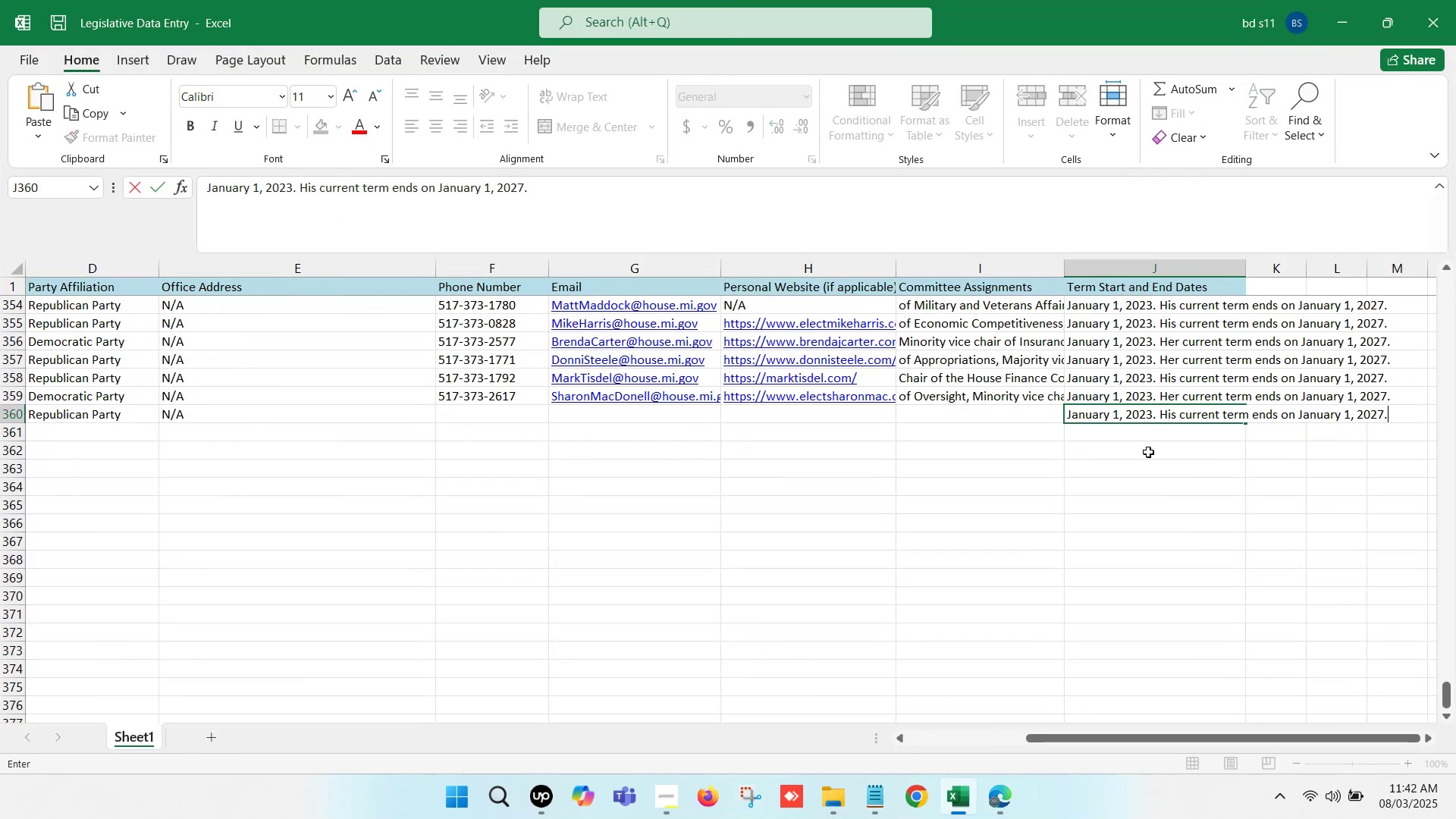 
left_click([1148, 453])
 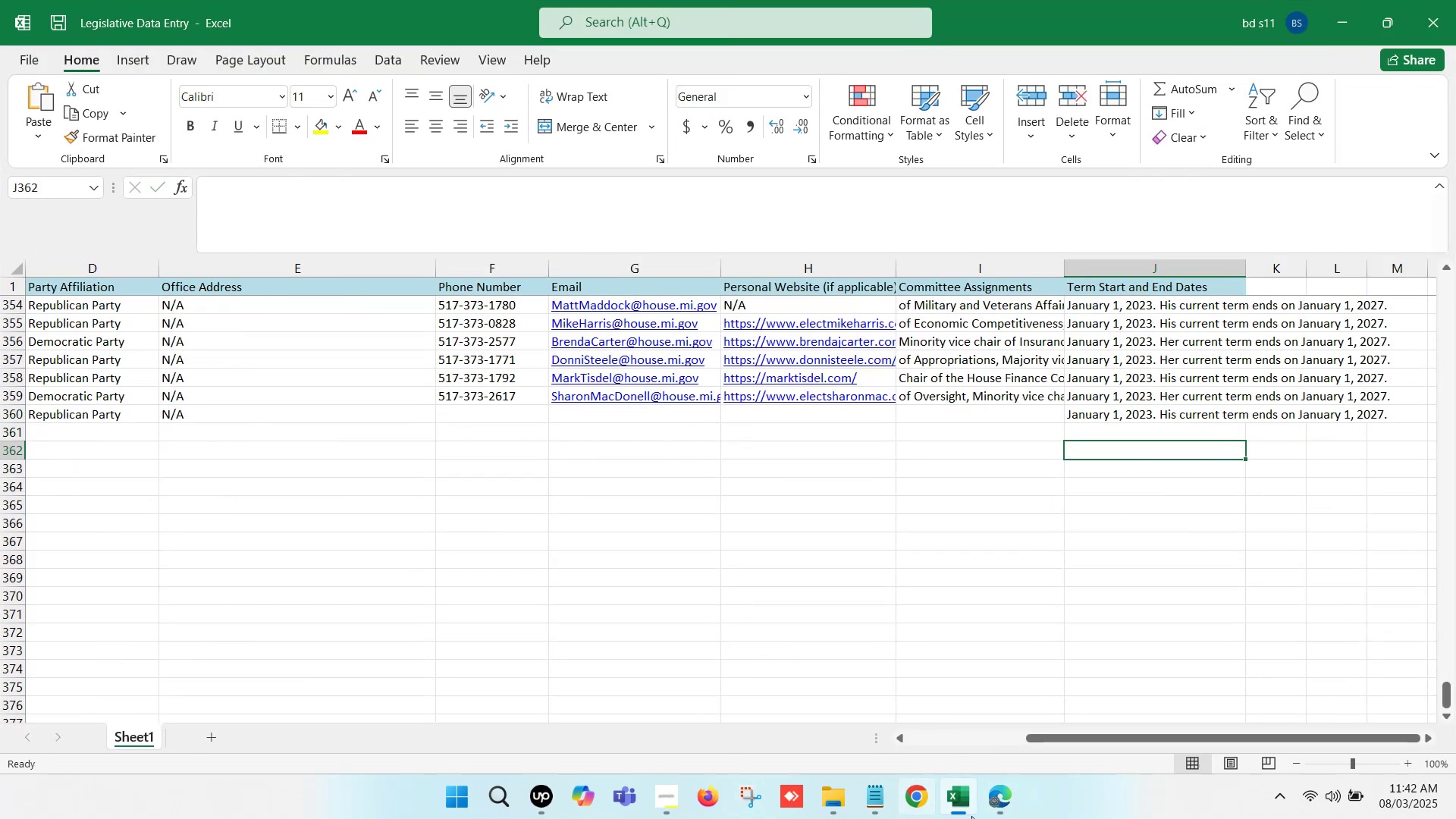 
left_click([977, 805])
 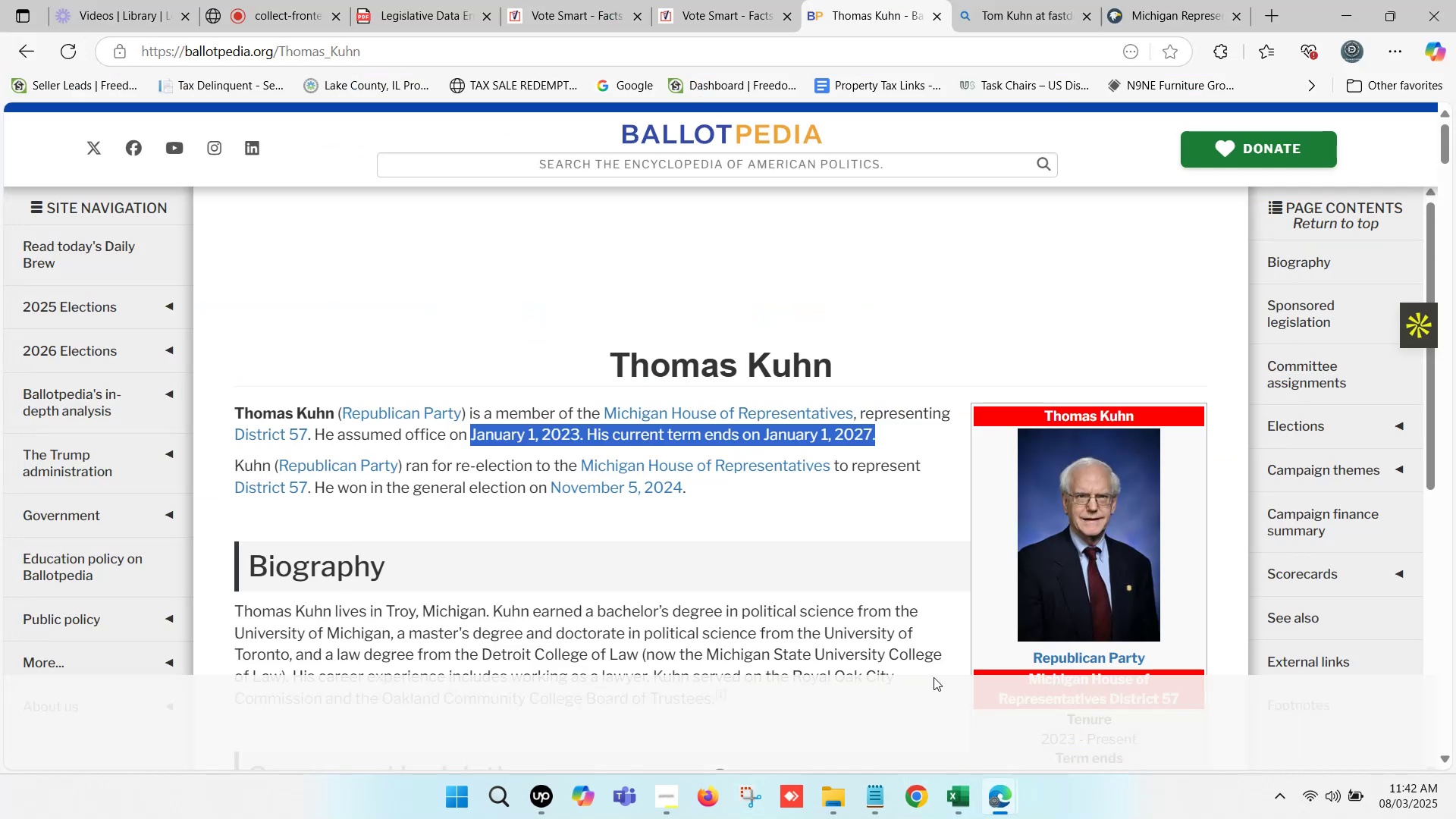 
scroll: coordinate [1144, 521], scroll_direction: down, amount: 8.0
 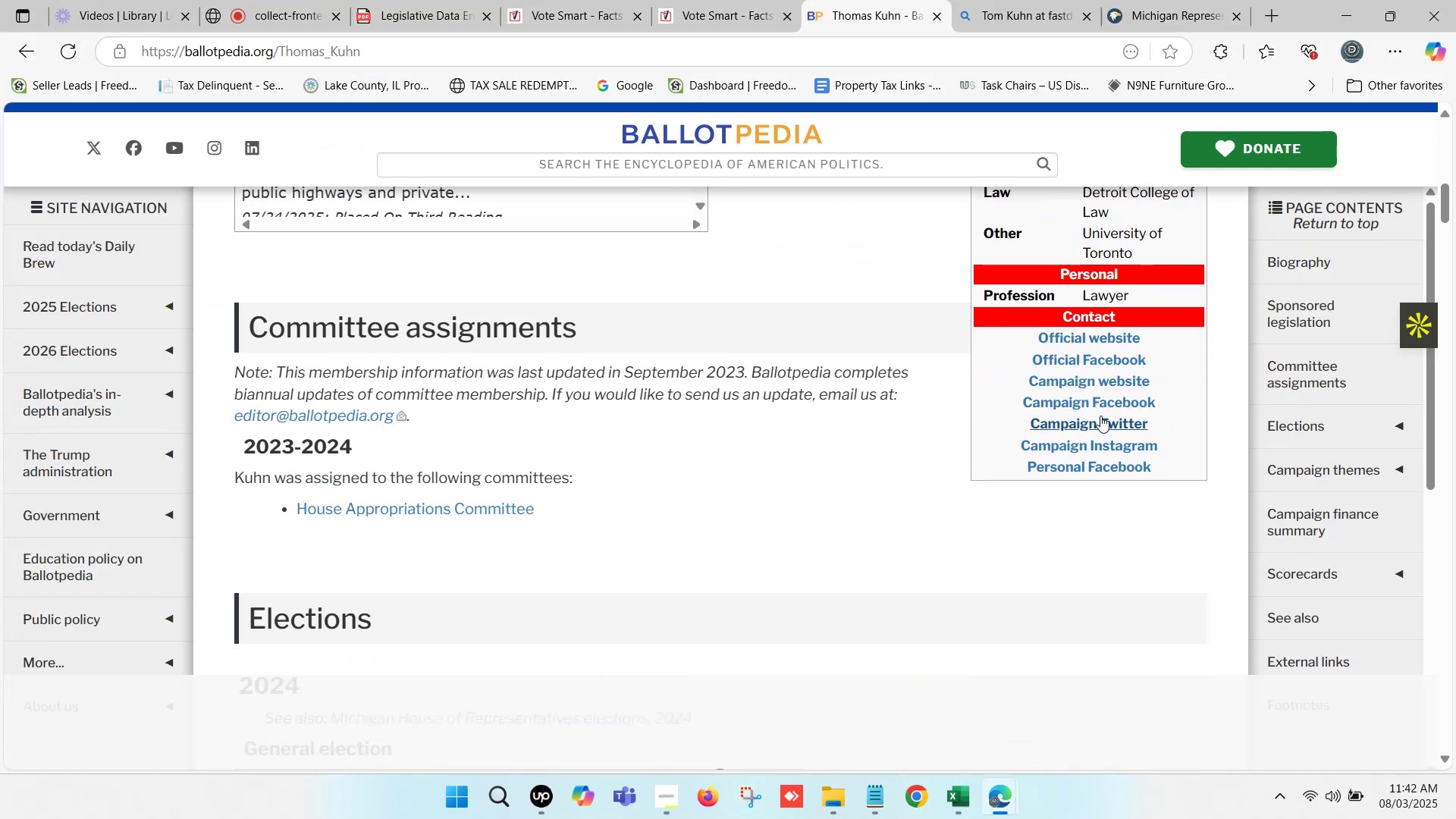 
hold_key(key=ControlLeft, duration=0.87)
left_click([1083, 382])
 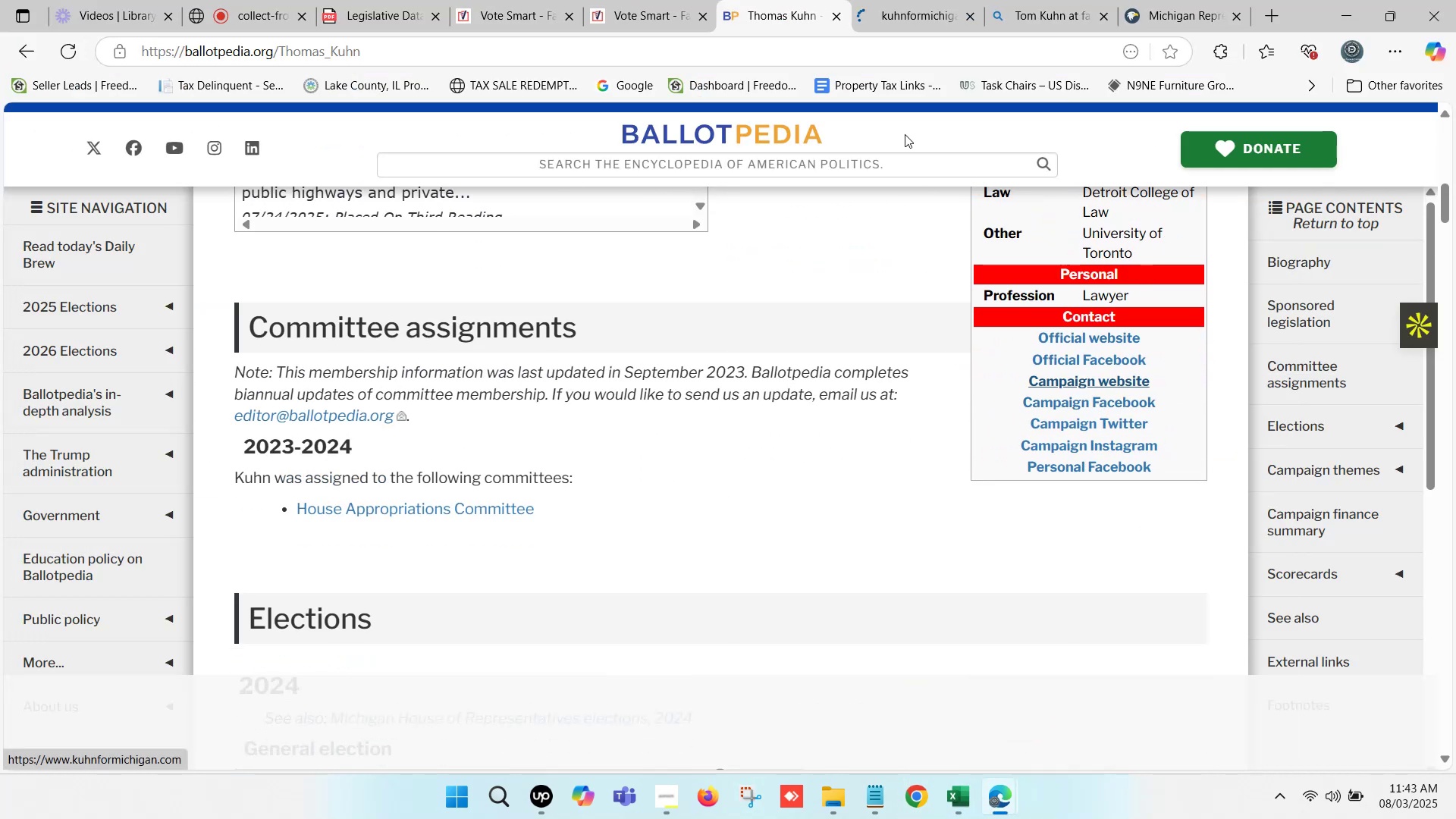 
left_click([923, 0])
 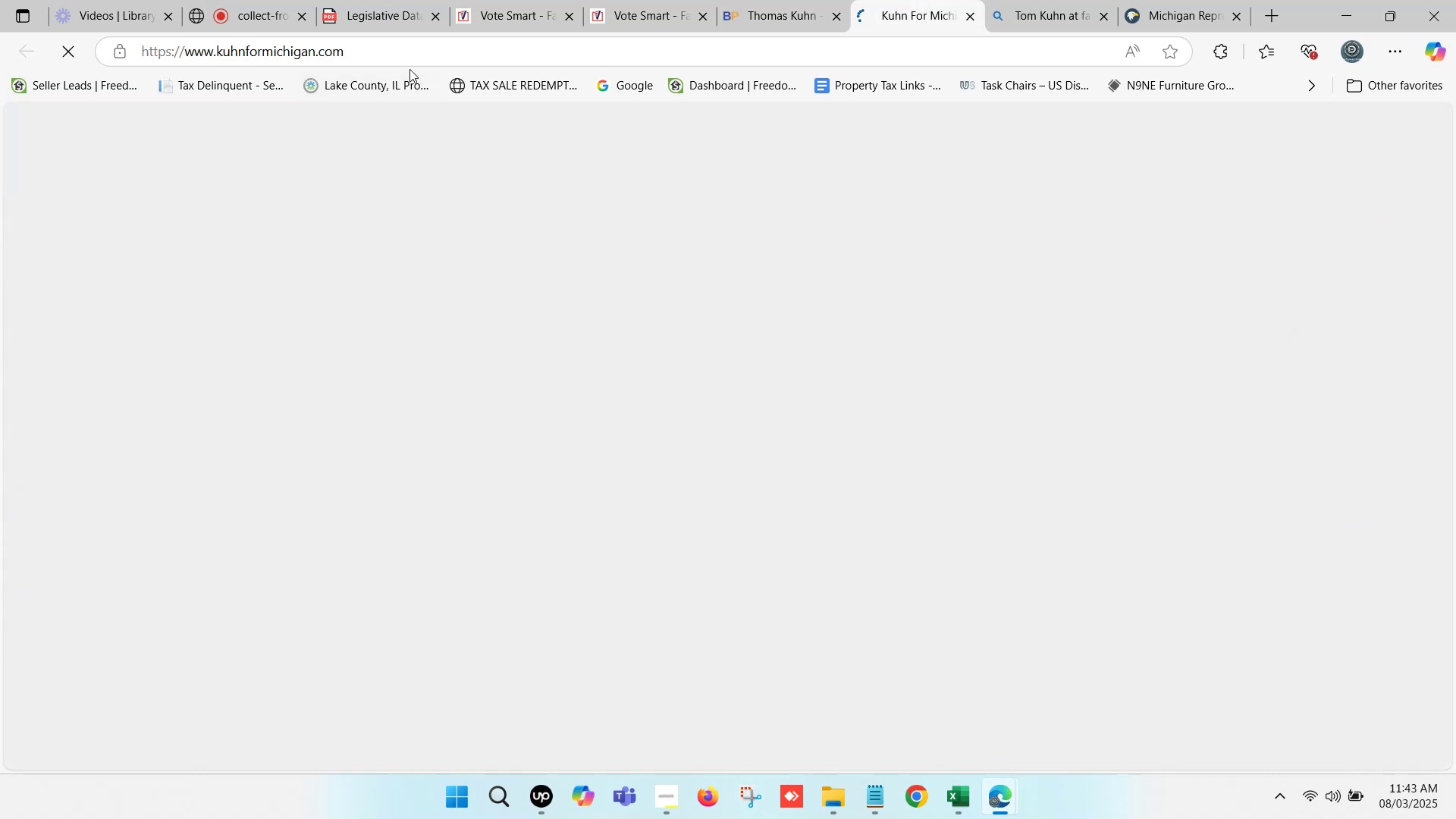 
left_click([410, 64])
 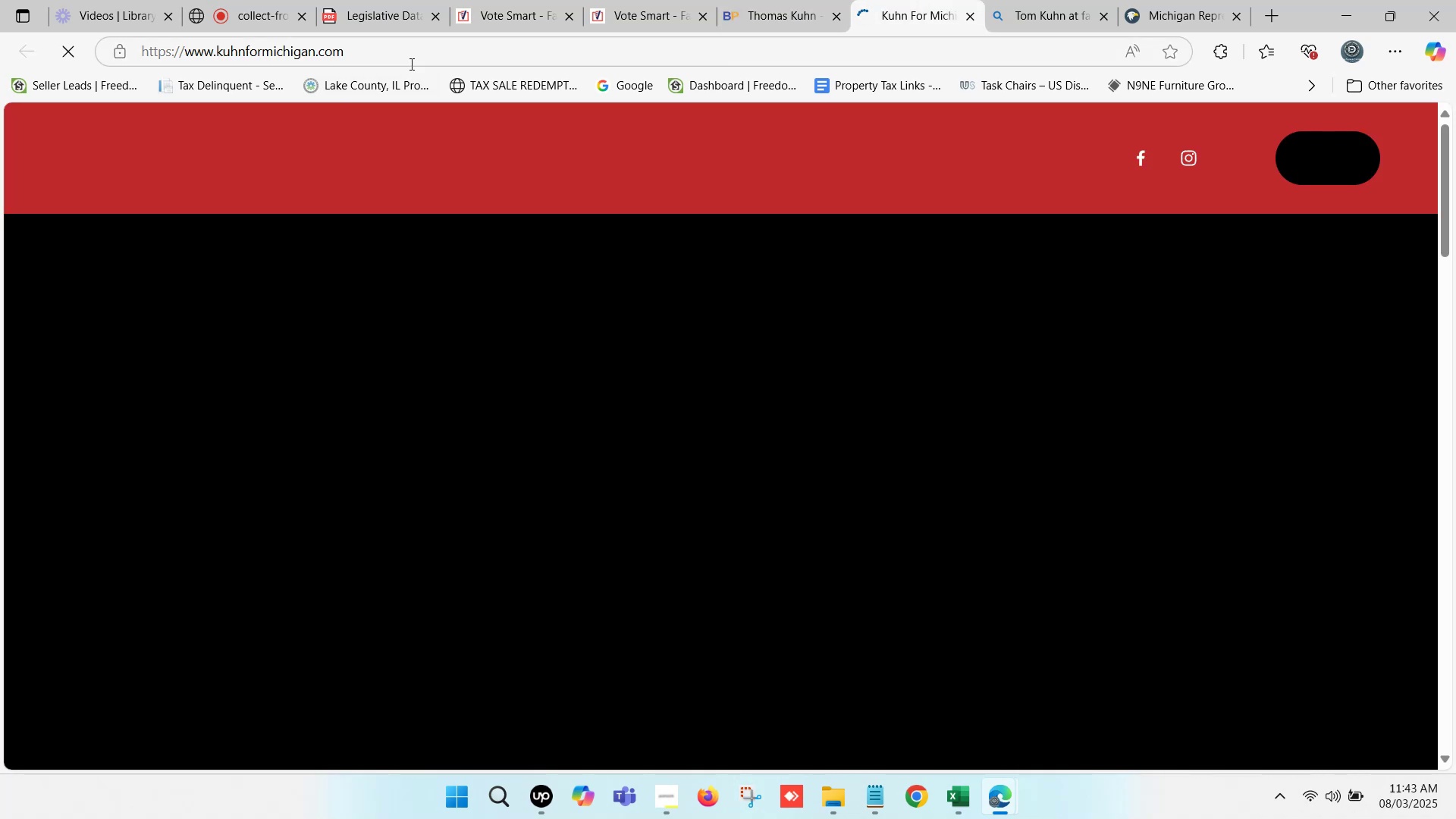 
key(Control+C)
 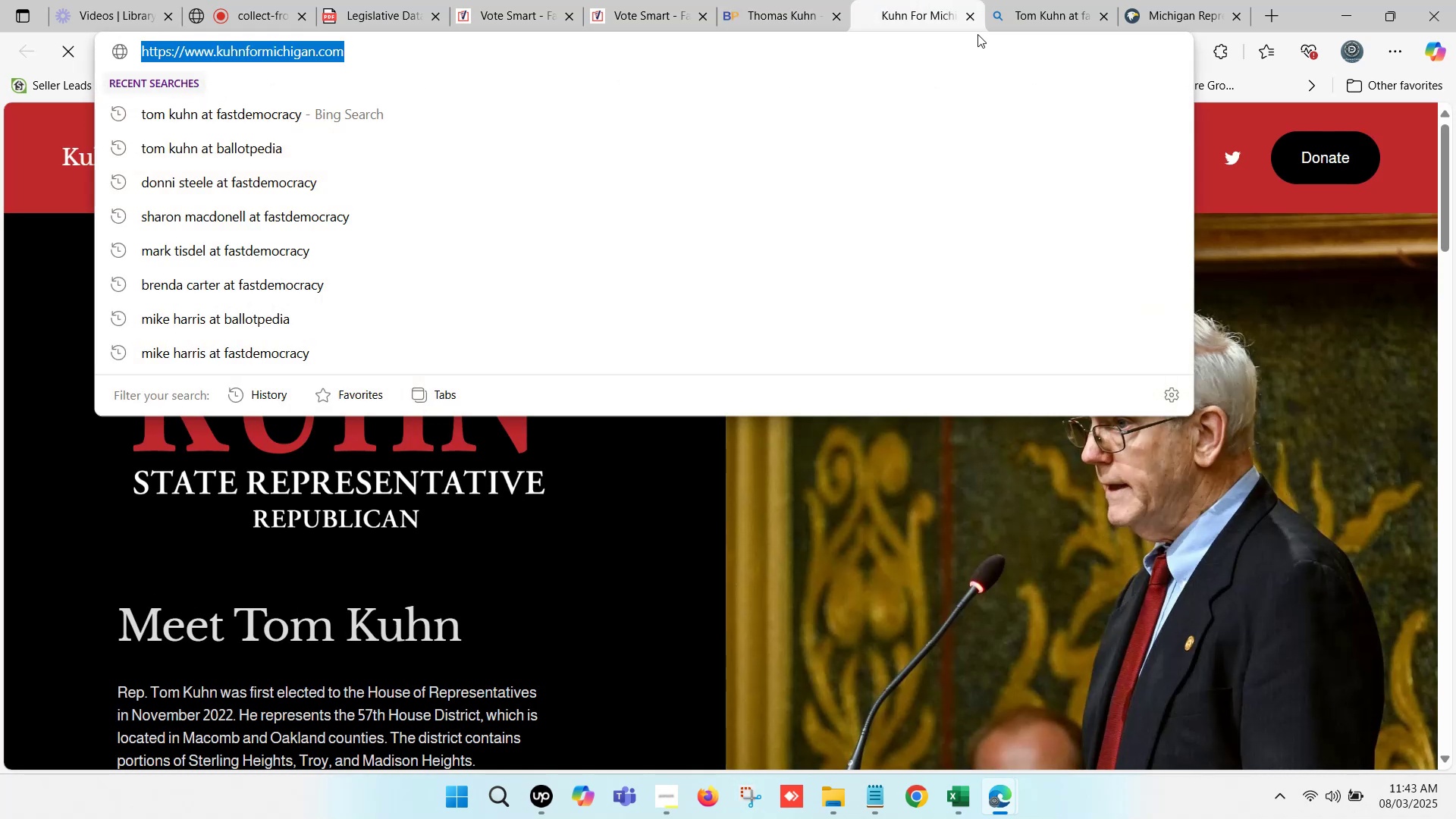 
left_click([973, 14])
 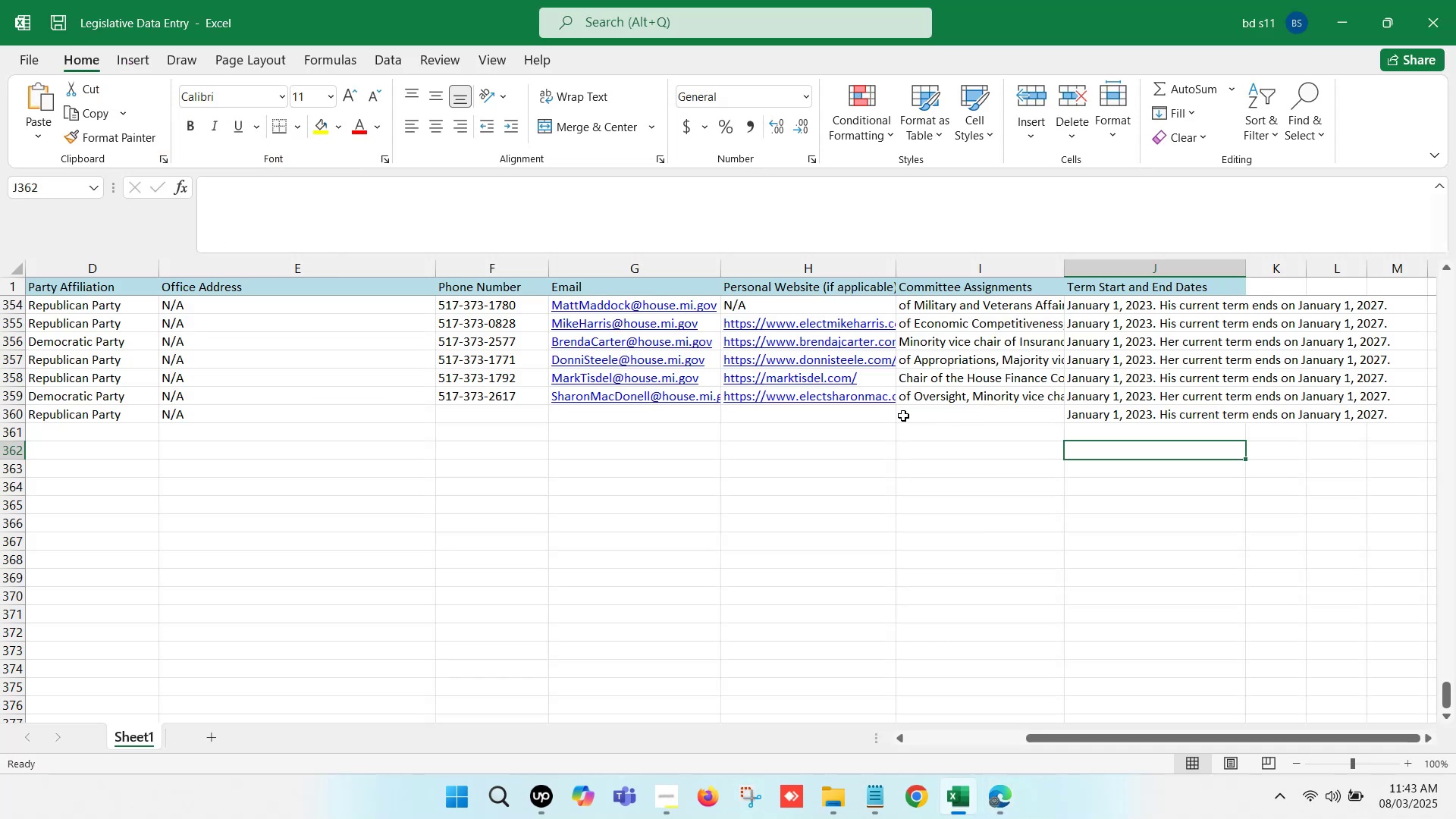 
double_click([789, 415])
 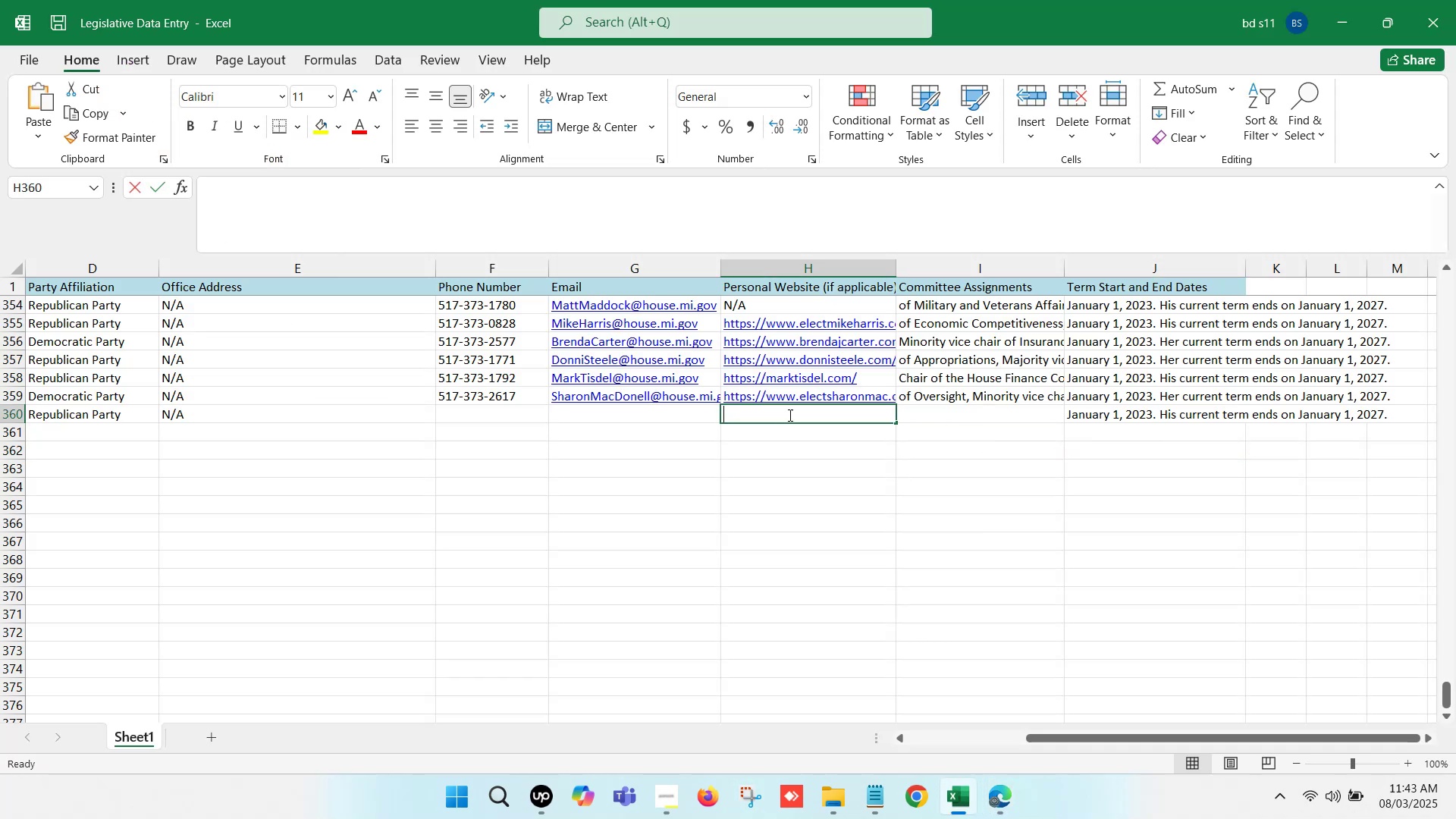 
key(Control+V)
 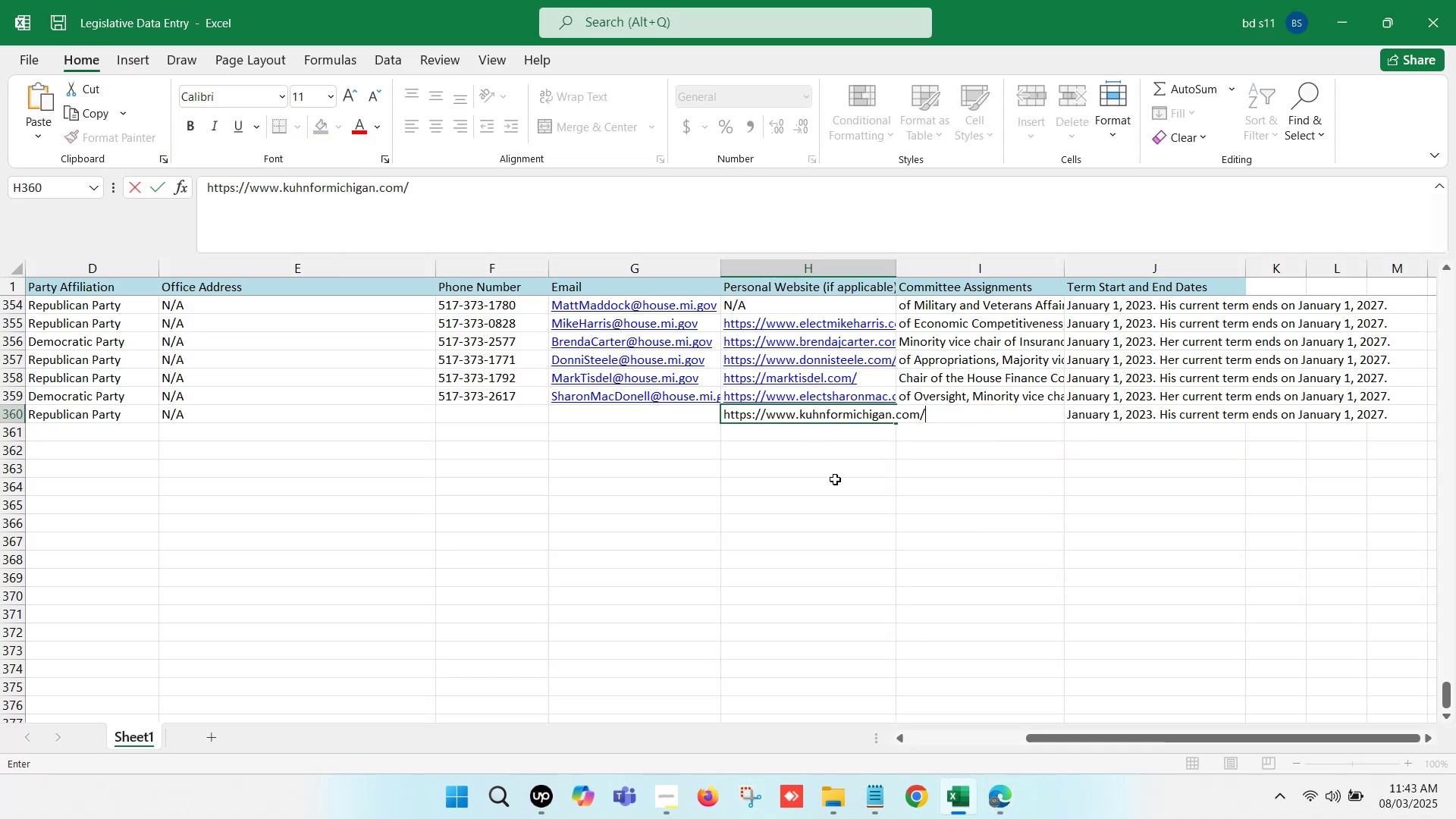 
left_click([835, 481])
 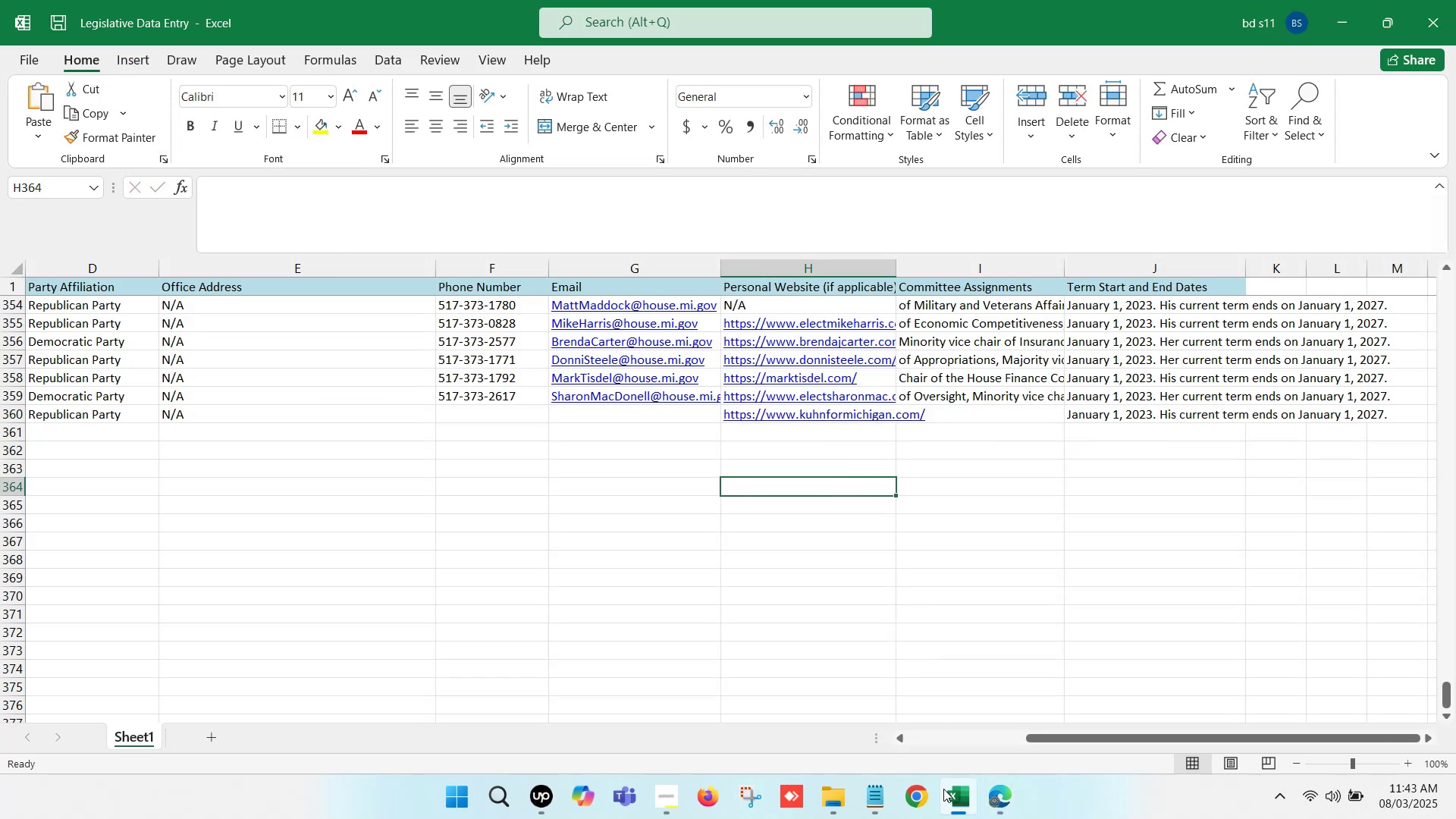 
left_click([958, 811])
 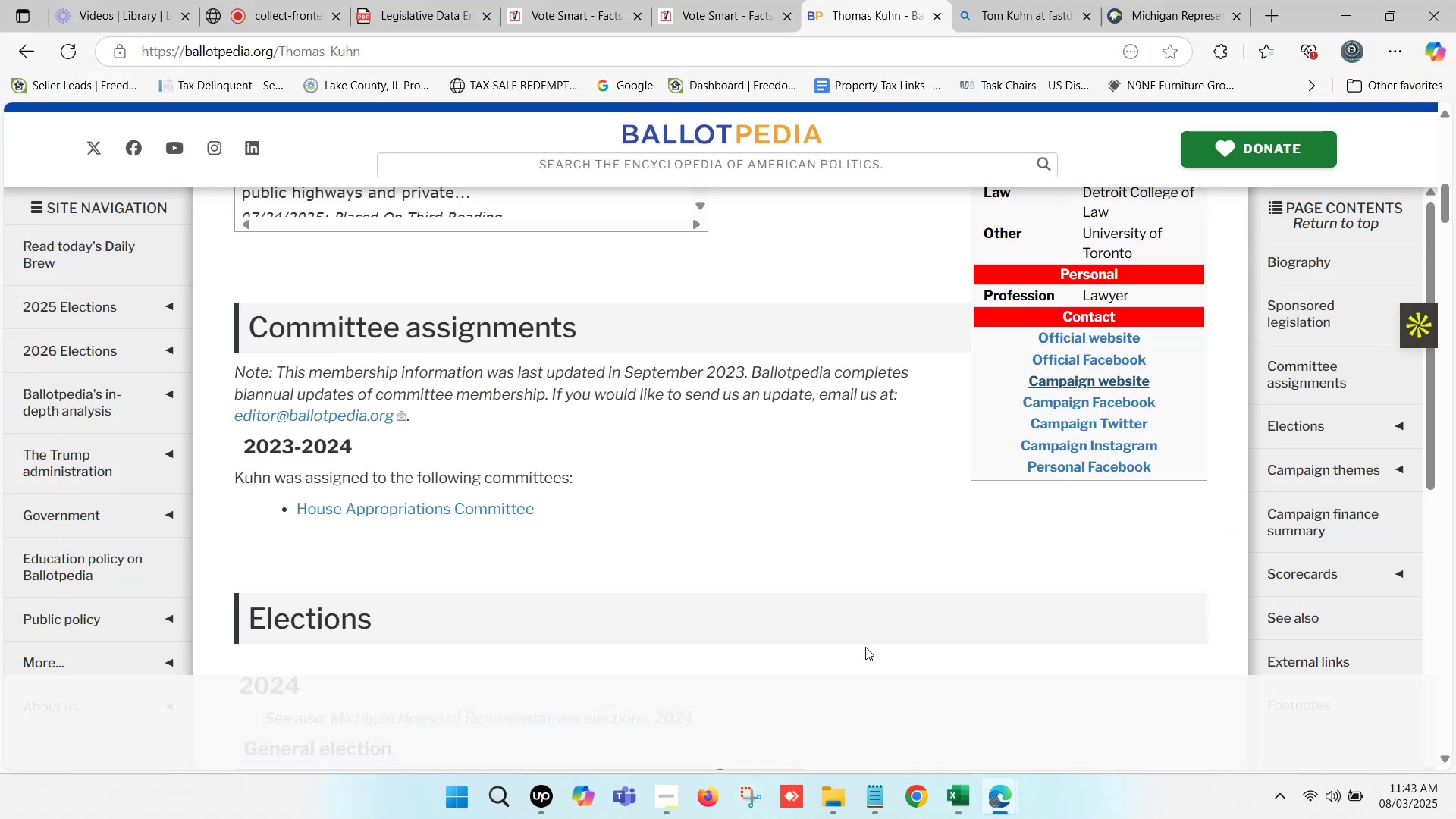 
scroll: coordinate [620, 478], scroll_direction: down, amount: 3.0
 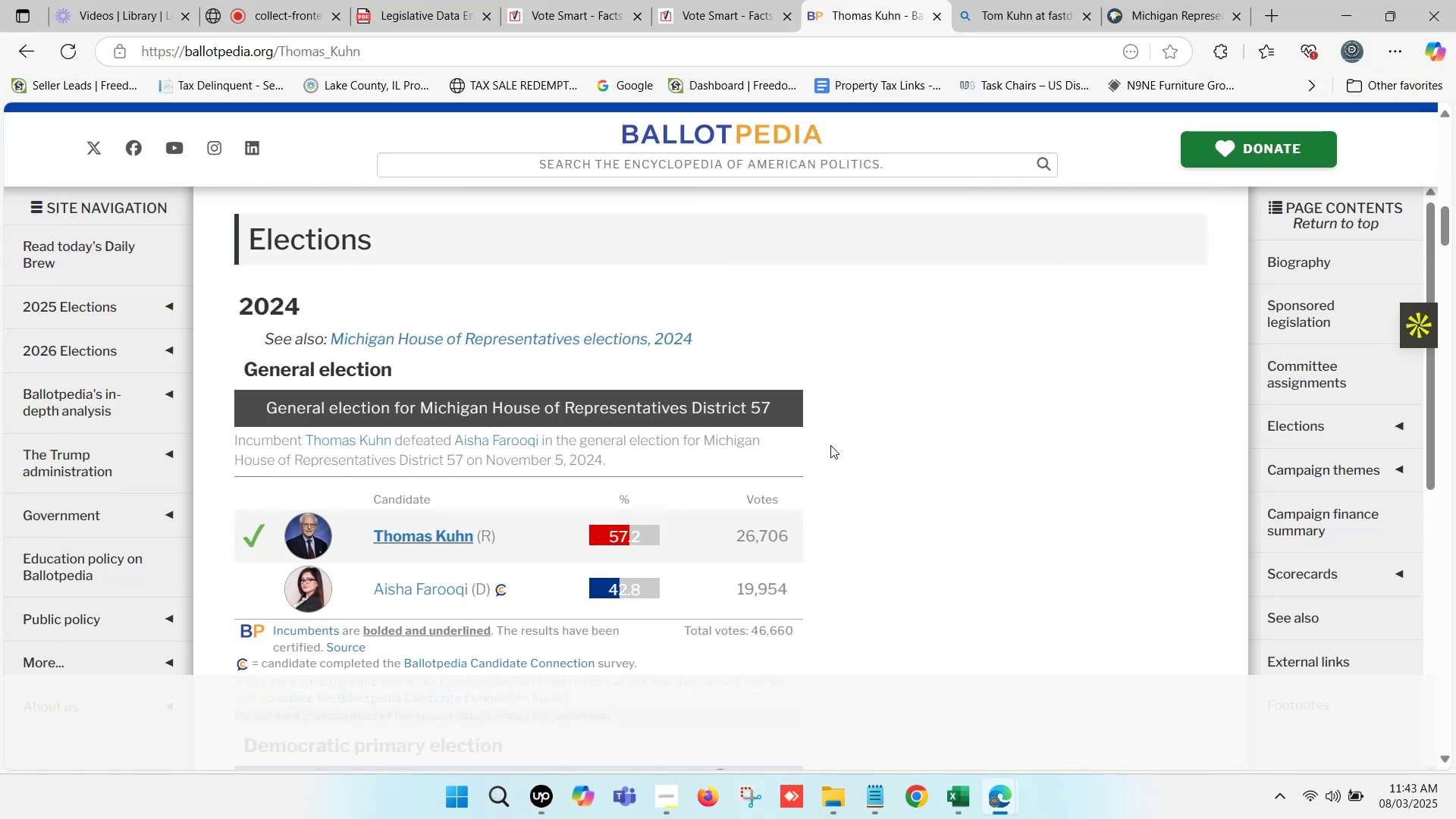 
scroll: coordinate [1059, 422], scroll_direction: up, amount: 7.0
 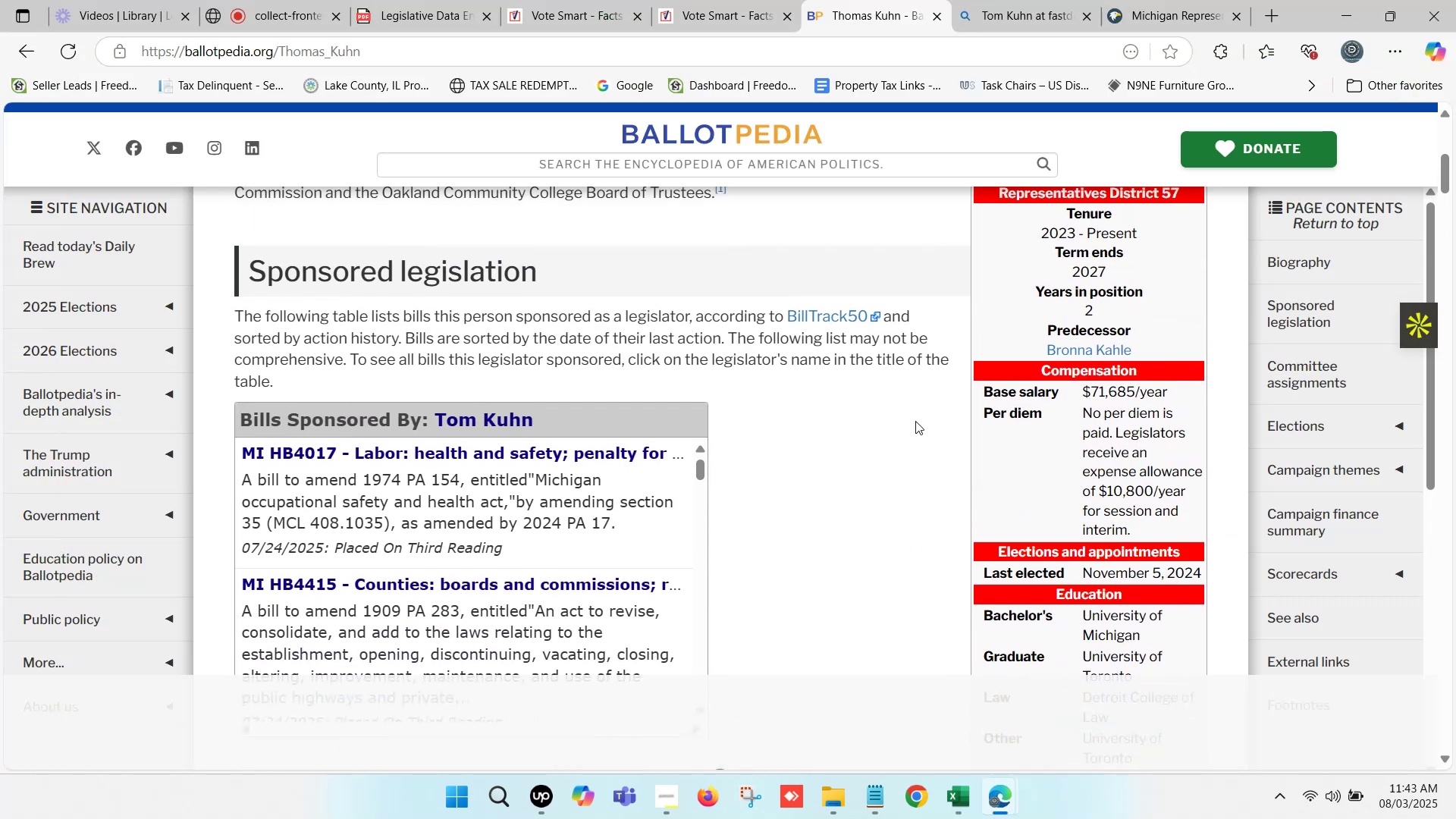 
scroll: coordinate [968, 401], scroll_direction: down, amount: 3.0
 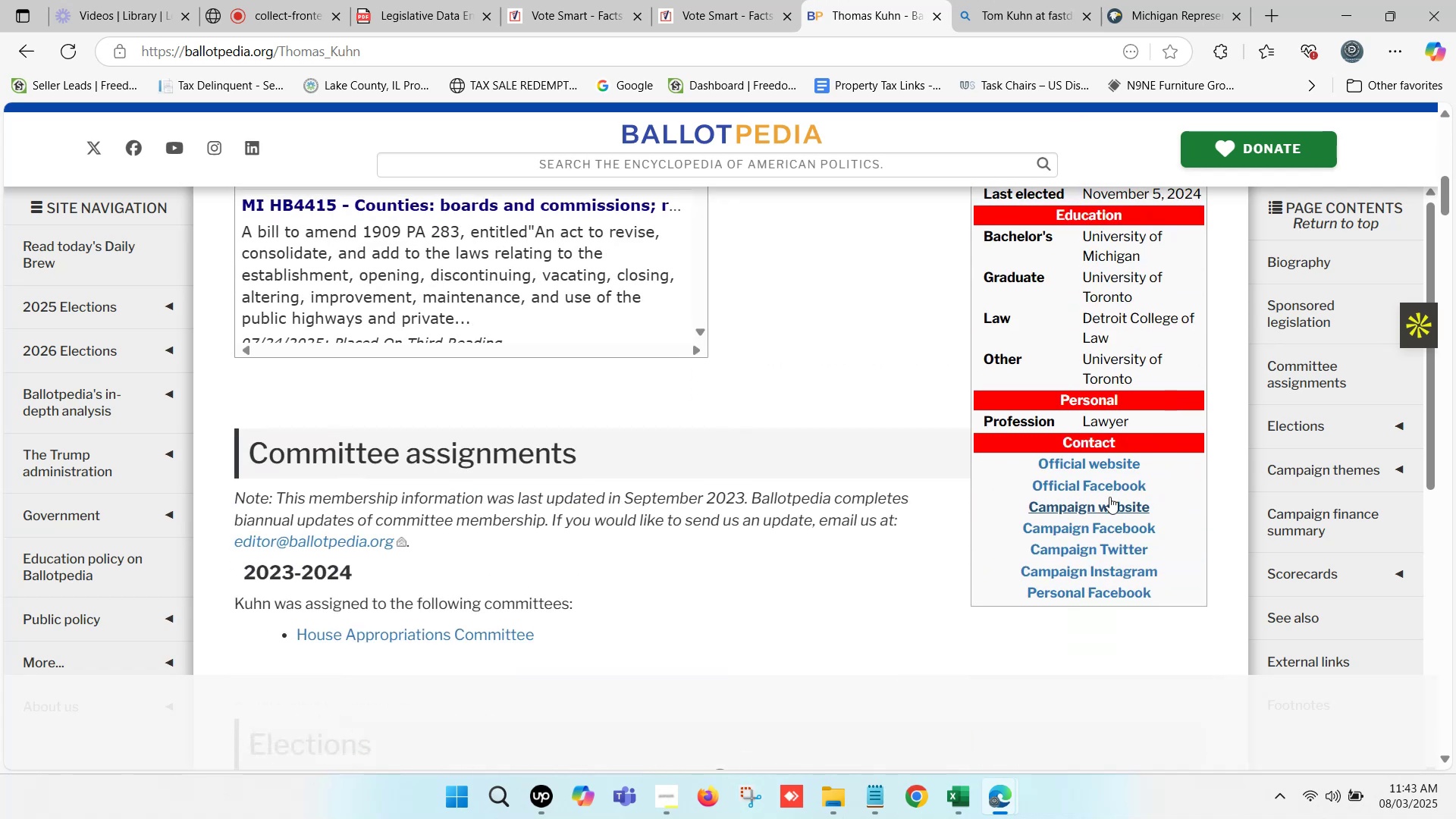 
hold_key(key=ControlLeft, duration=0.59)
left_click([1087, 466])
 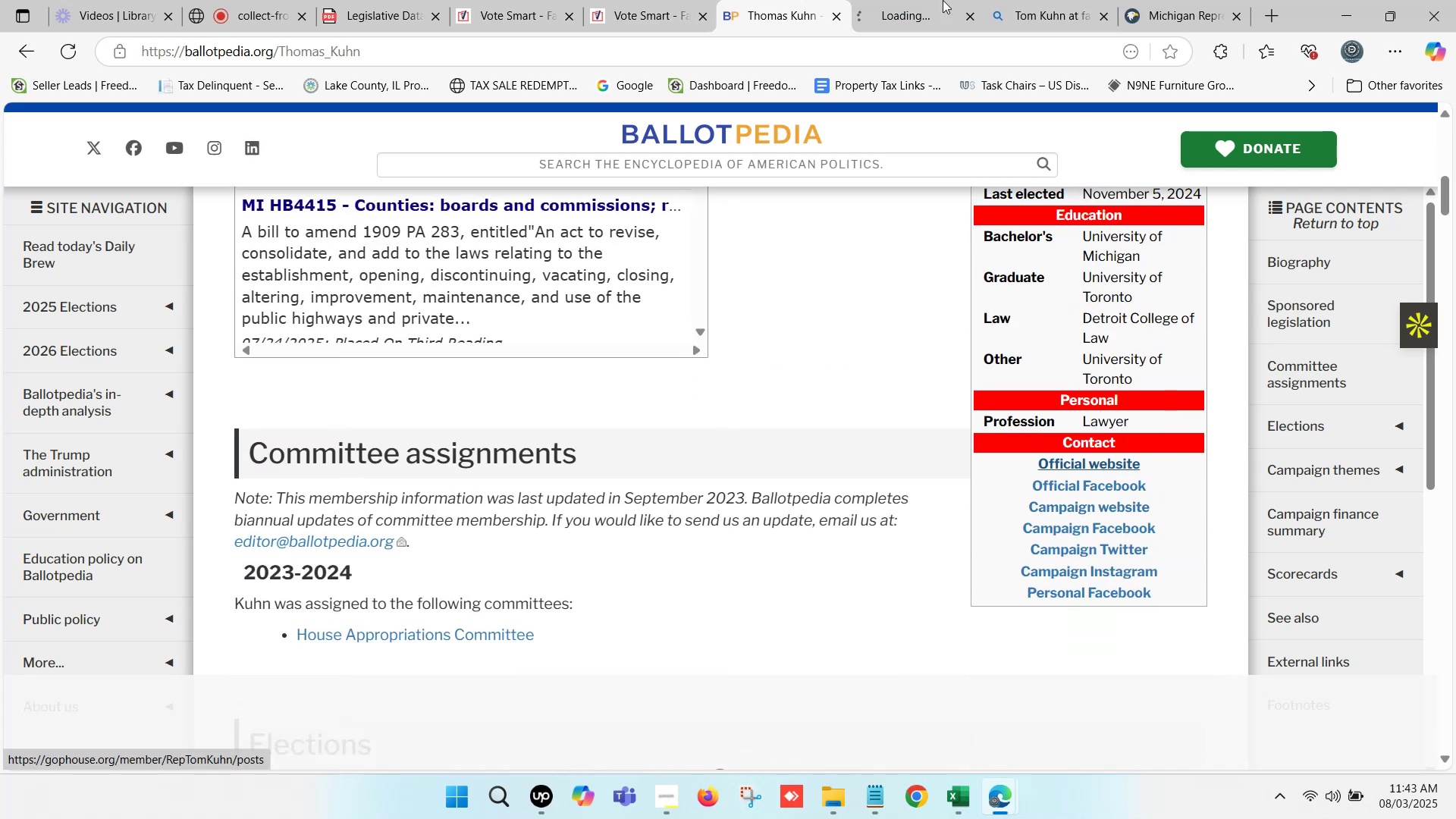 
left_click([924, 0])
 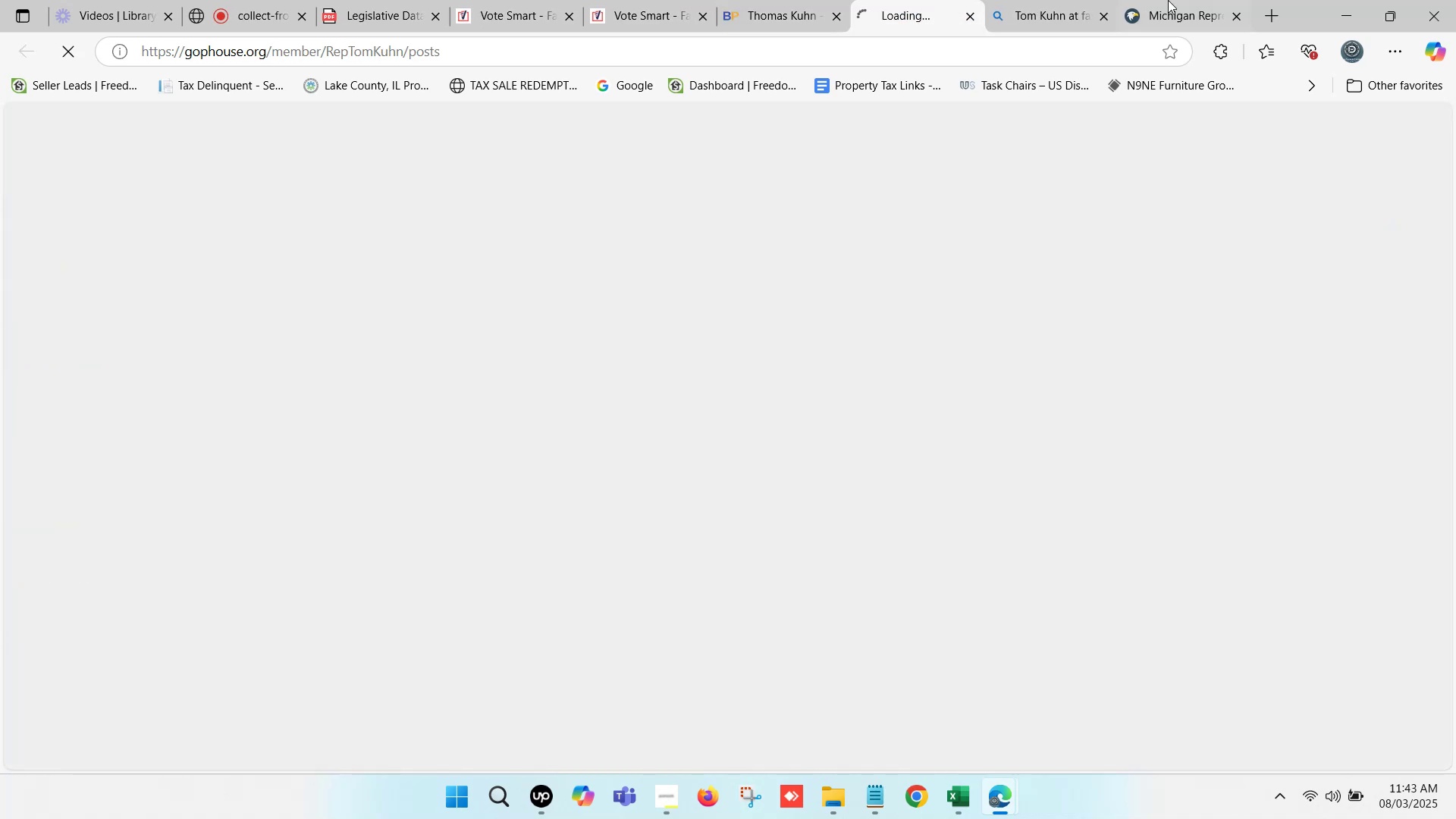 
left_click([1168, 0])
 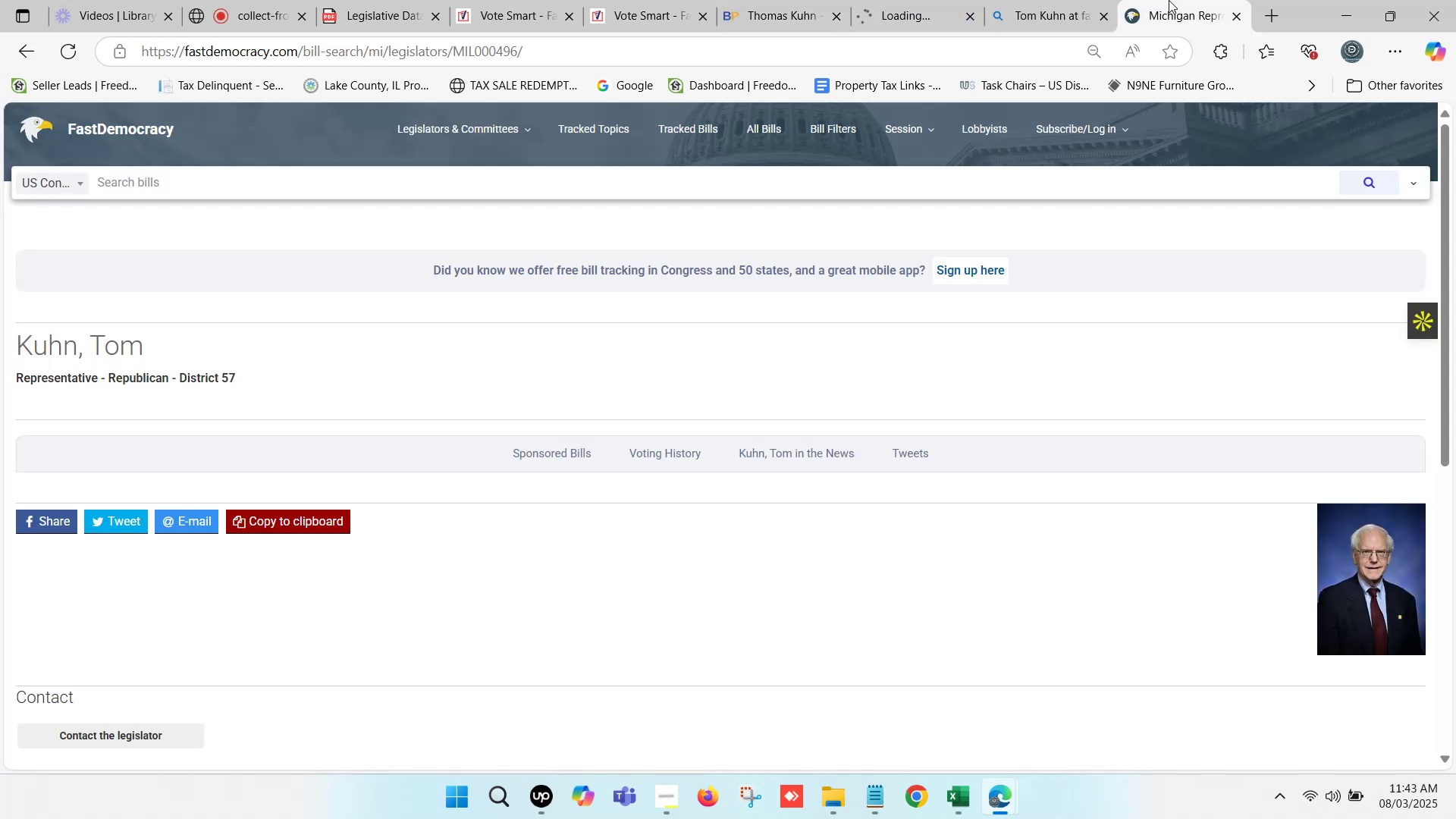 
scroll: coordinate [386, 415], scroll_direction: down, amount: 3.0
 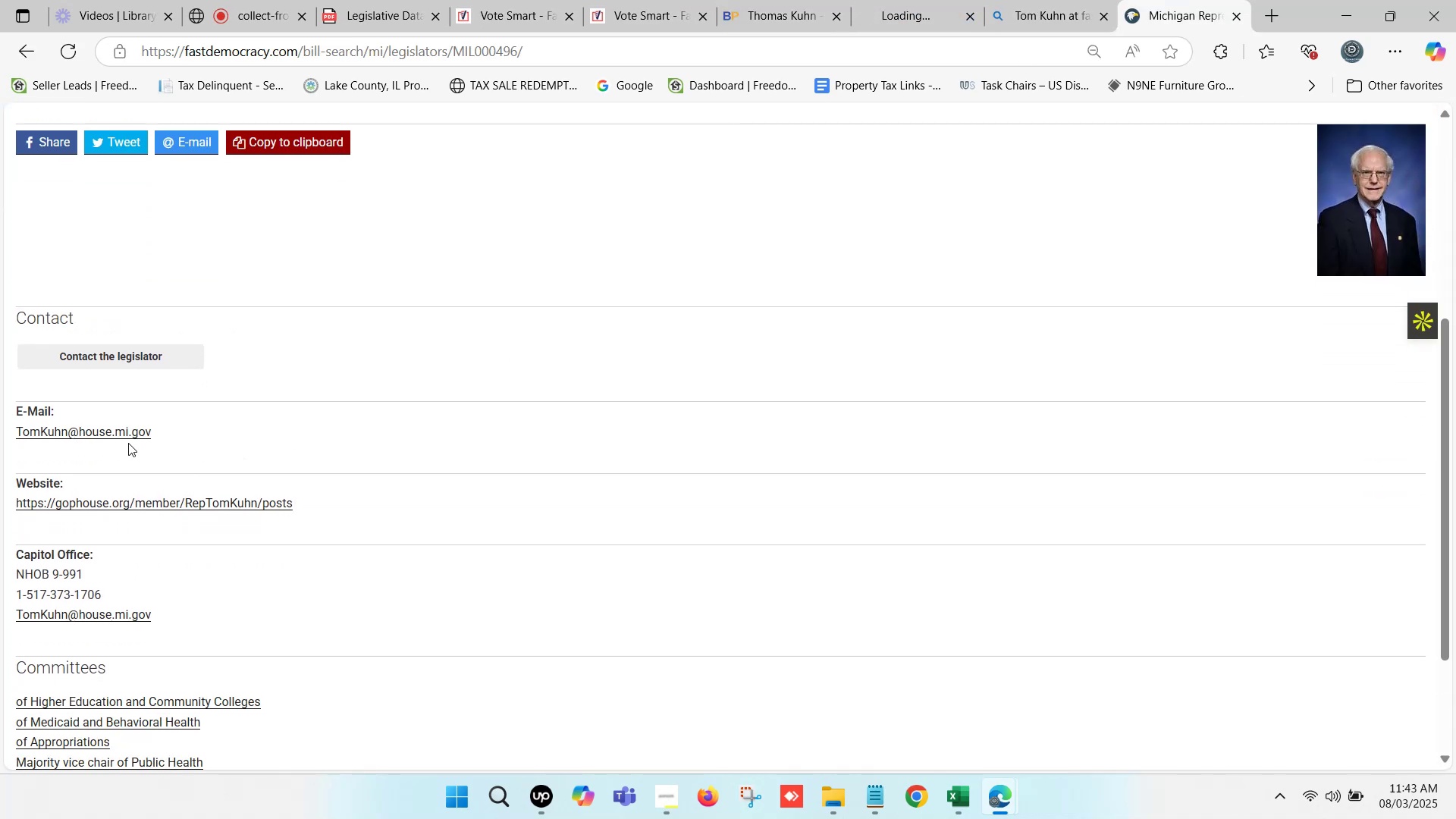 
right_click([118, 434])
 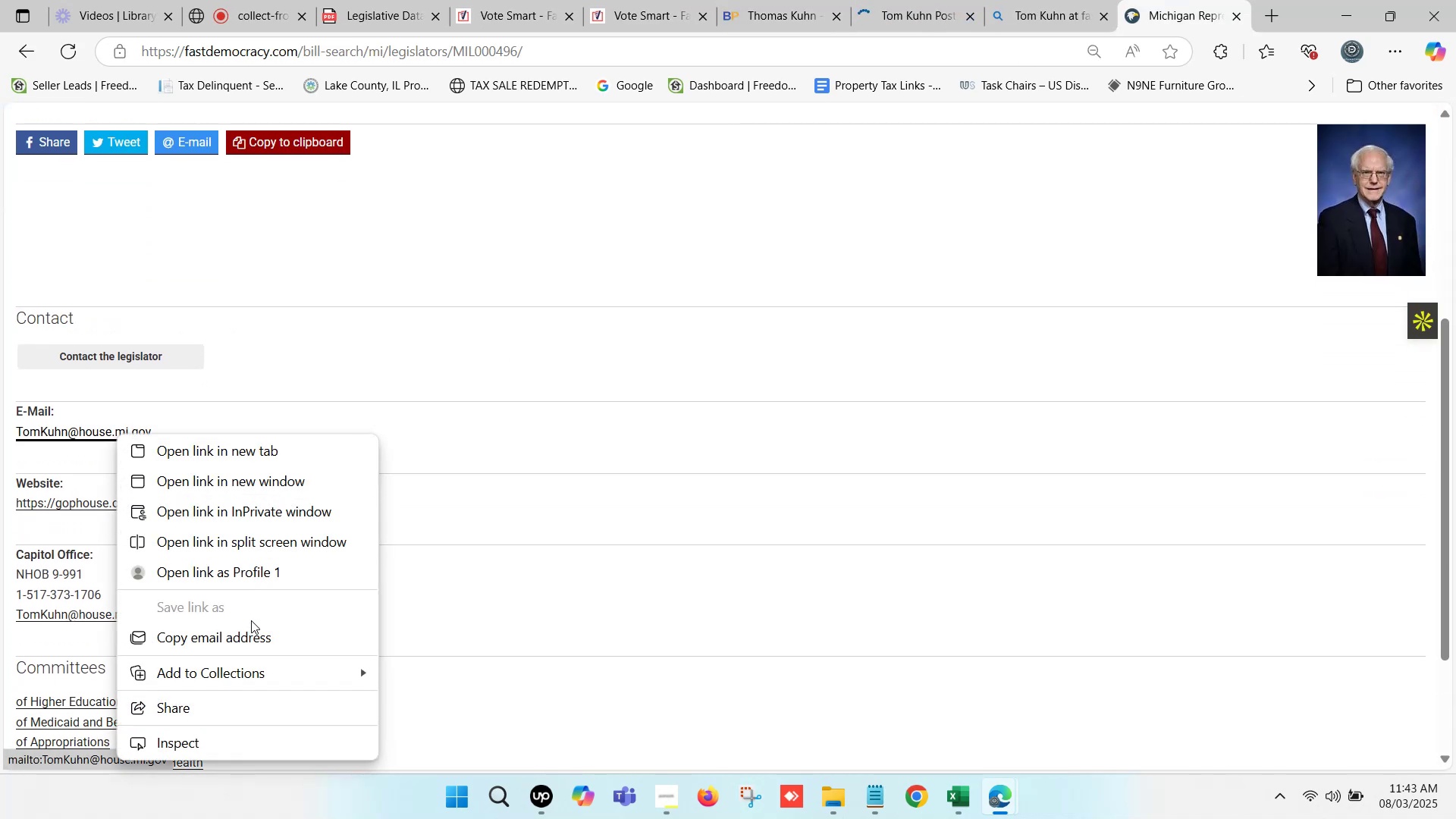 
left_click([254, 645])
 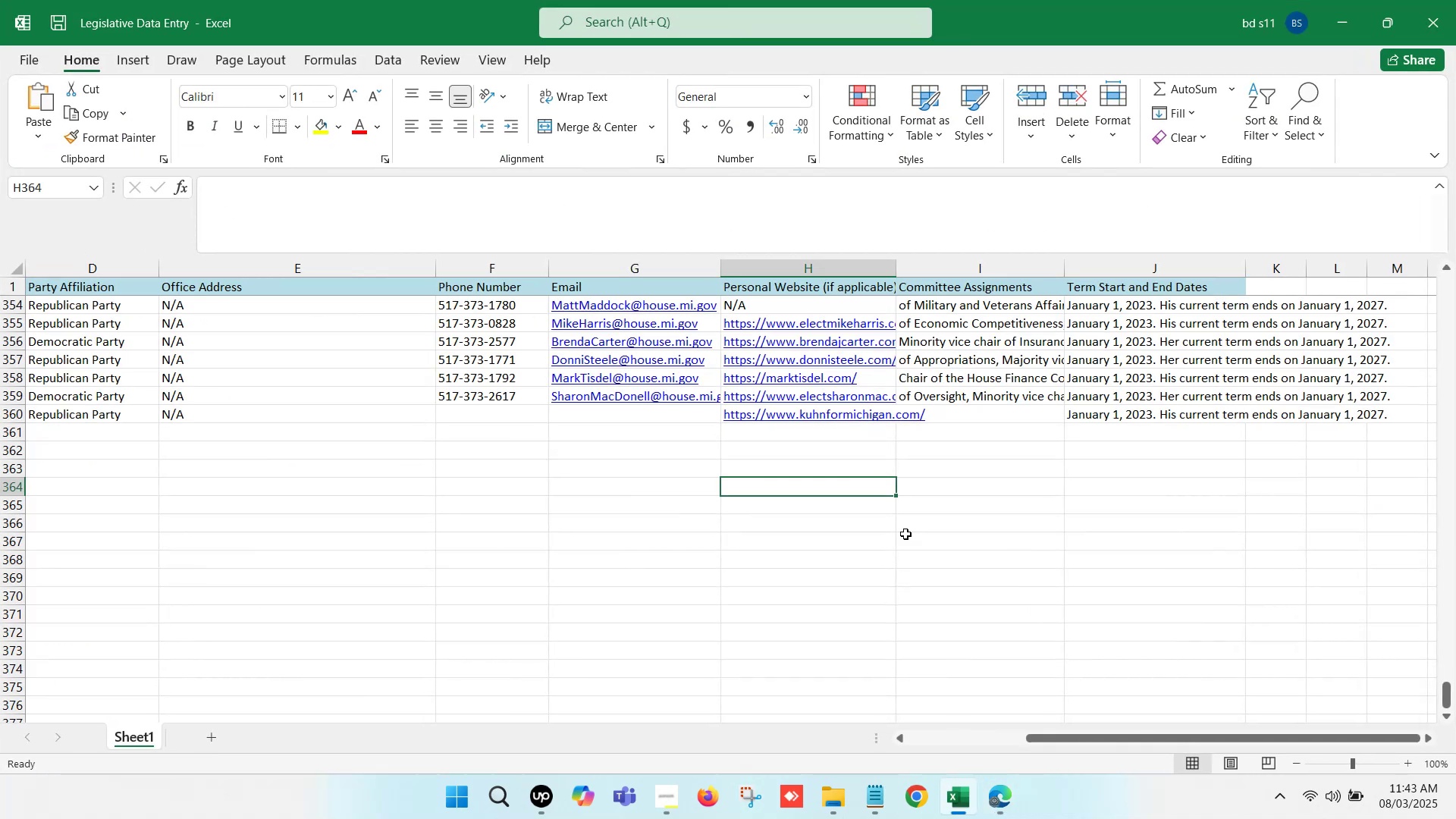 
left_click([916, 431])
 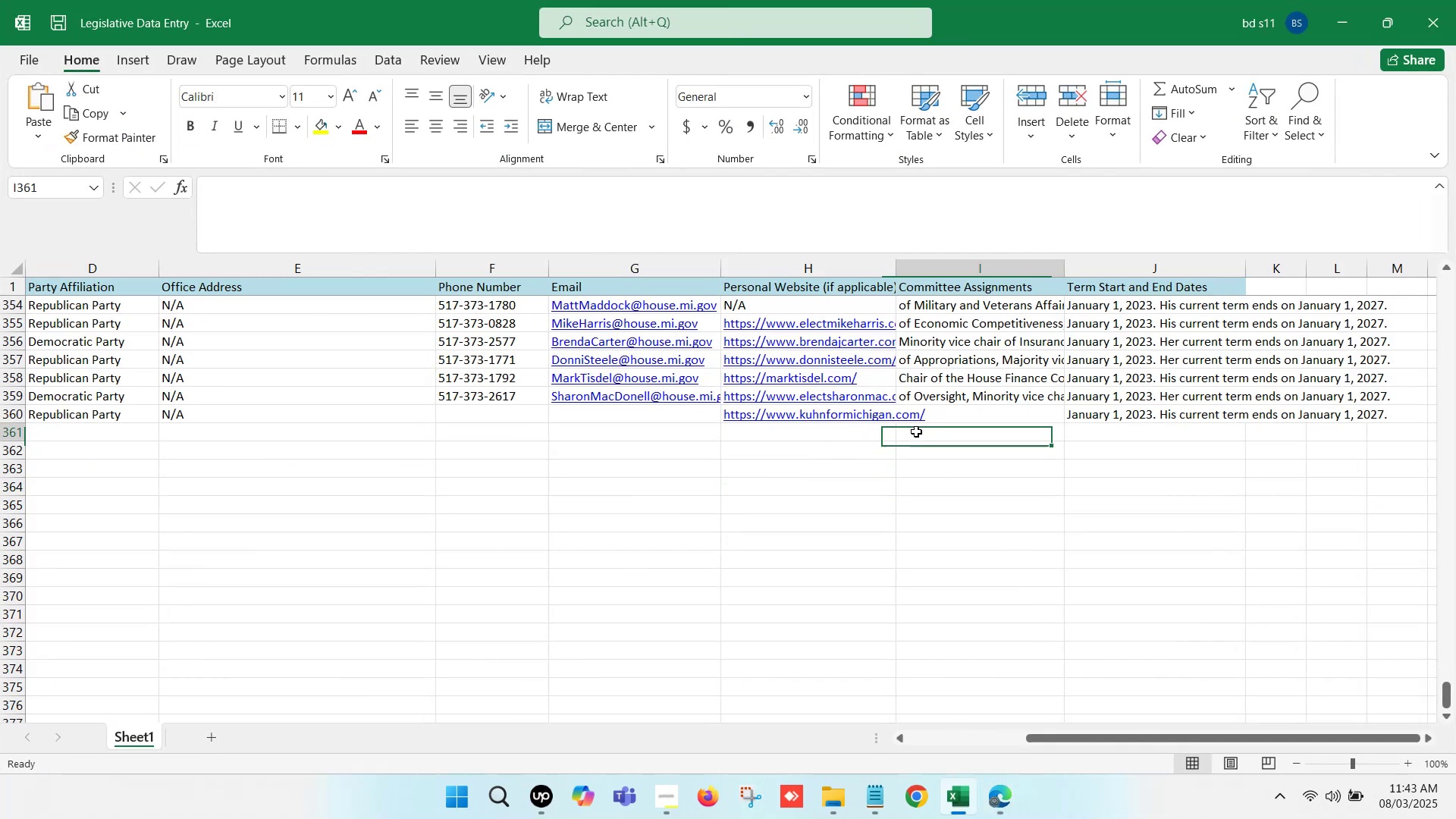 
key(ArrowLeft)
 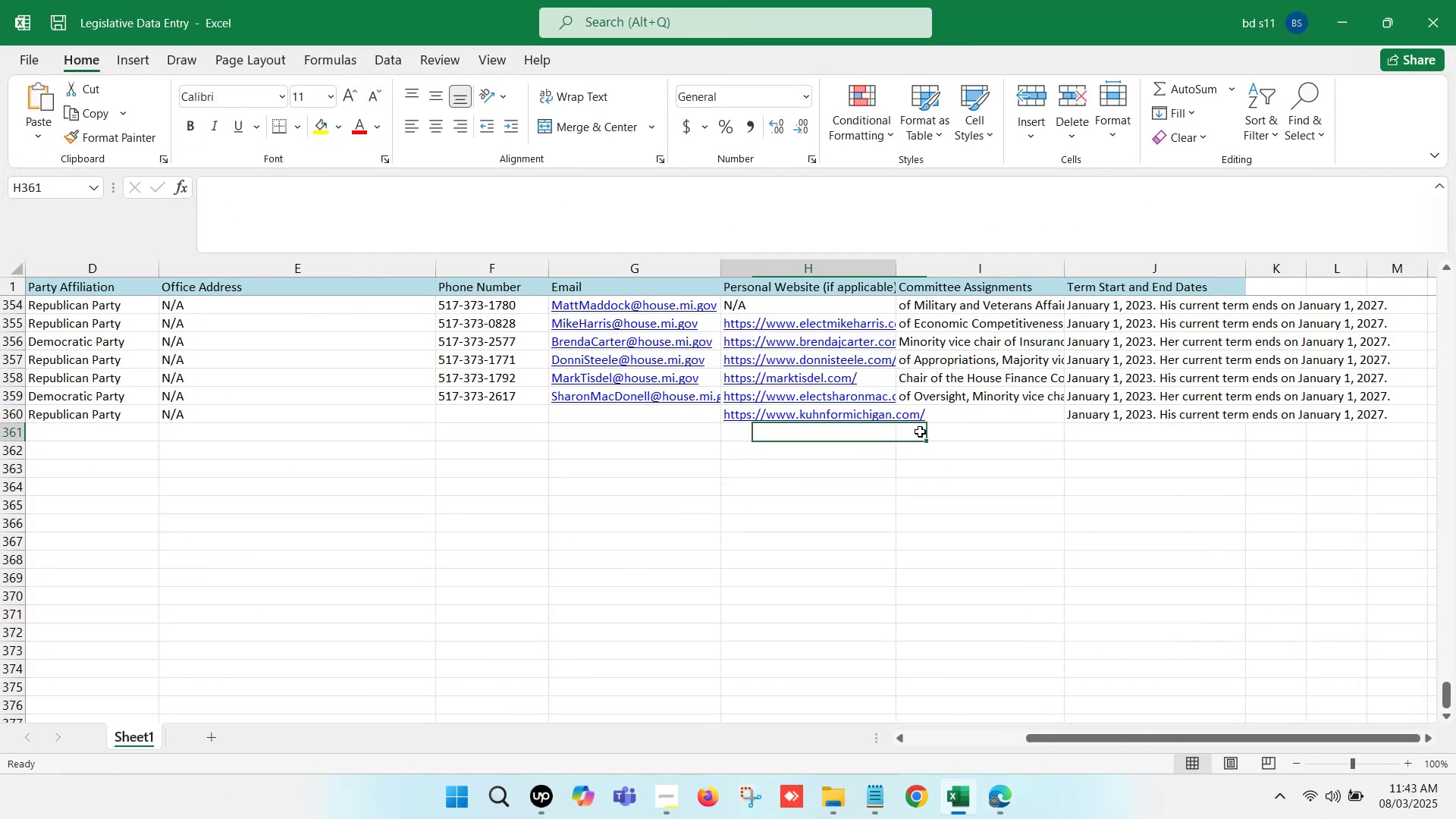 
key(ArrowLeft)
 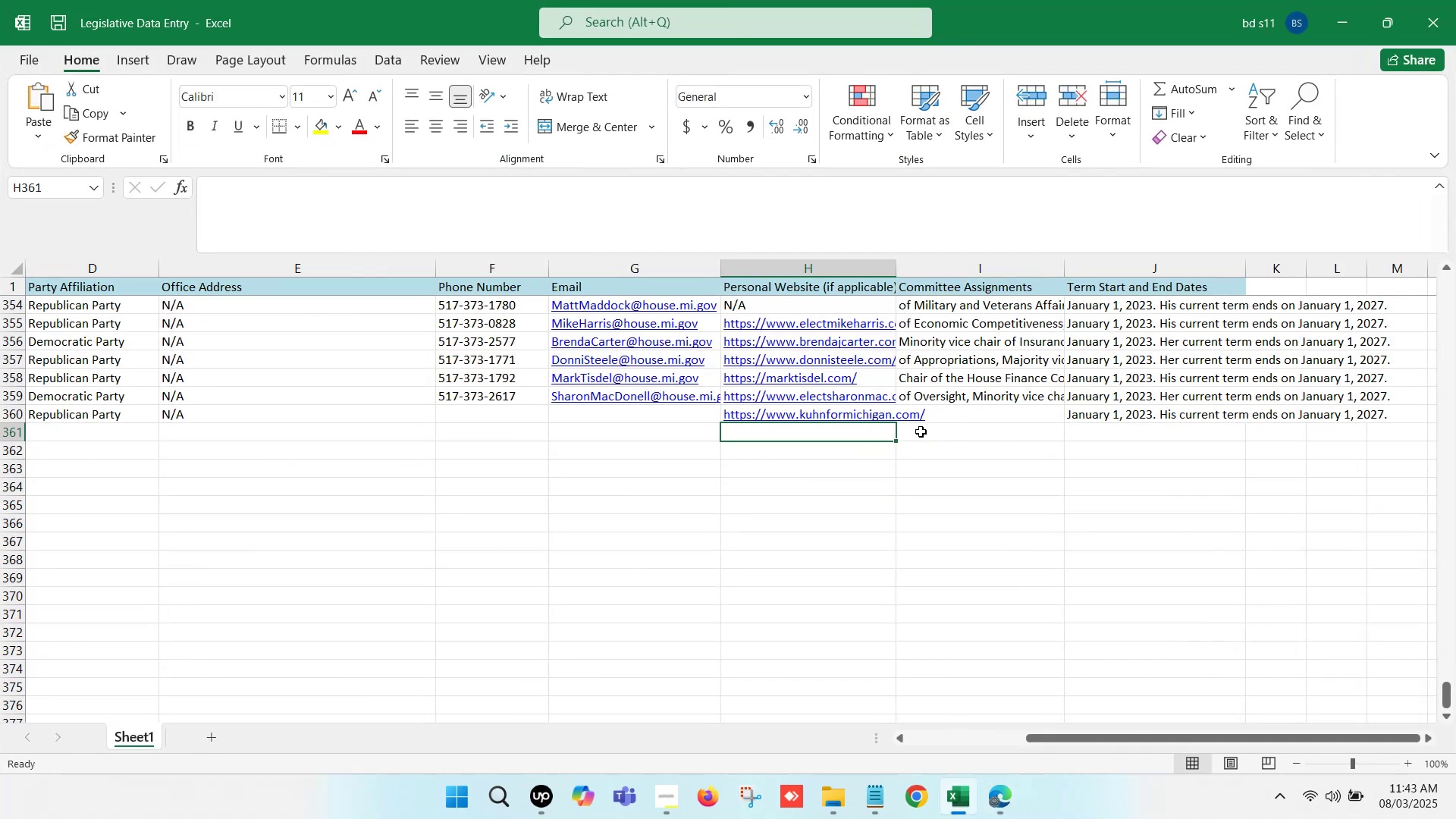 
key(ArrowLeft)
 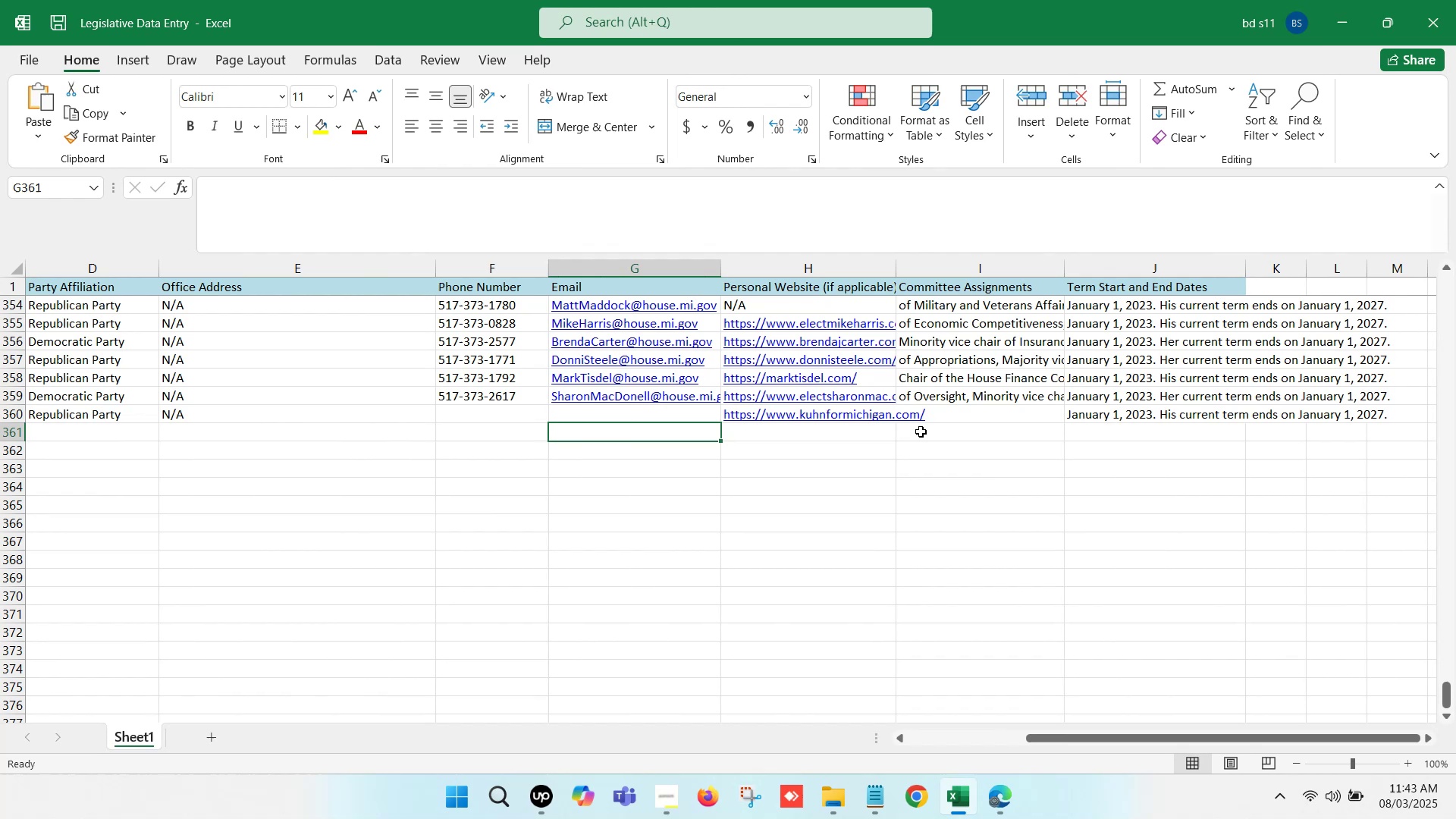 
key(ArrowLeft)
 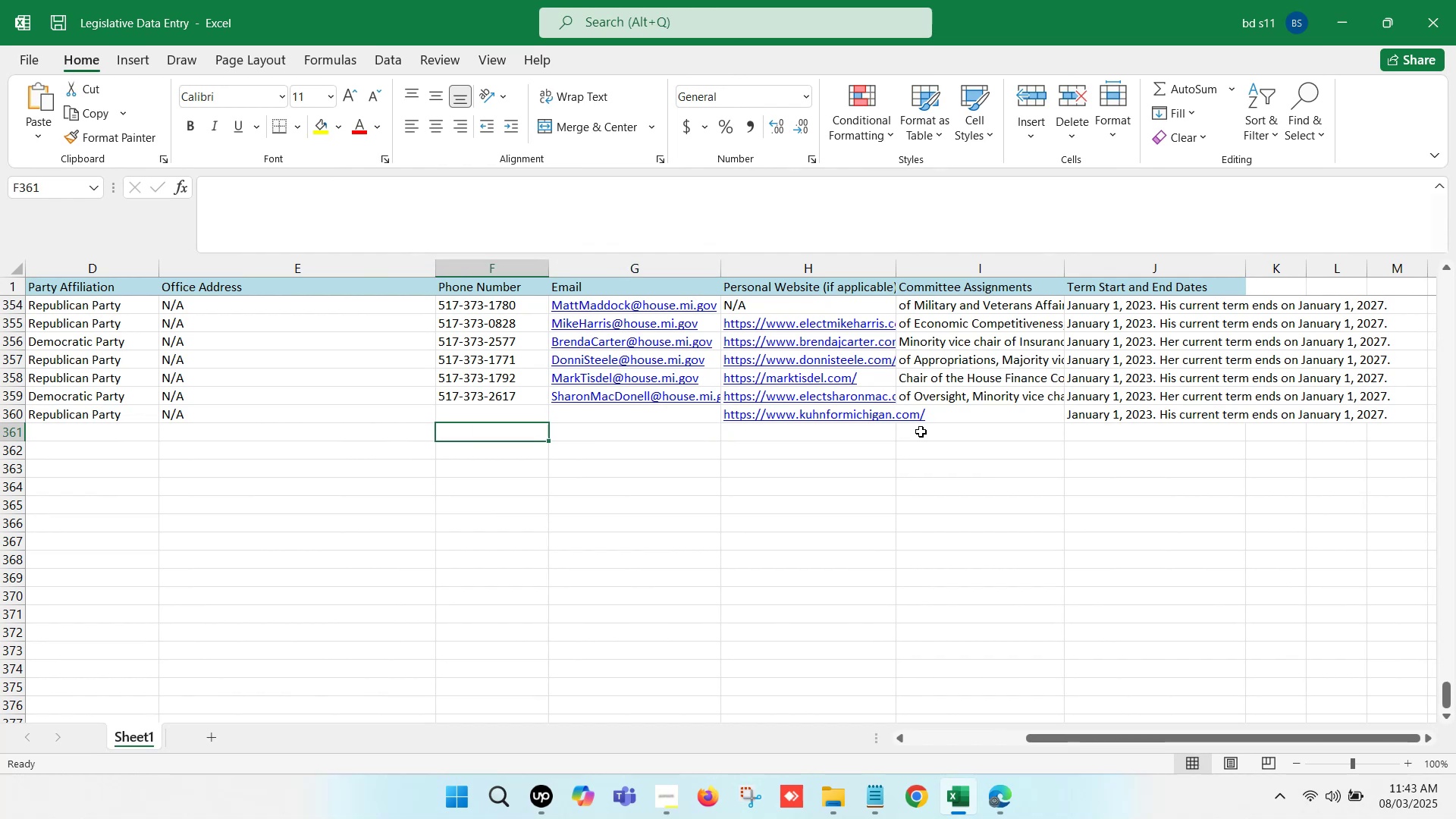 
key(ArrowLeft)
 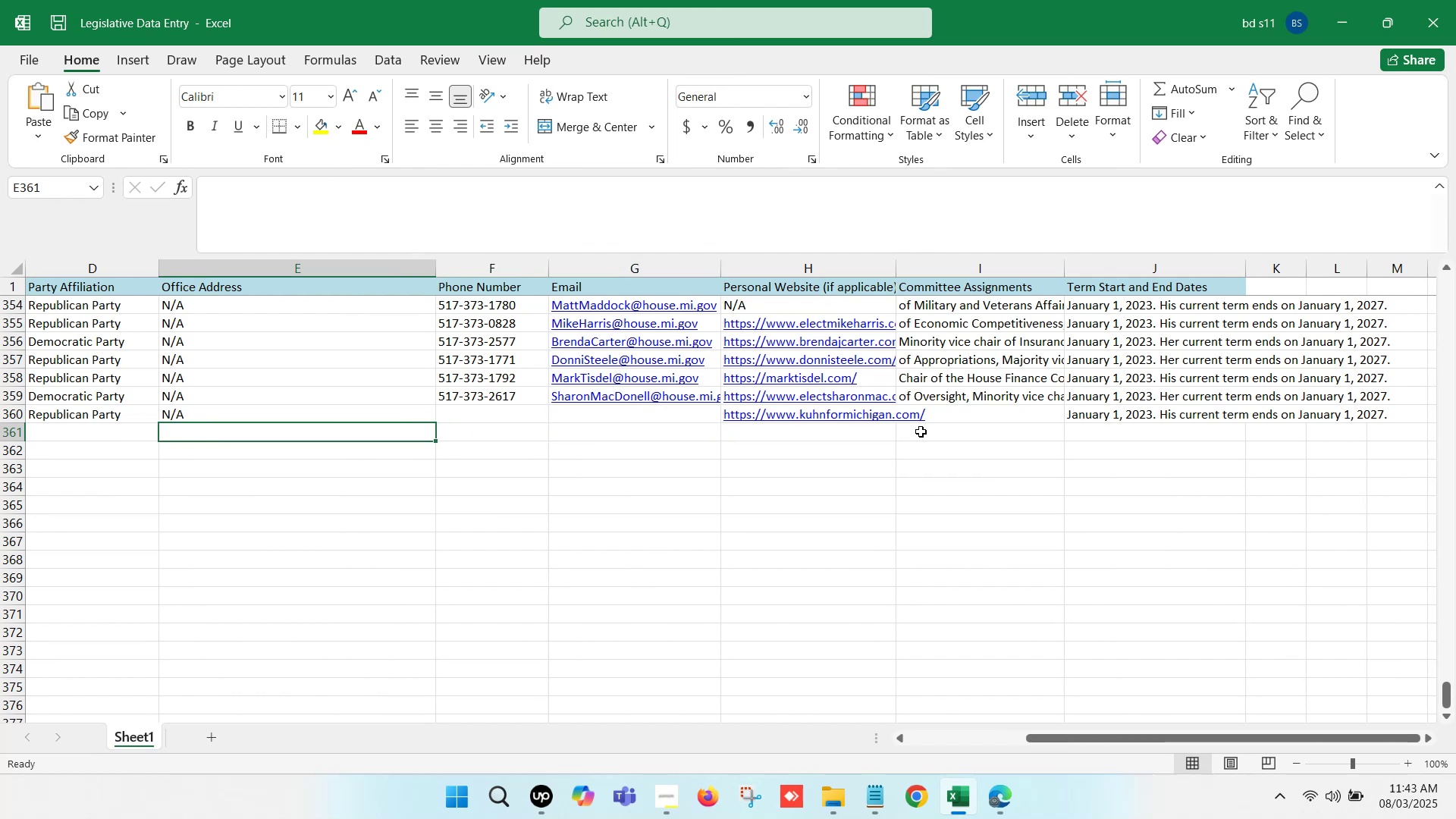 
key(ArrowLeft)
 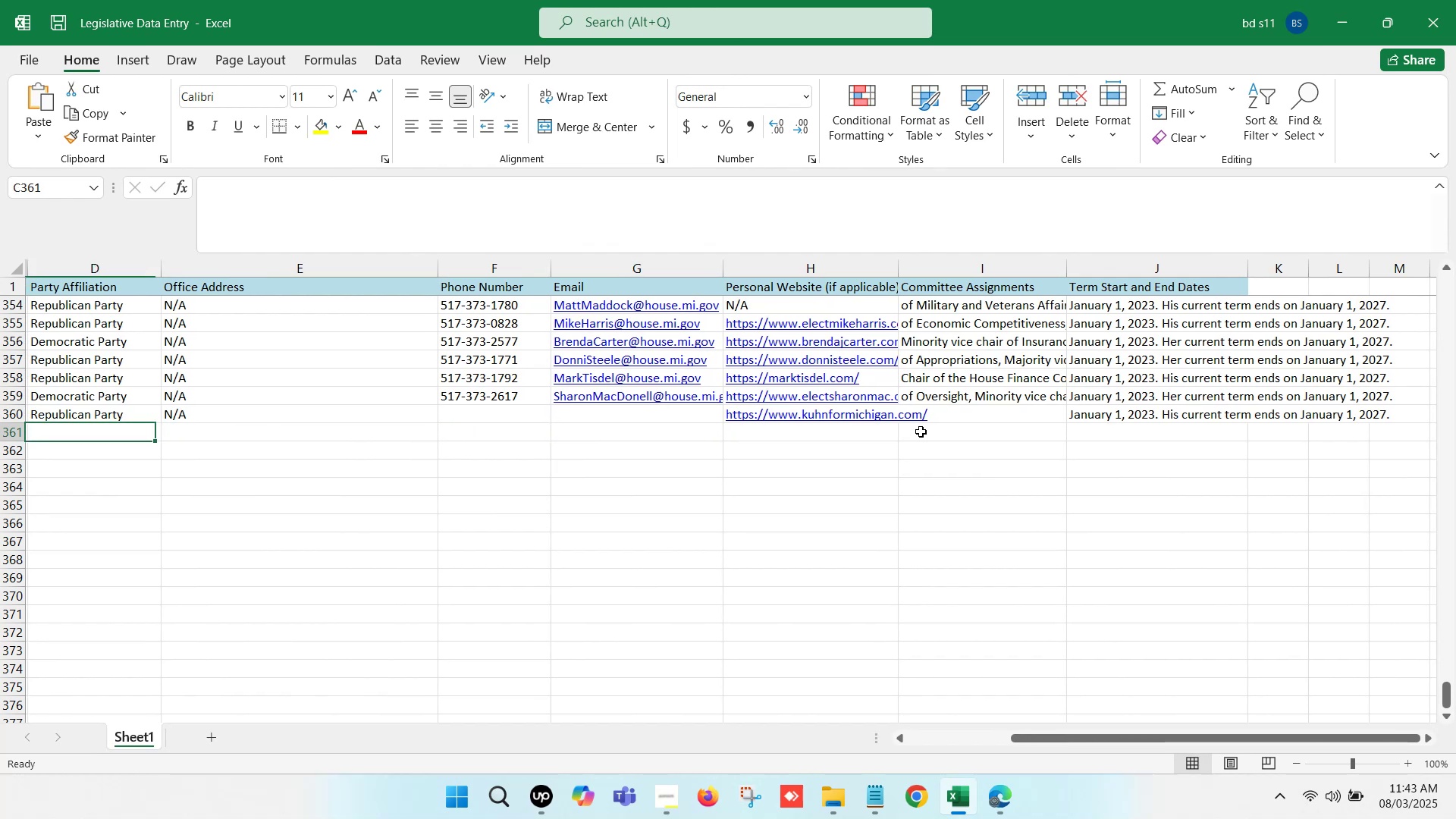 
key(ArrowLeft)
 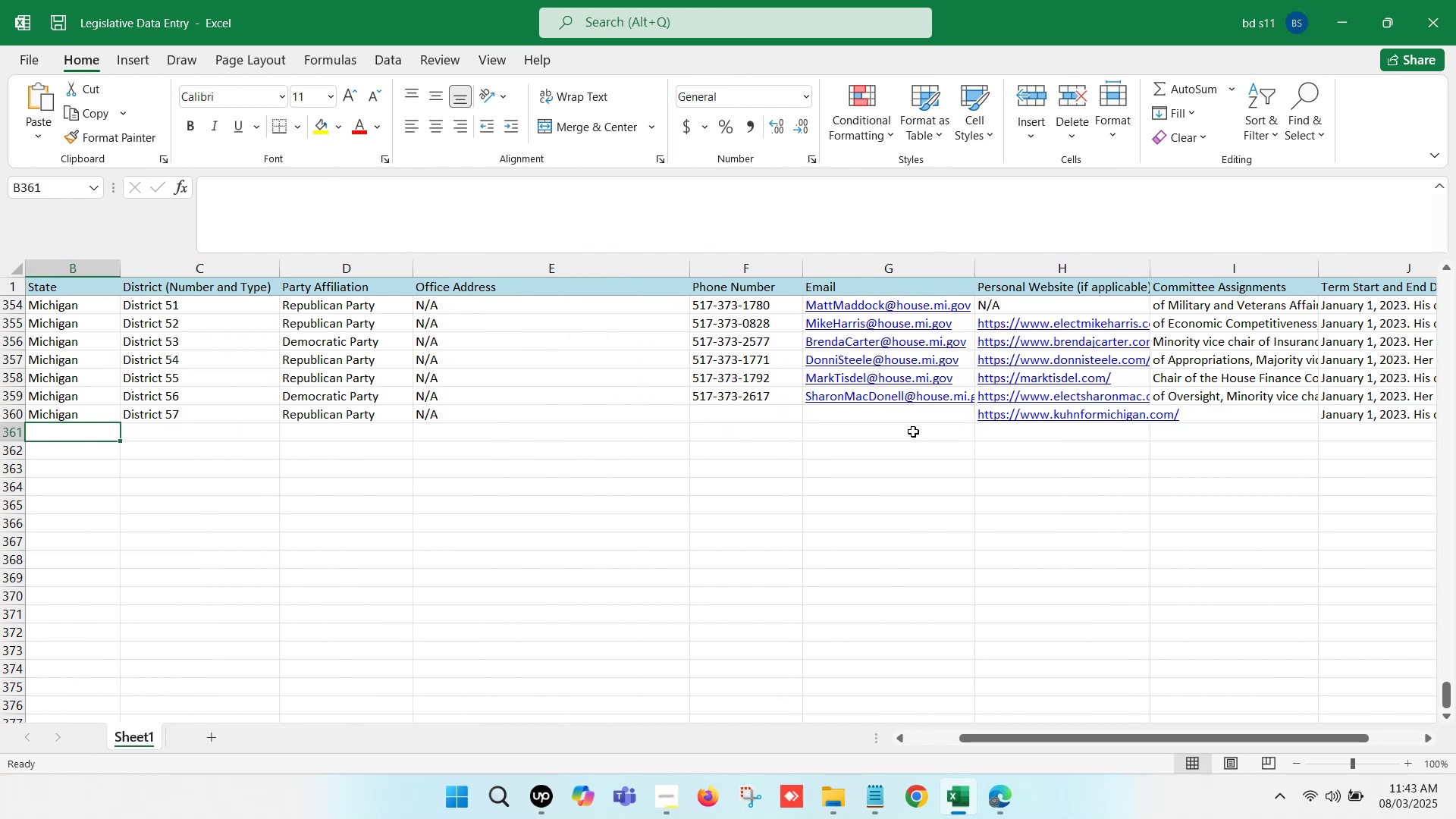 
key(ArrowRight)
 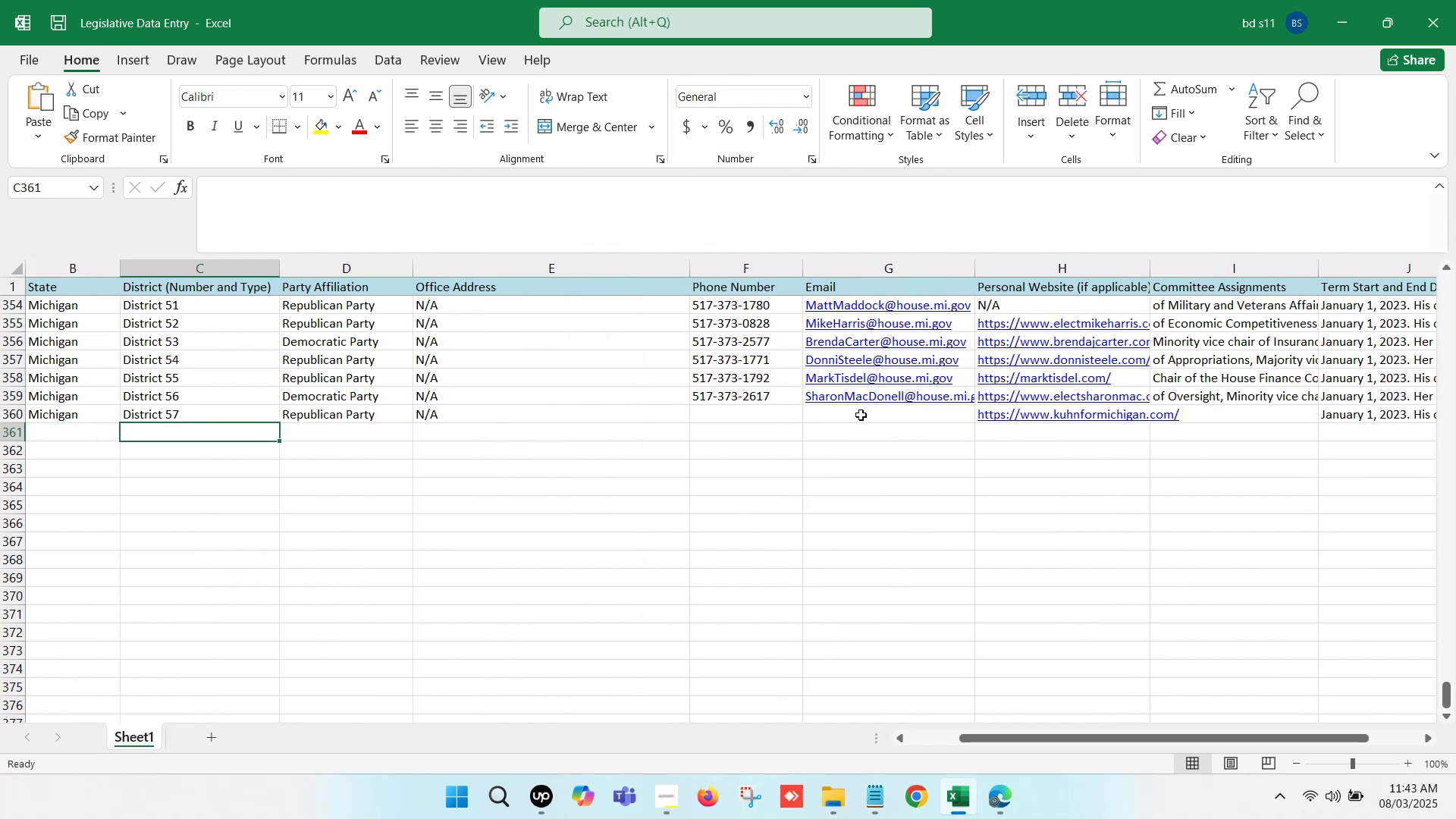 
double_click([861, 415])
 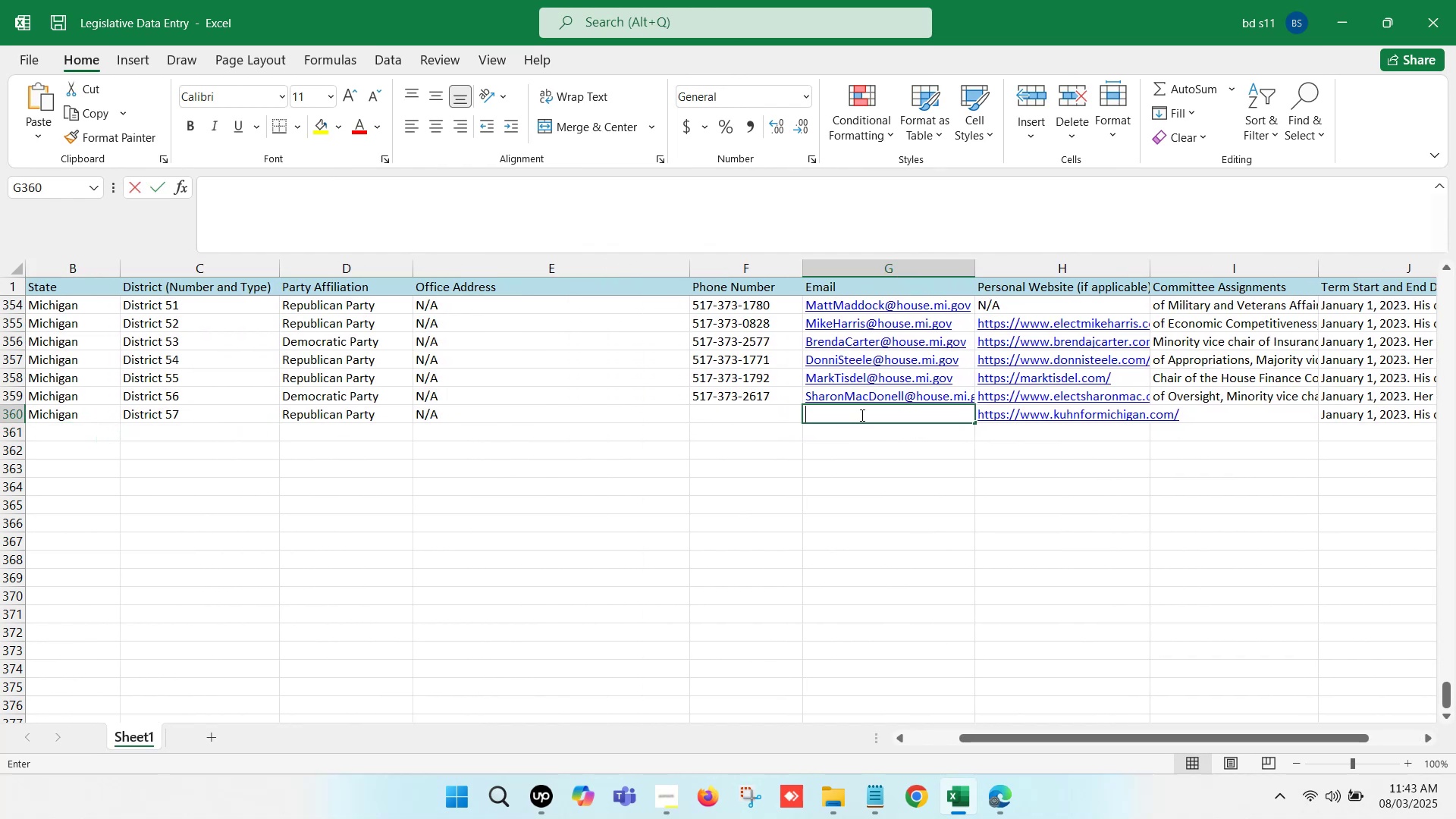 
key(Control+V)
 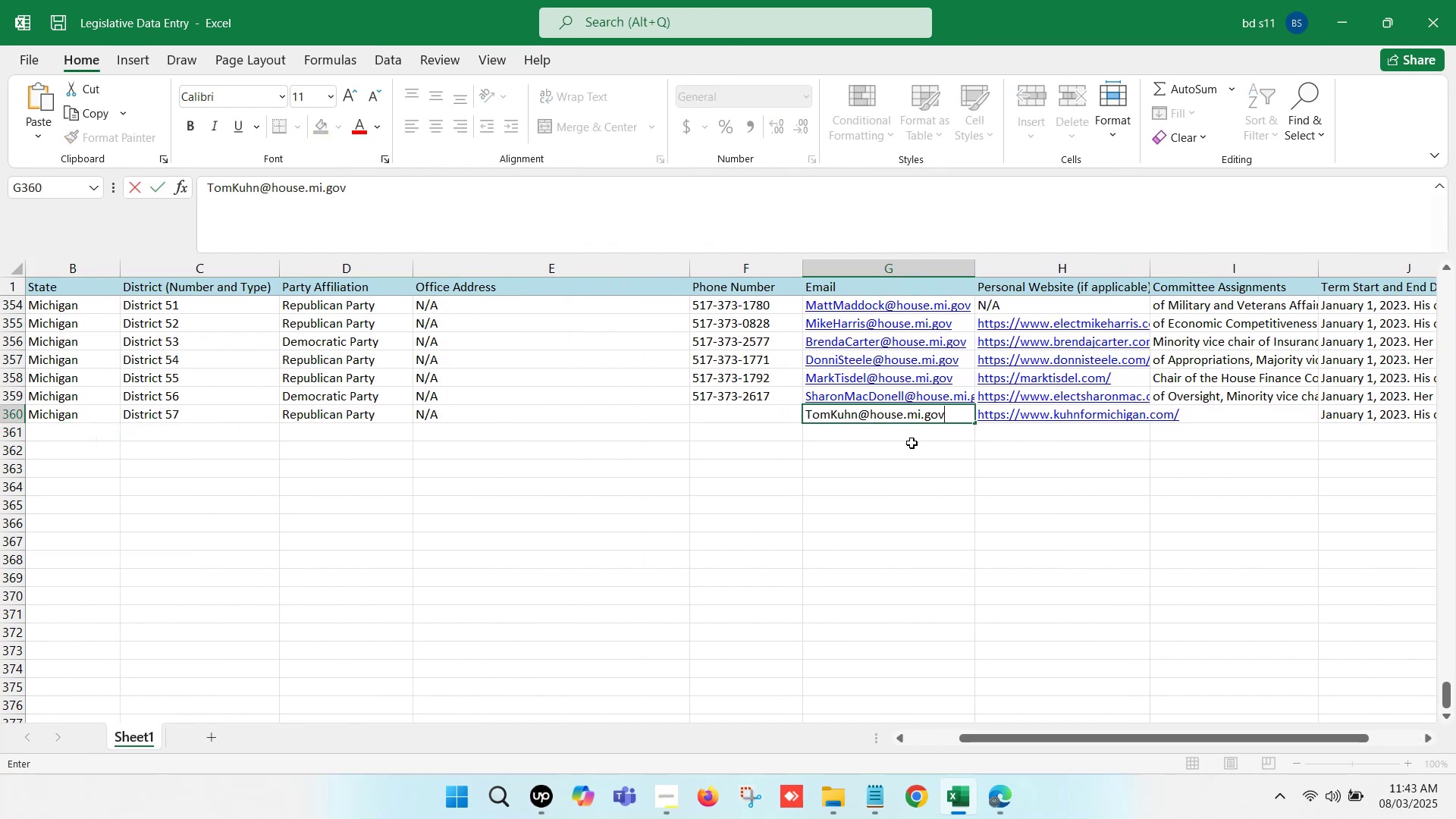 
left_click([912, 444])
 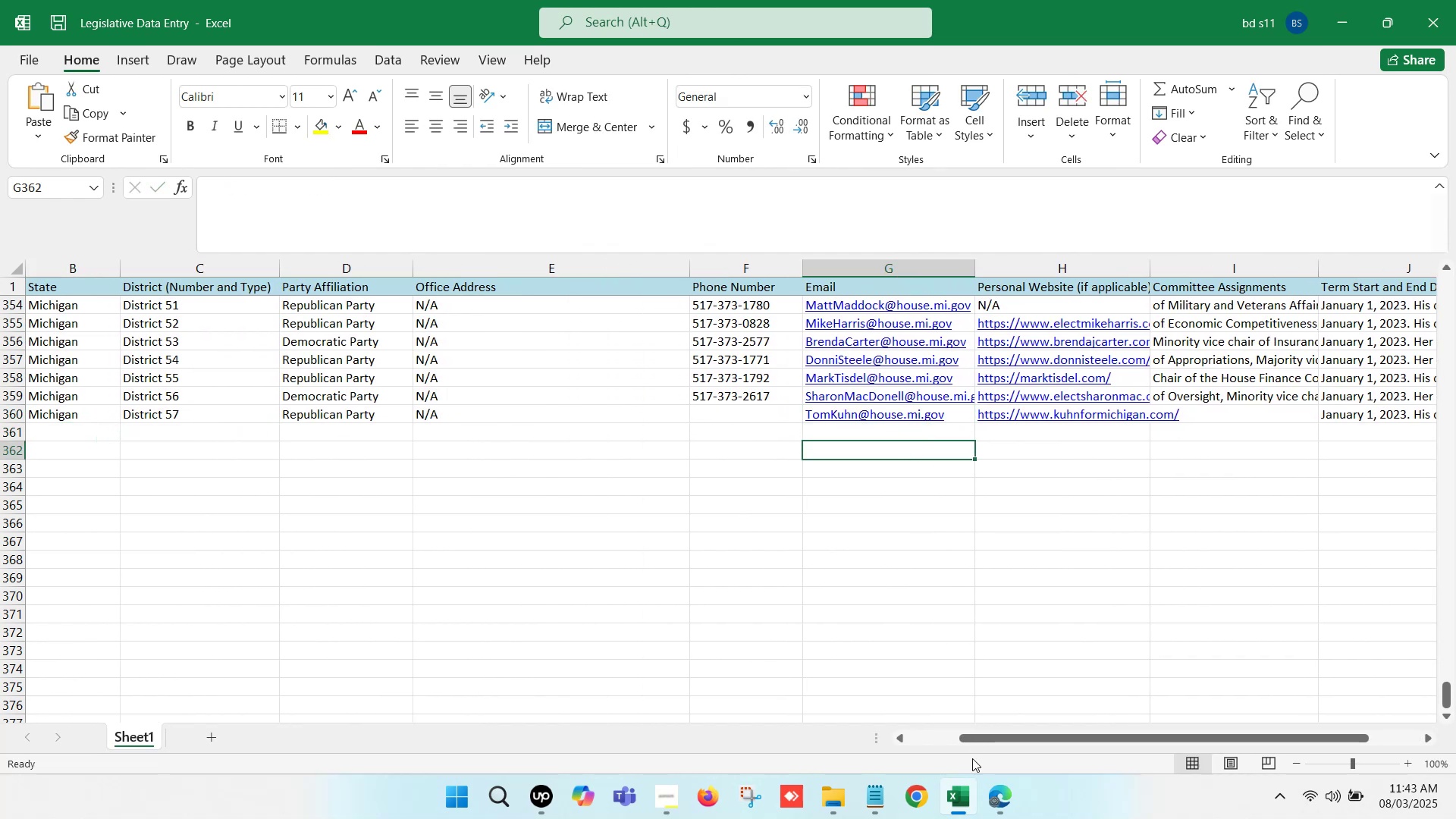 
left_click([968, 799])
 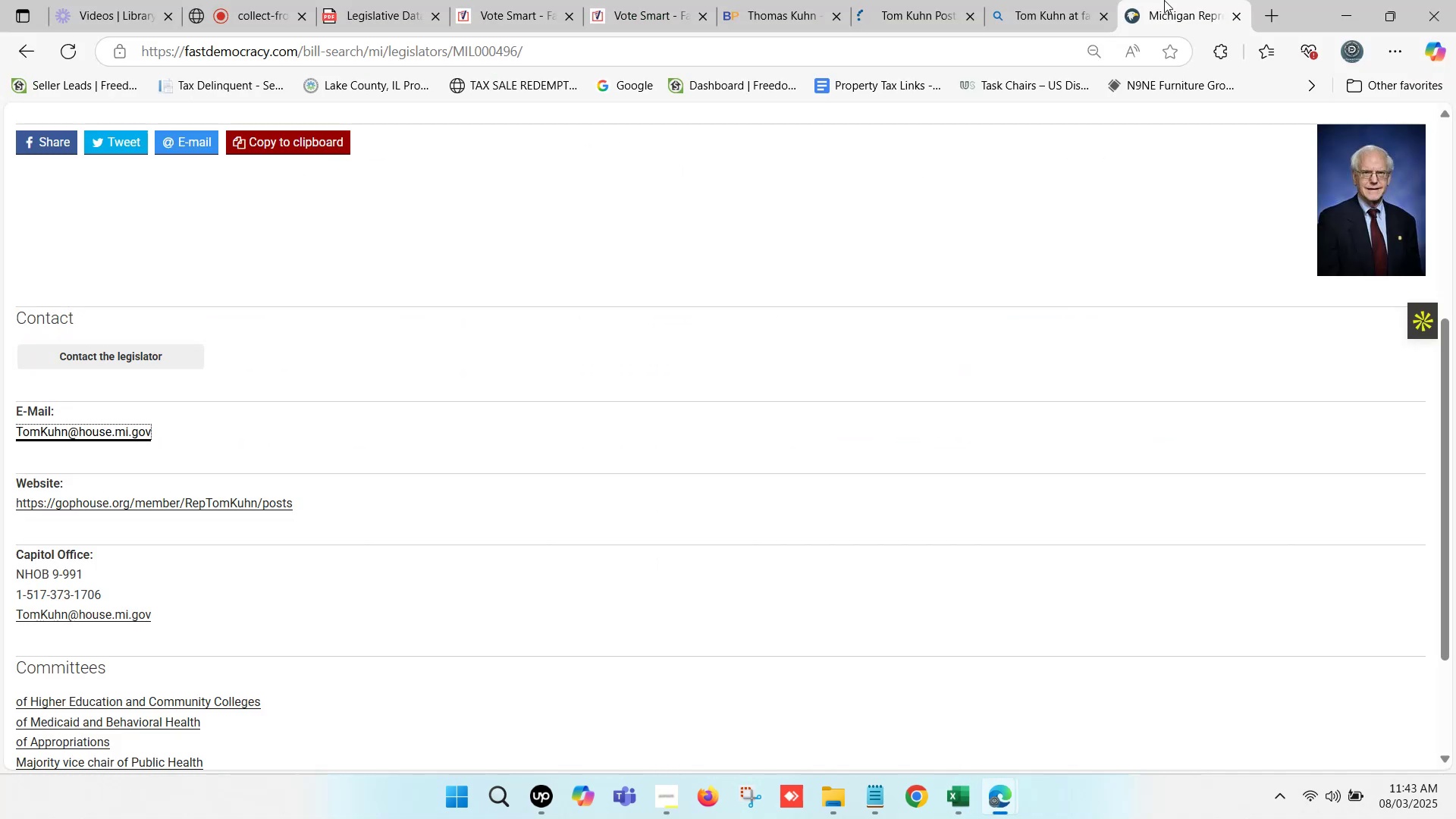 
left_click([1191, 0])
 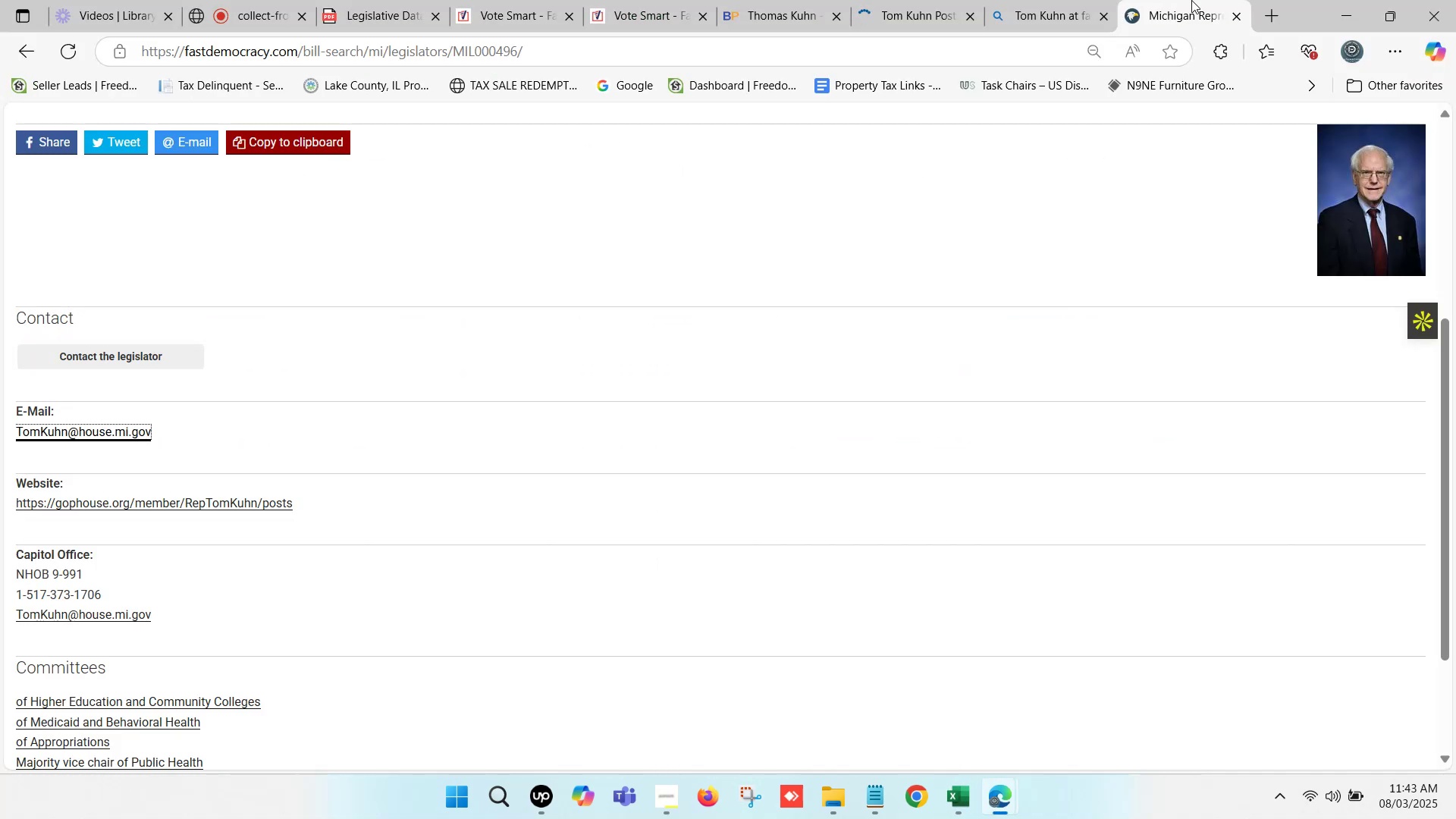 
scroll: coordinate [316, 563], scroll_direction: down, amount: 1.0
 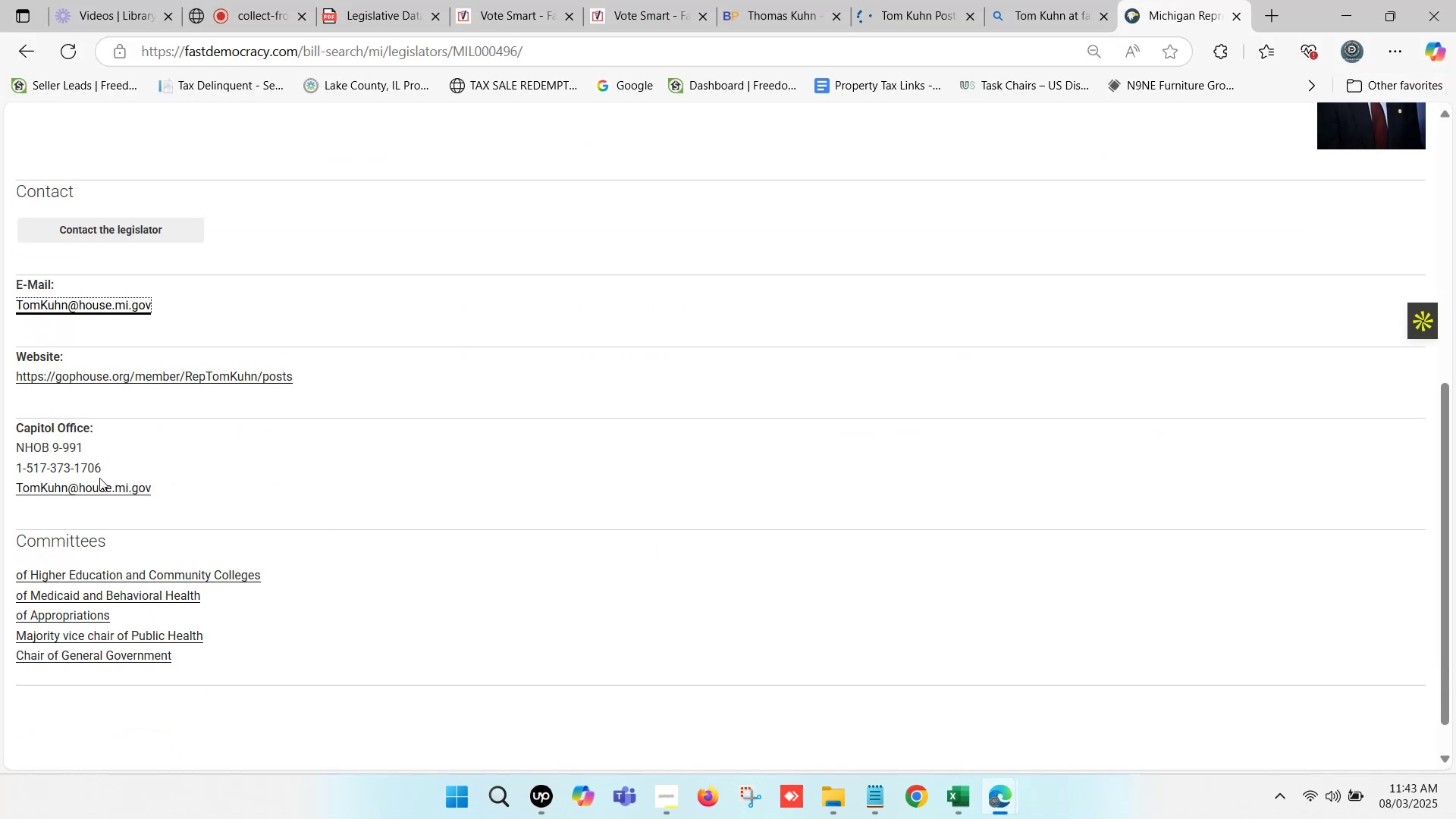 
left_click_drag(start_coordinate=[106, 464], to_coordinate=[27, 471])
 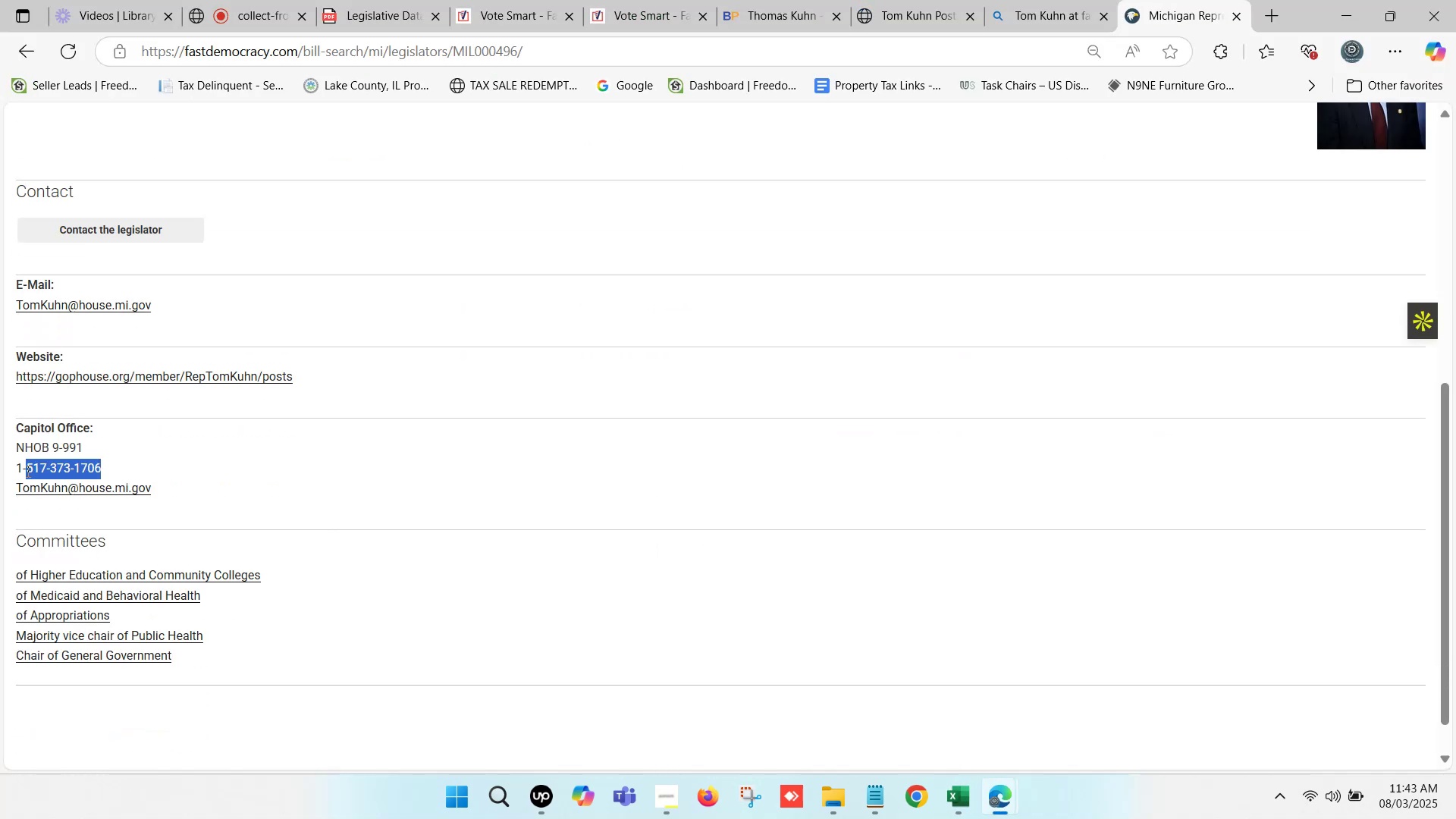 
key(Control+C)
 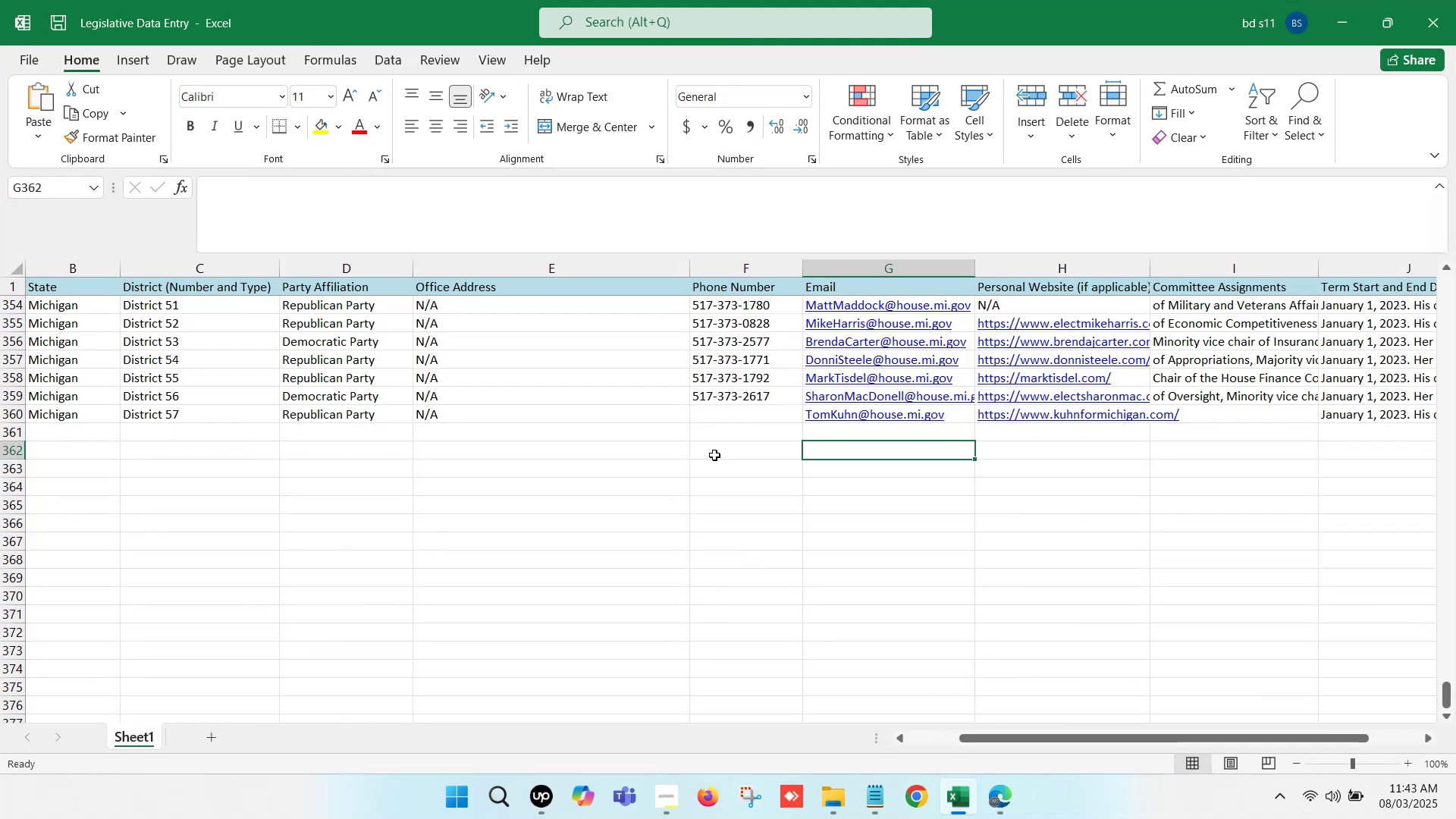 
double_click([725, 417])
 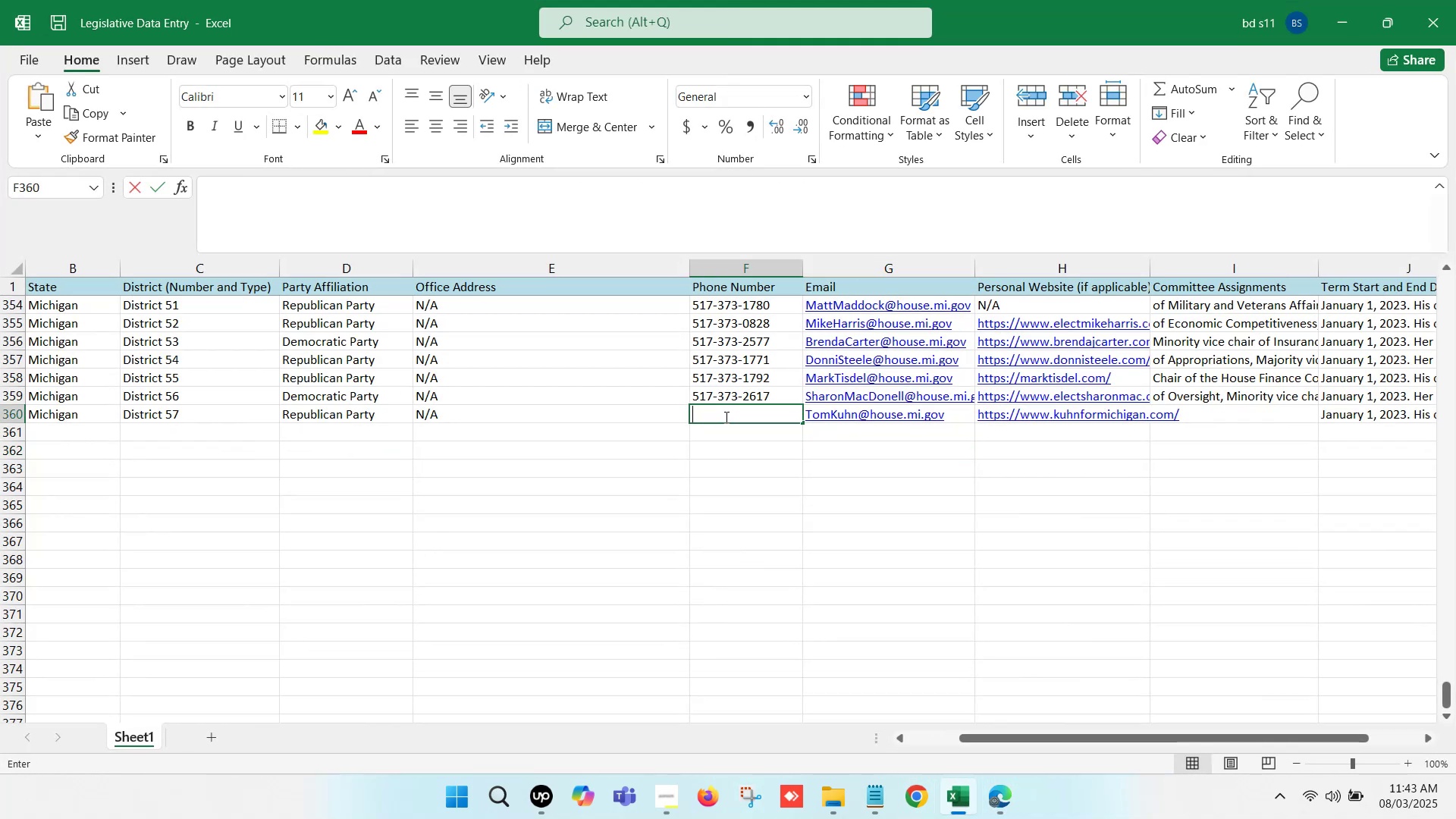 
key(Control+V)
 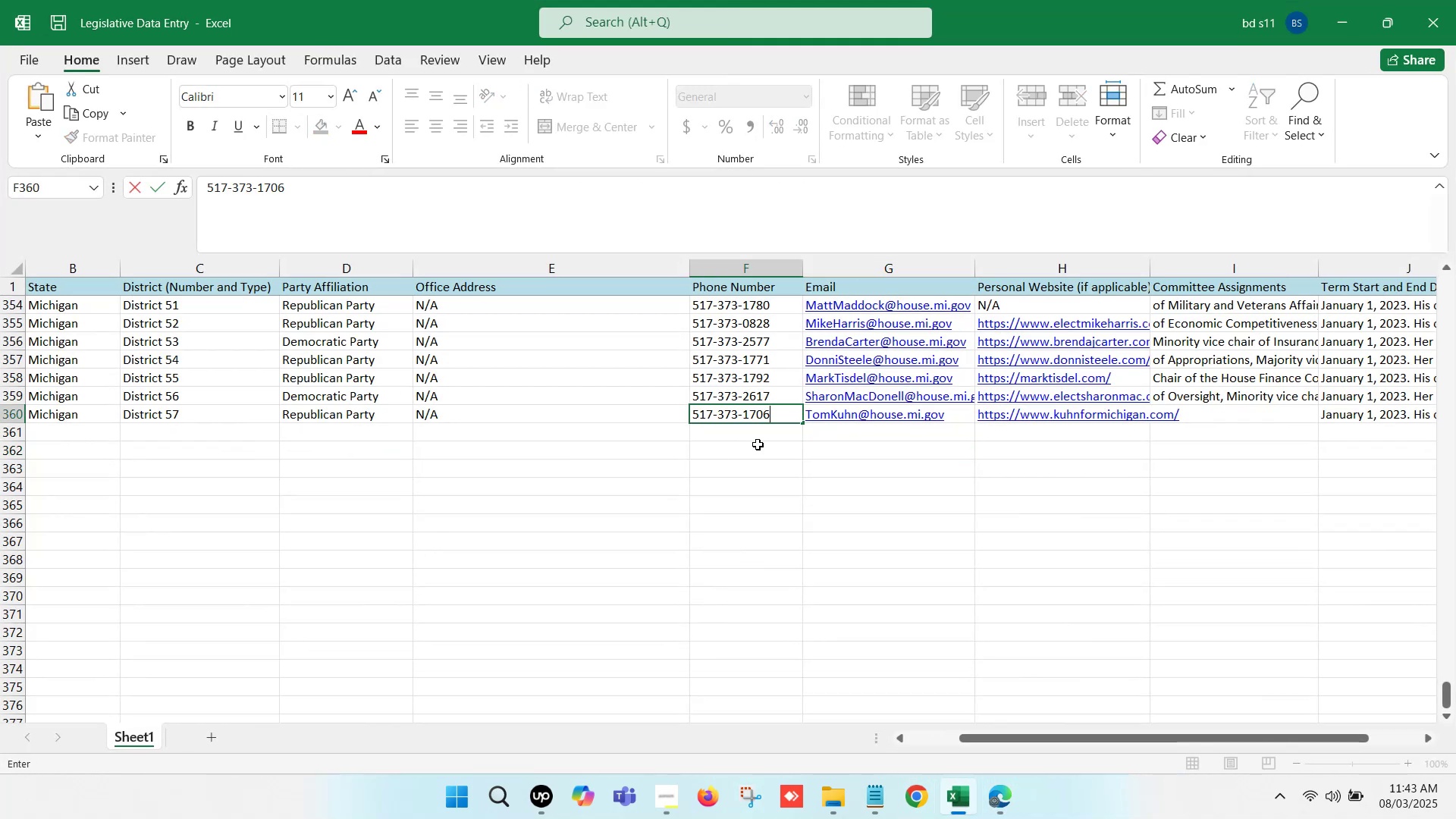 
left_click([758, 445])
 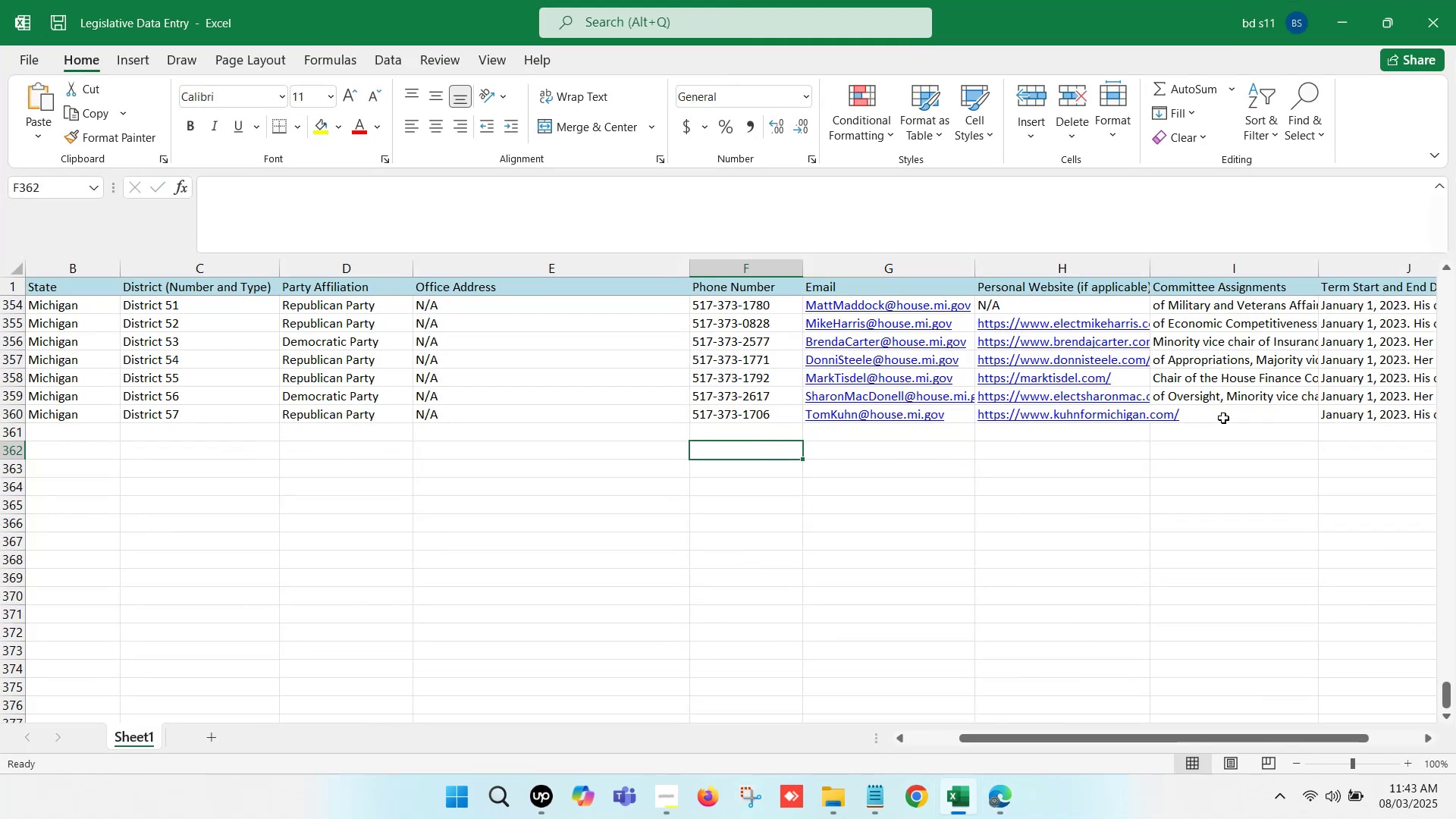 
left_click([1237, 418])
 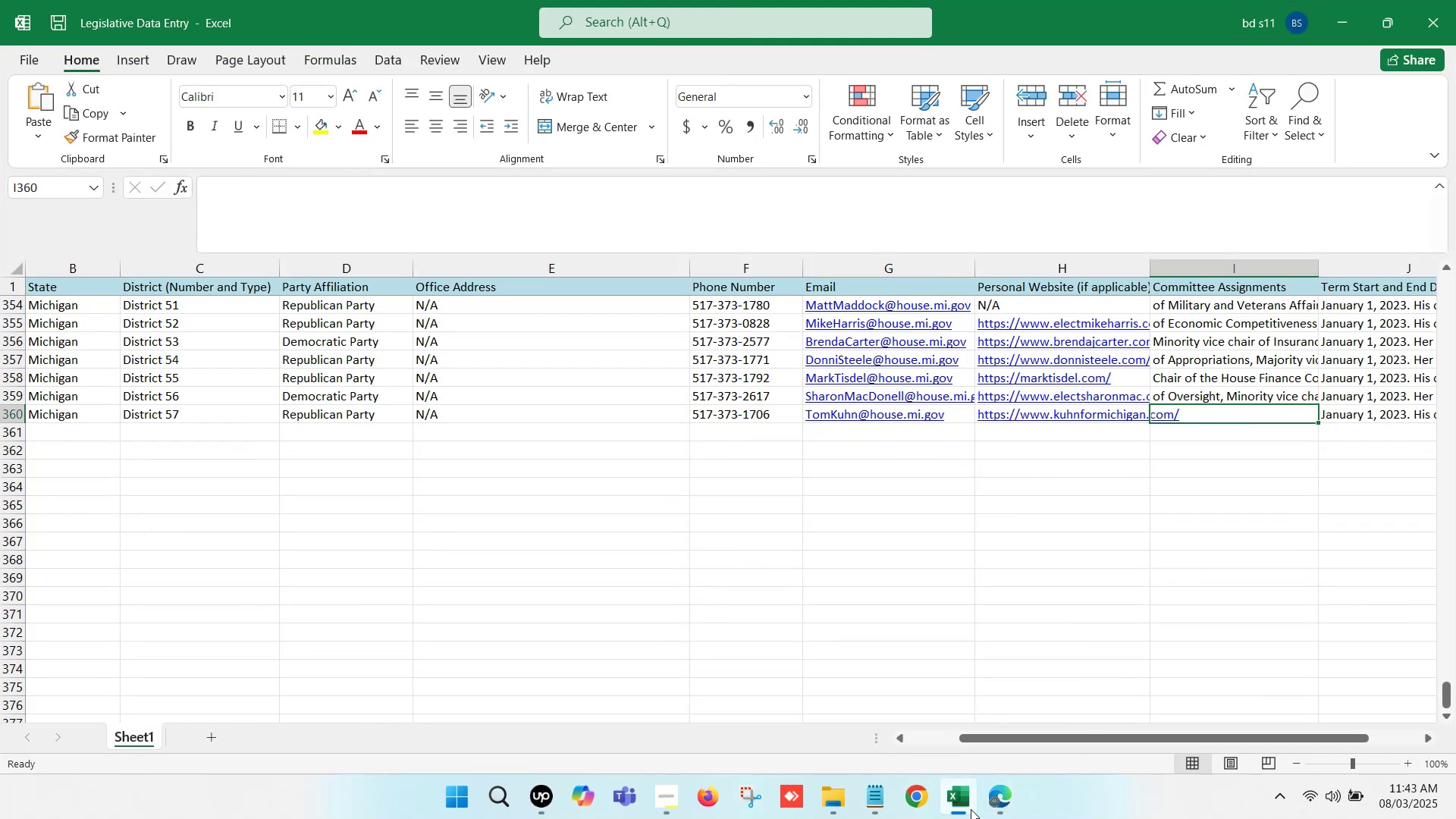 
left_click([993, 800])
 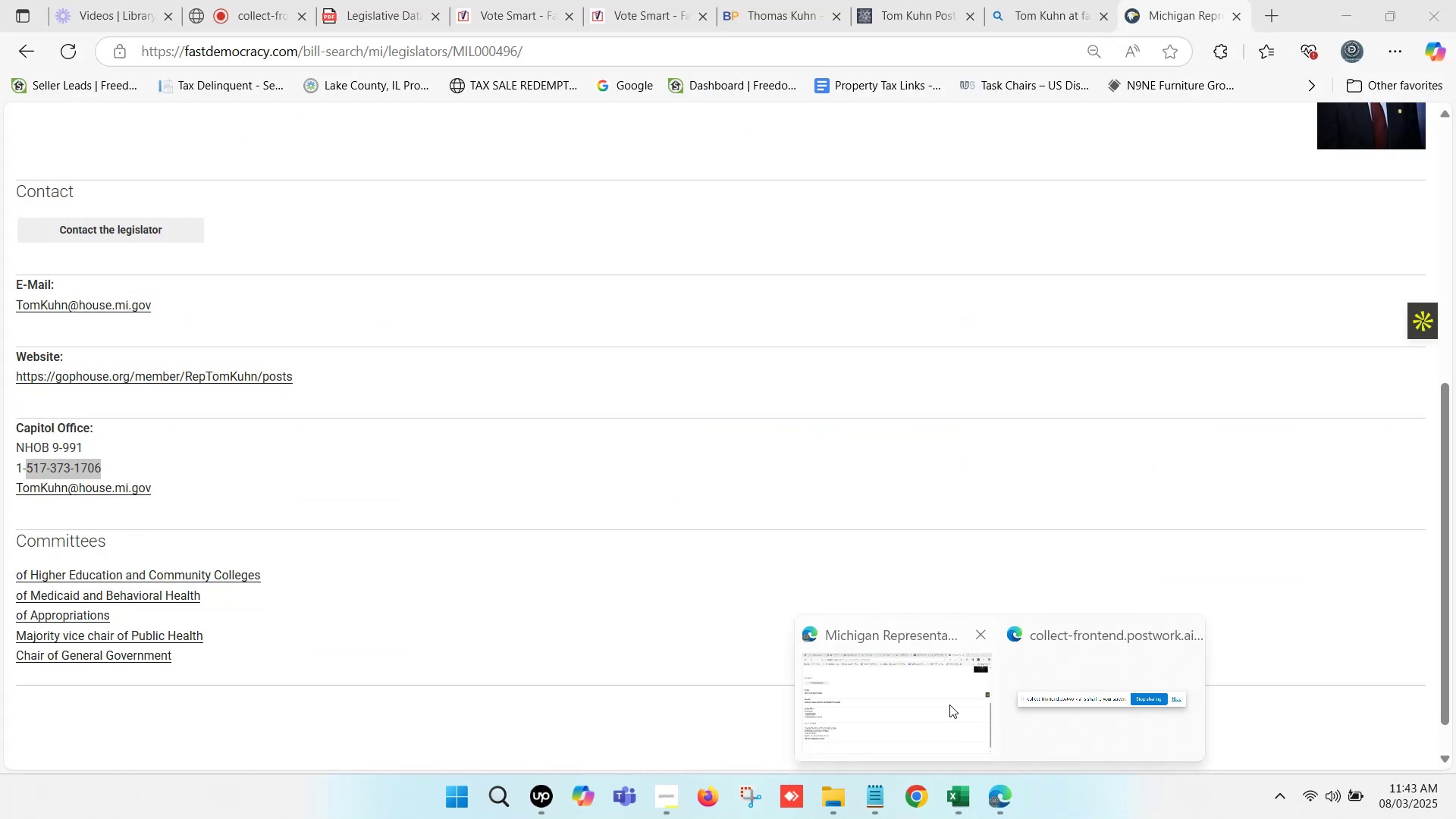 
left_click([949, 704])
 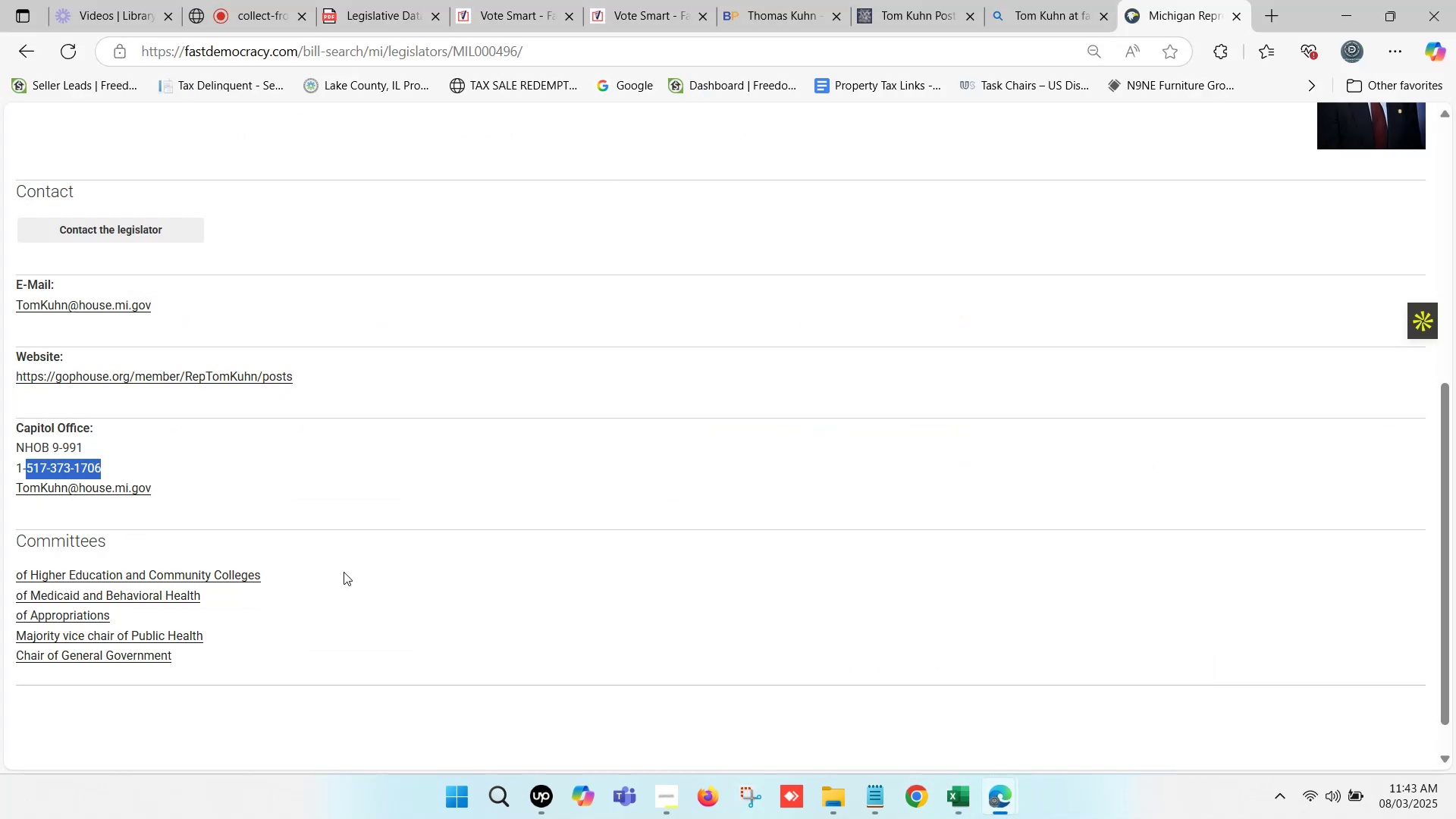 
scroll: coordinate [205, 518], scroll_direction: down, amount: 1.0
 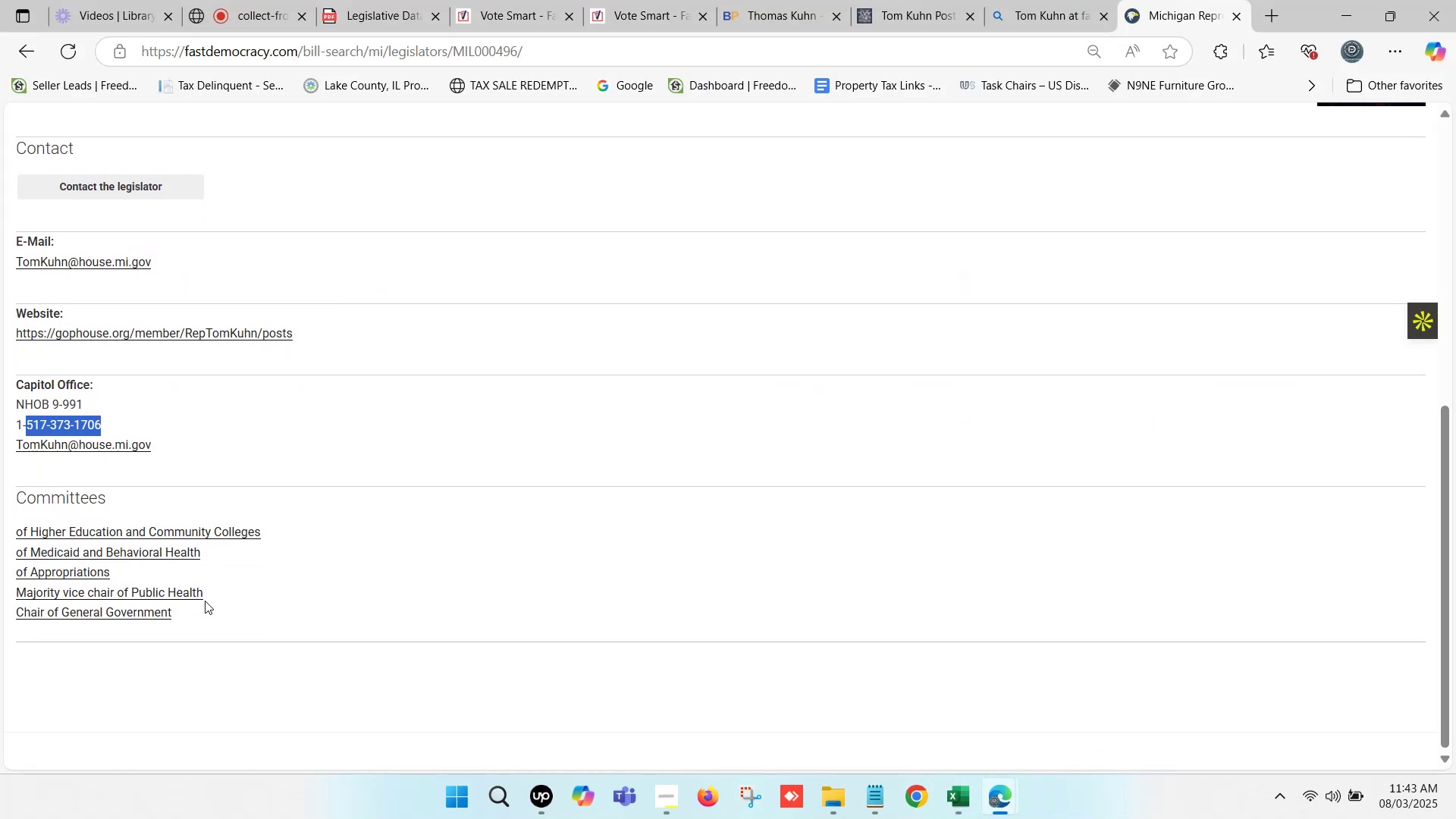 
left_click_drag(start_coordinate=[193, 623], to_coordinate=[17, 538])
 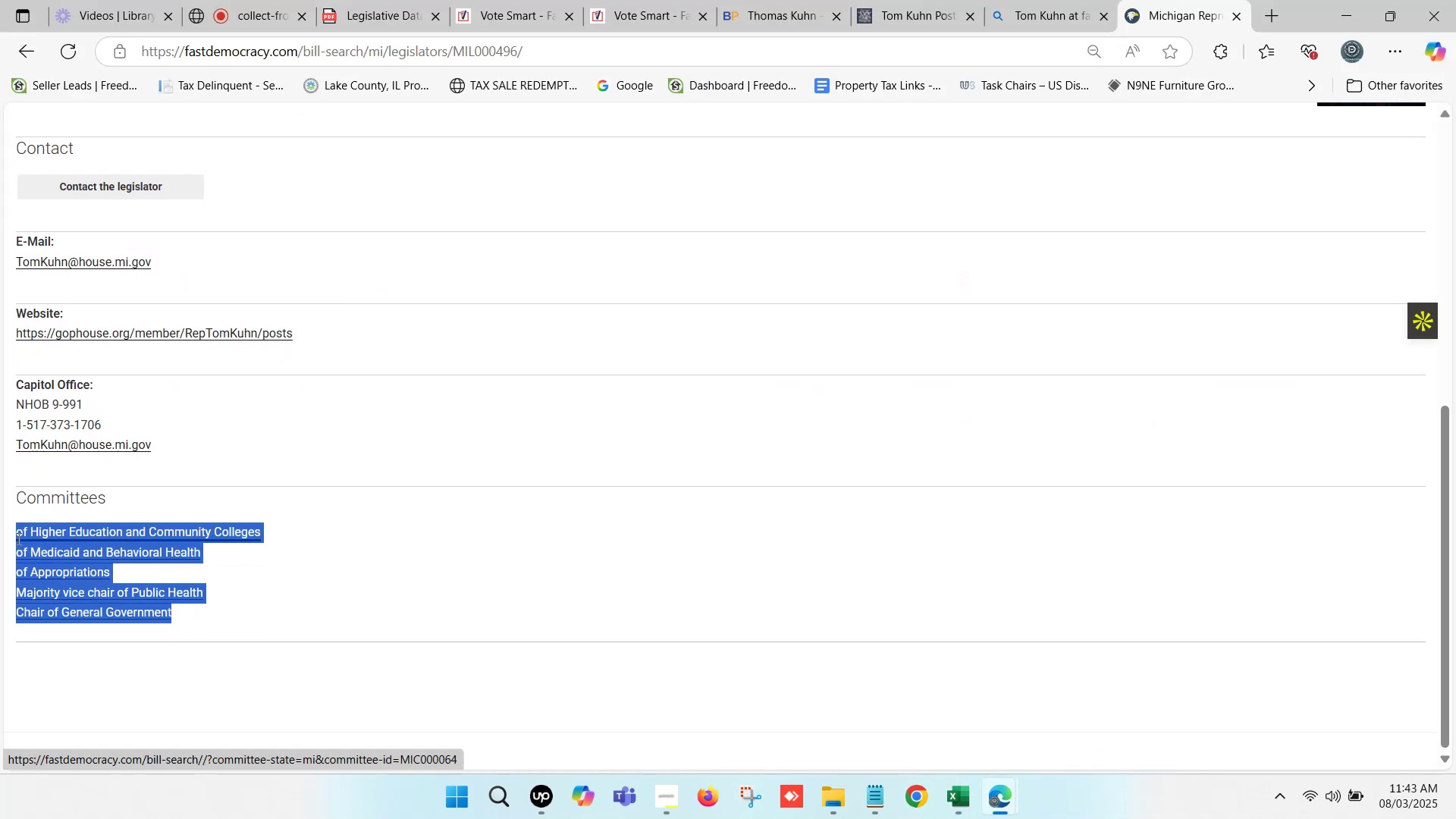 
key(Control+C)
 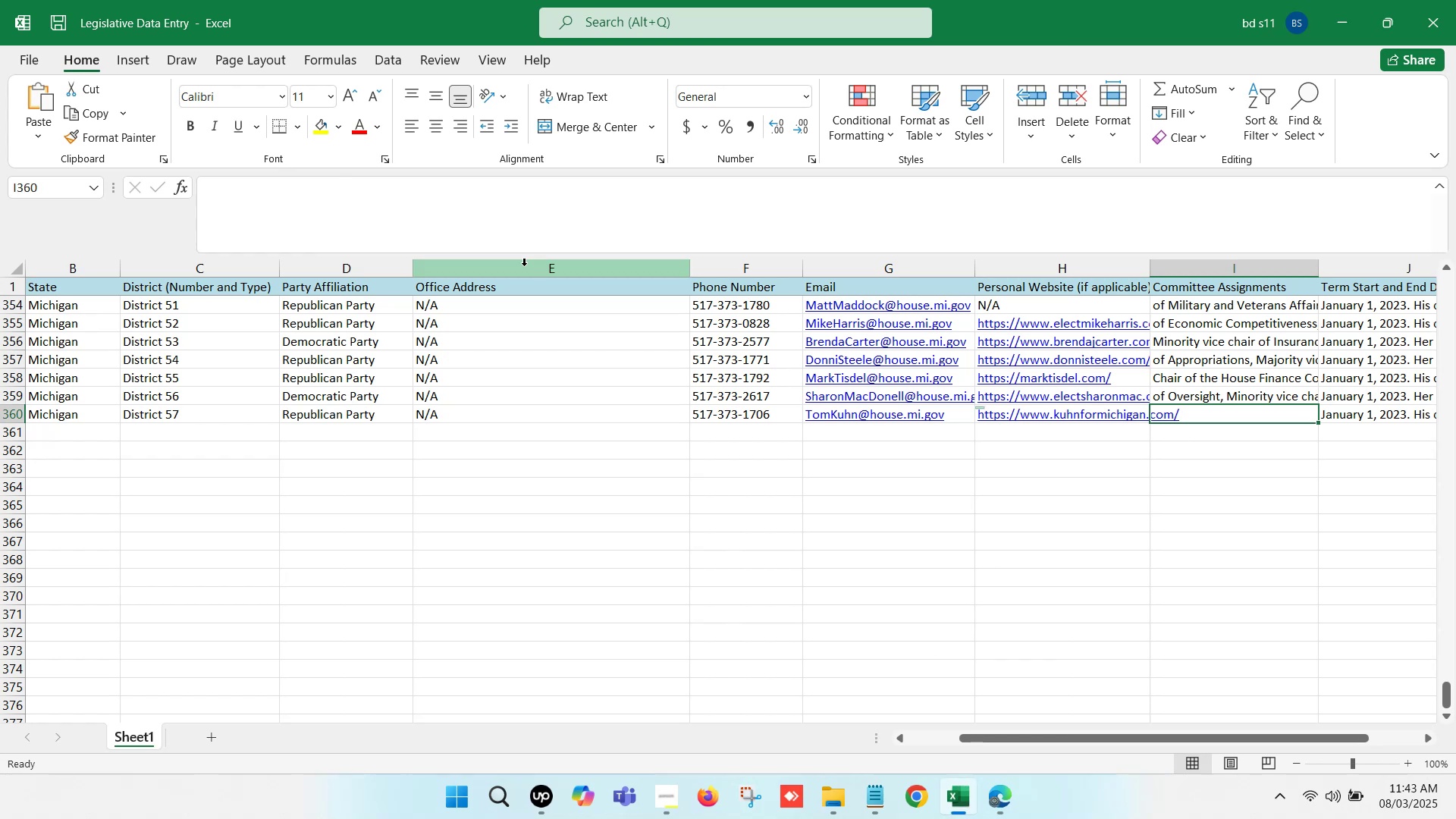 
left_click([400, 207])
 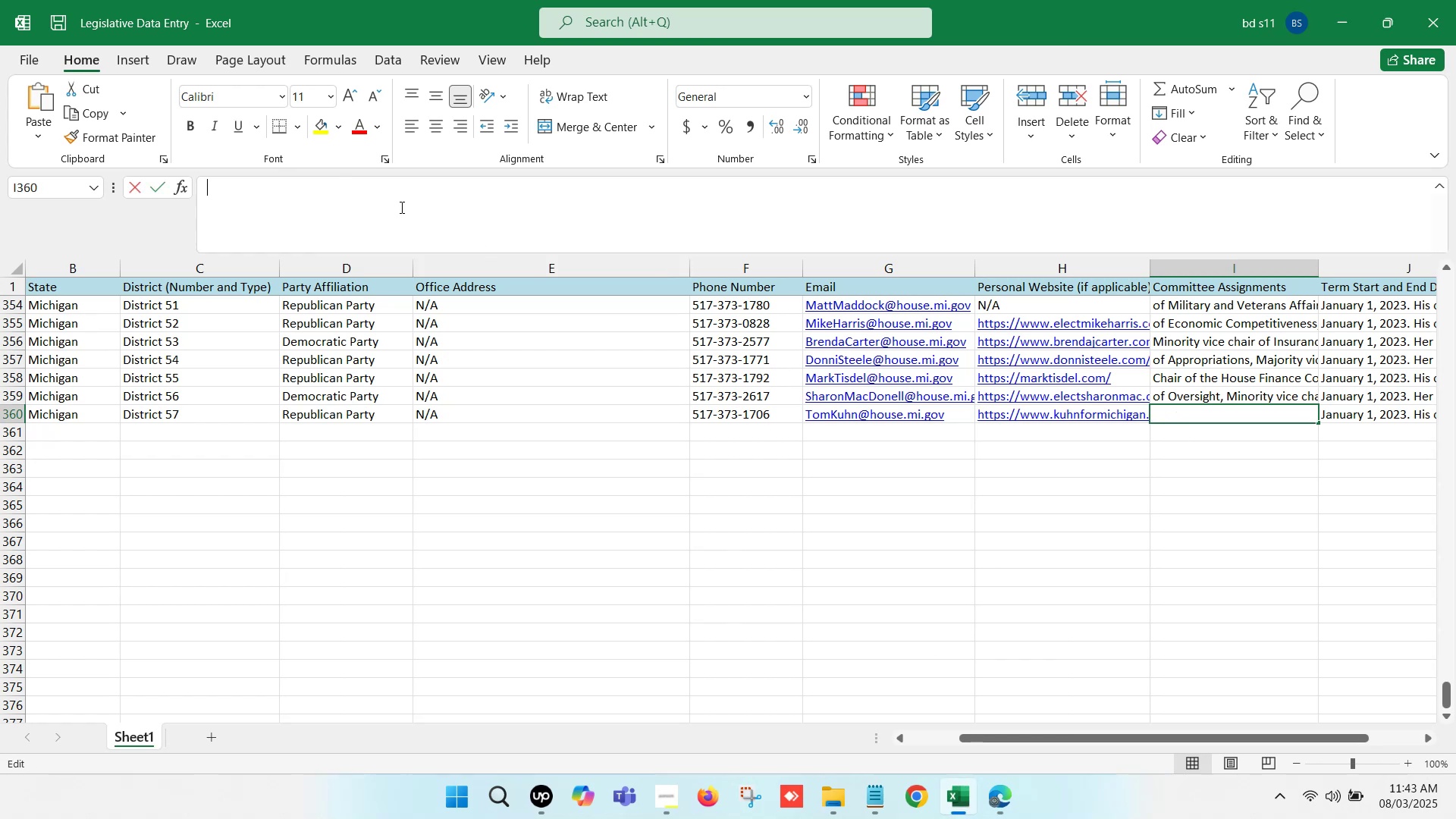 
key(Control+ControlLeft)
 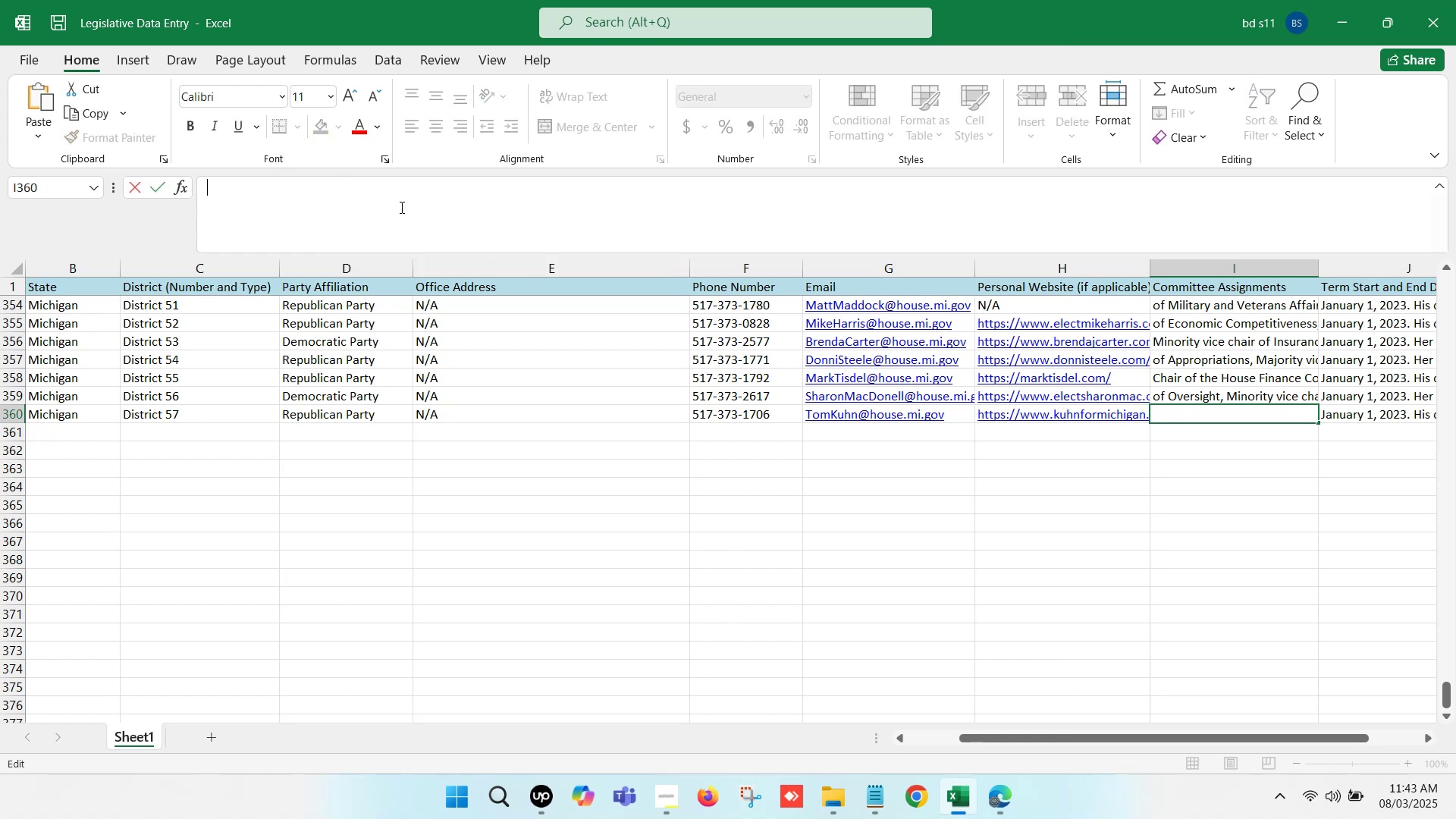 
key(Control+V)
 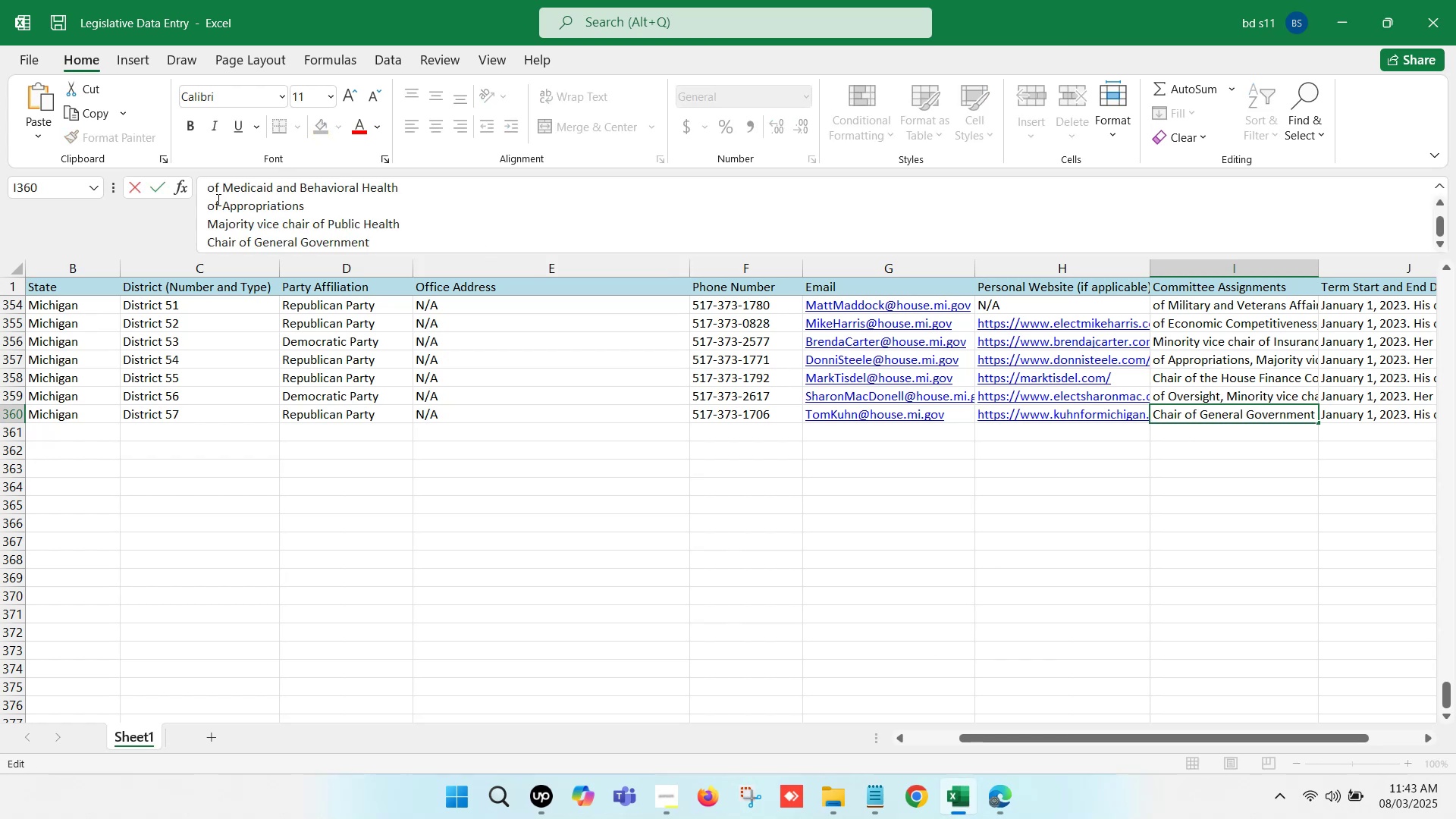 
left_click([207, 199])
 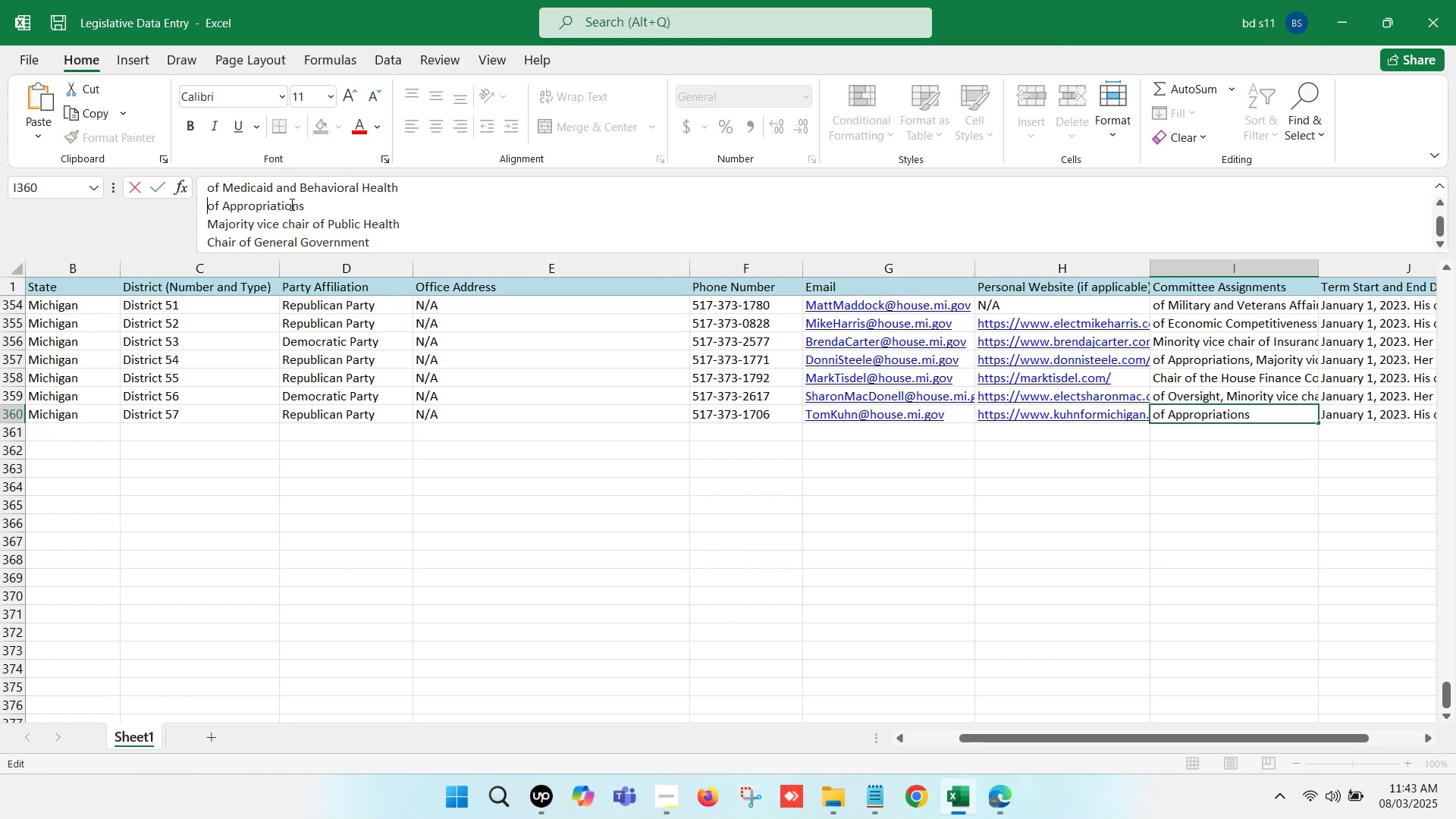 
key(Backspace)
 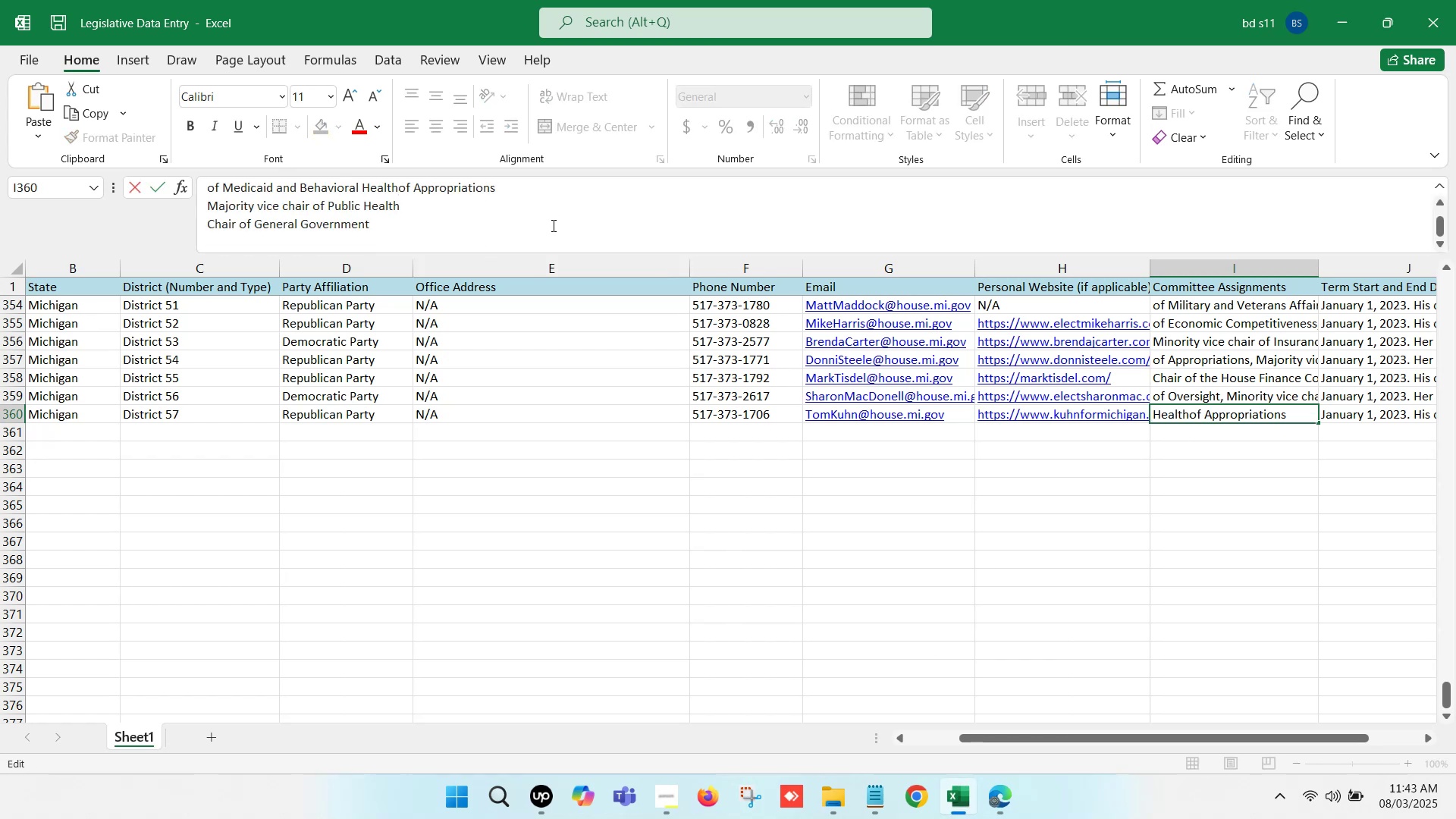 
key(Comma)
 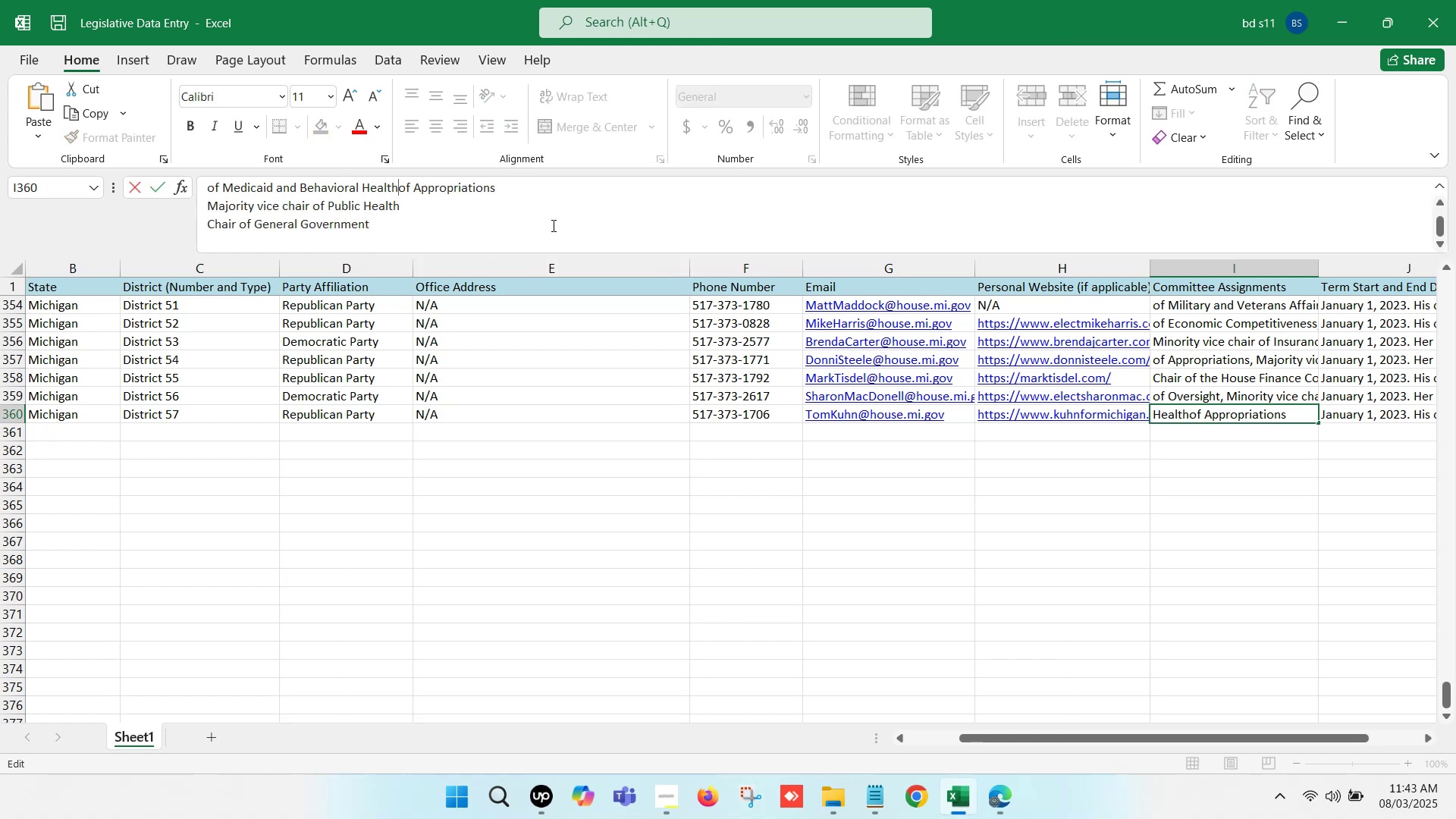 
key(Space)
 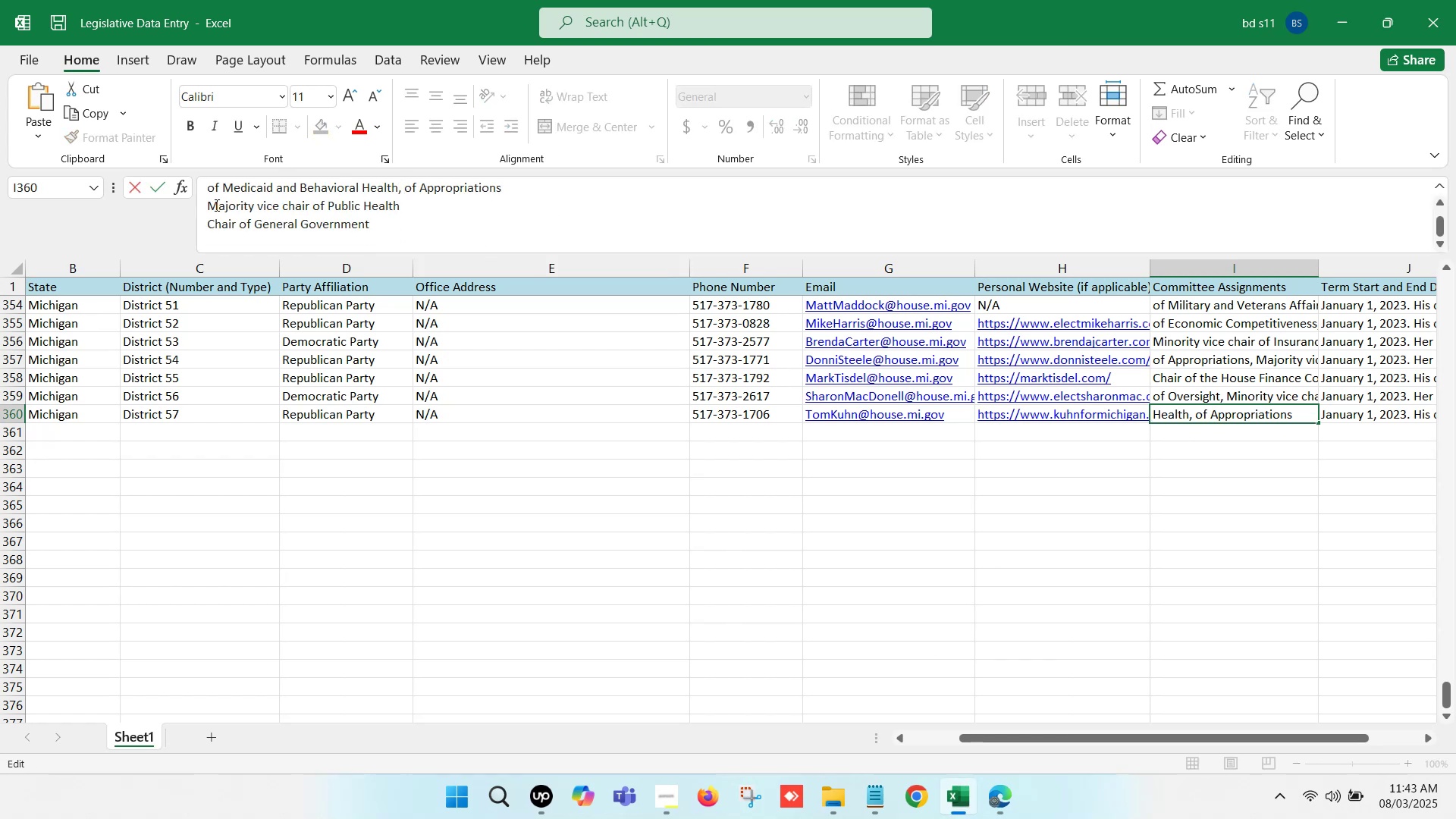 
left_click([212, 202])
 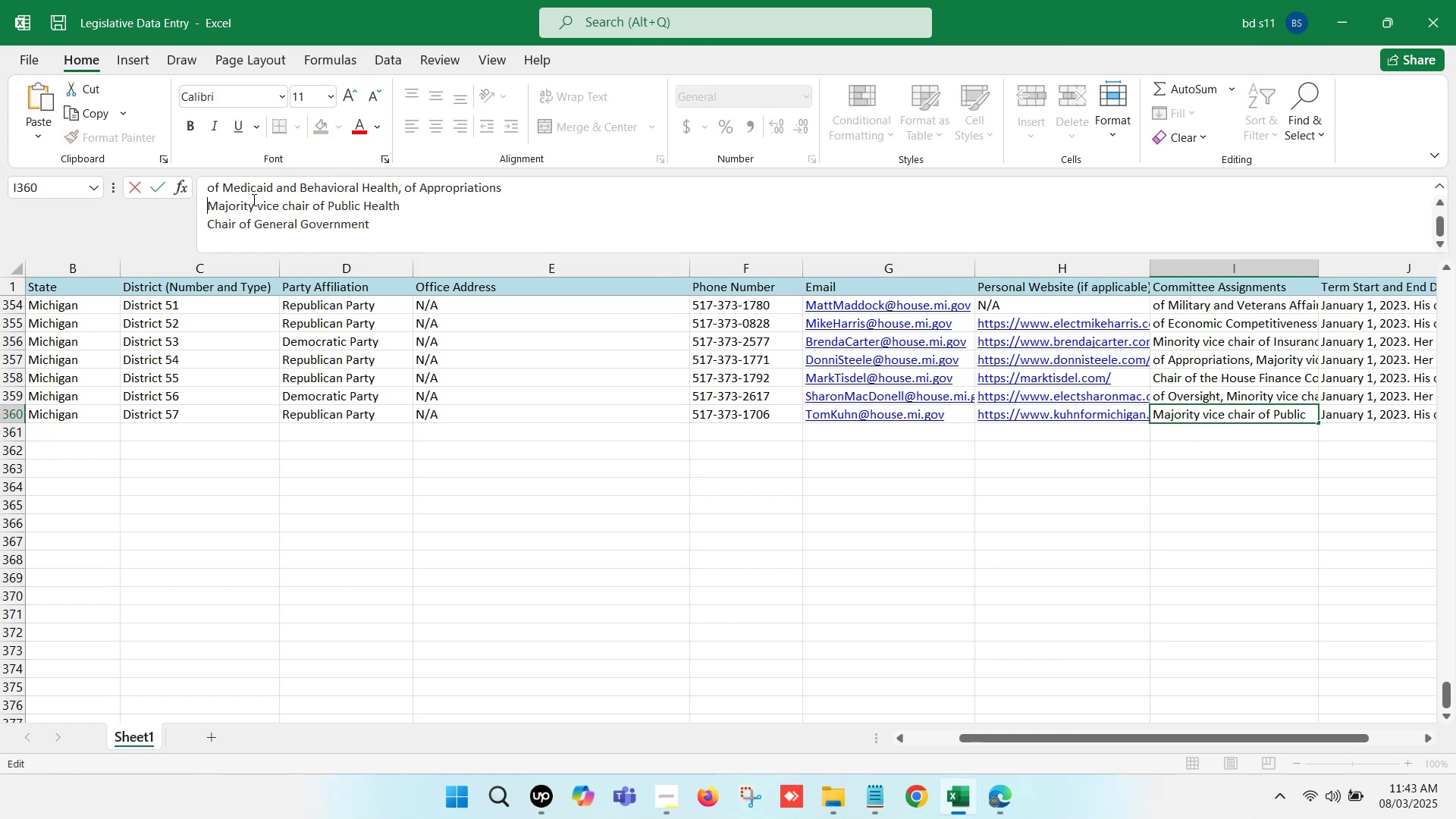 
key(Backspace)
 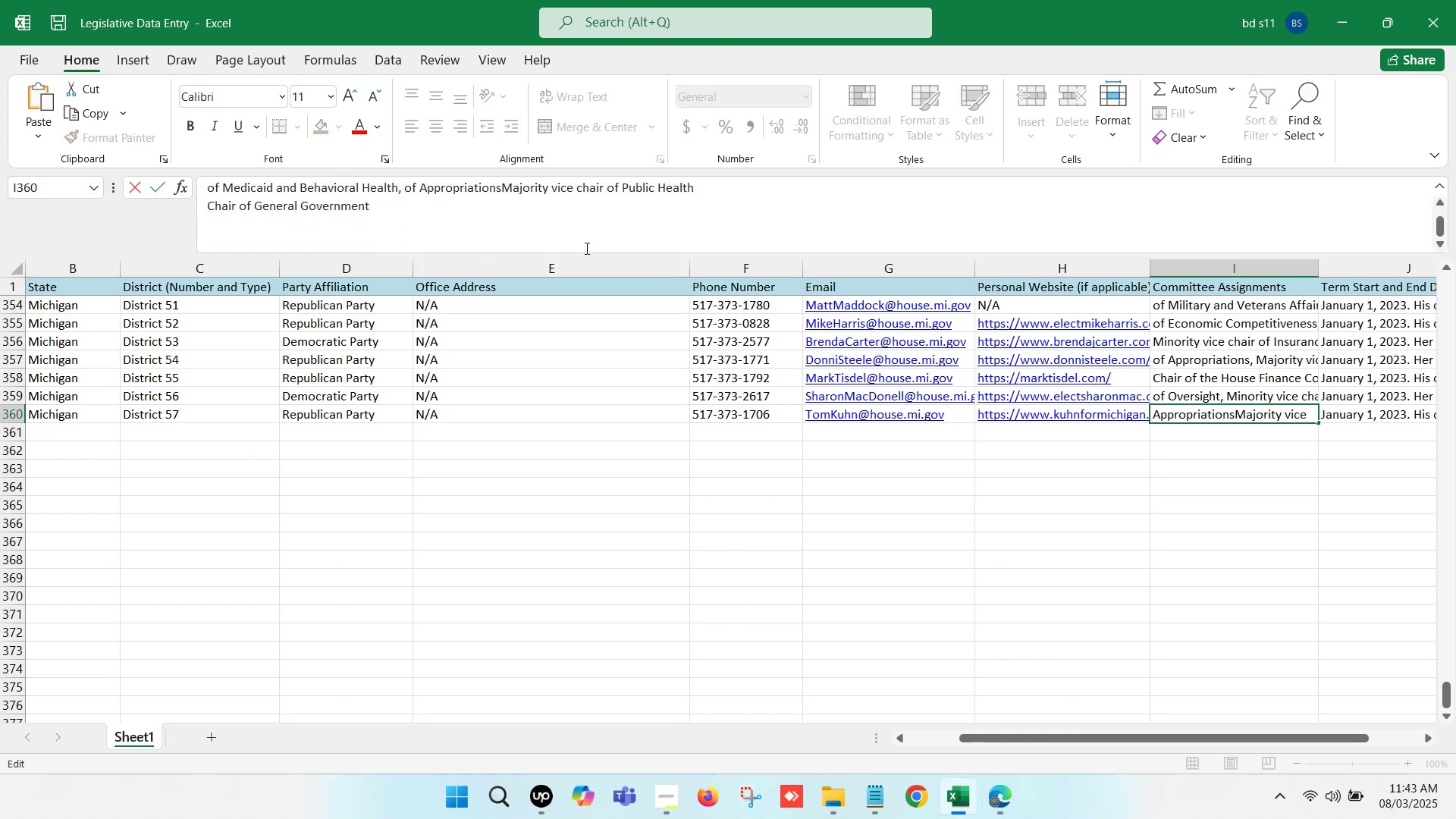 
key(Comma)
 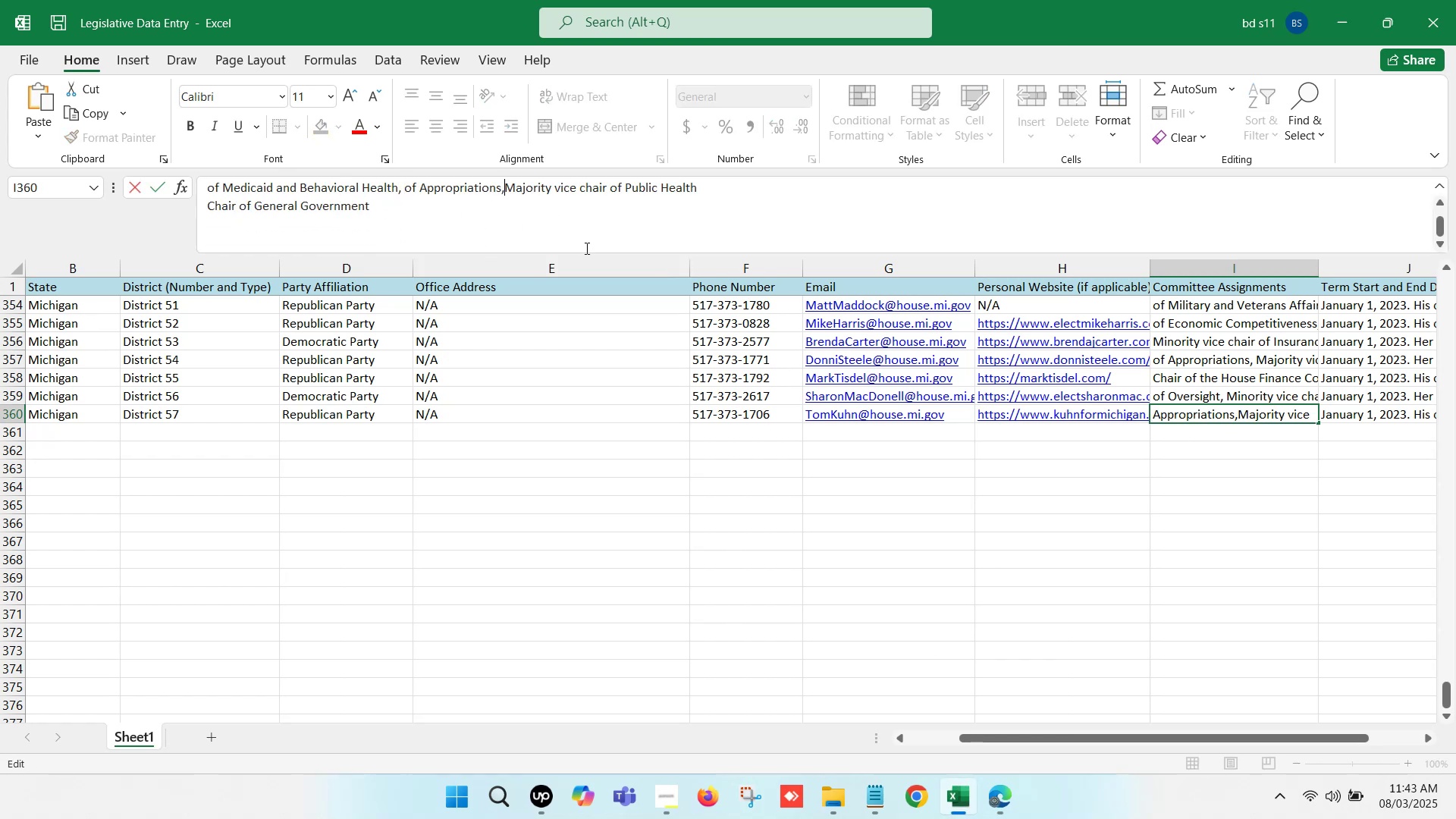 
key(Space)
 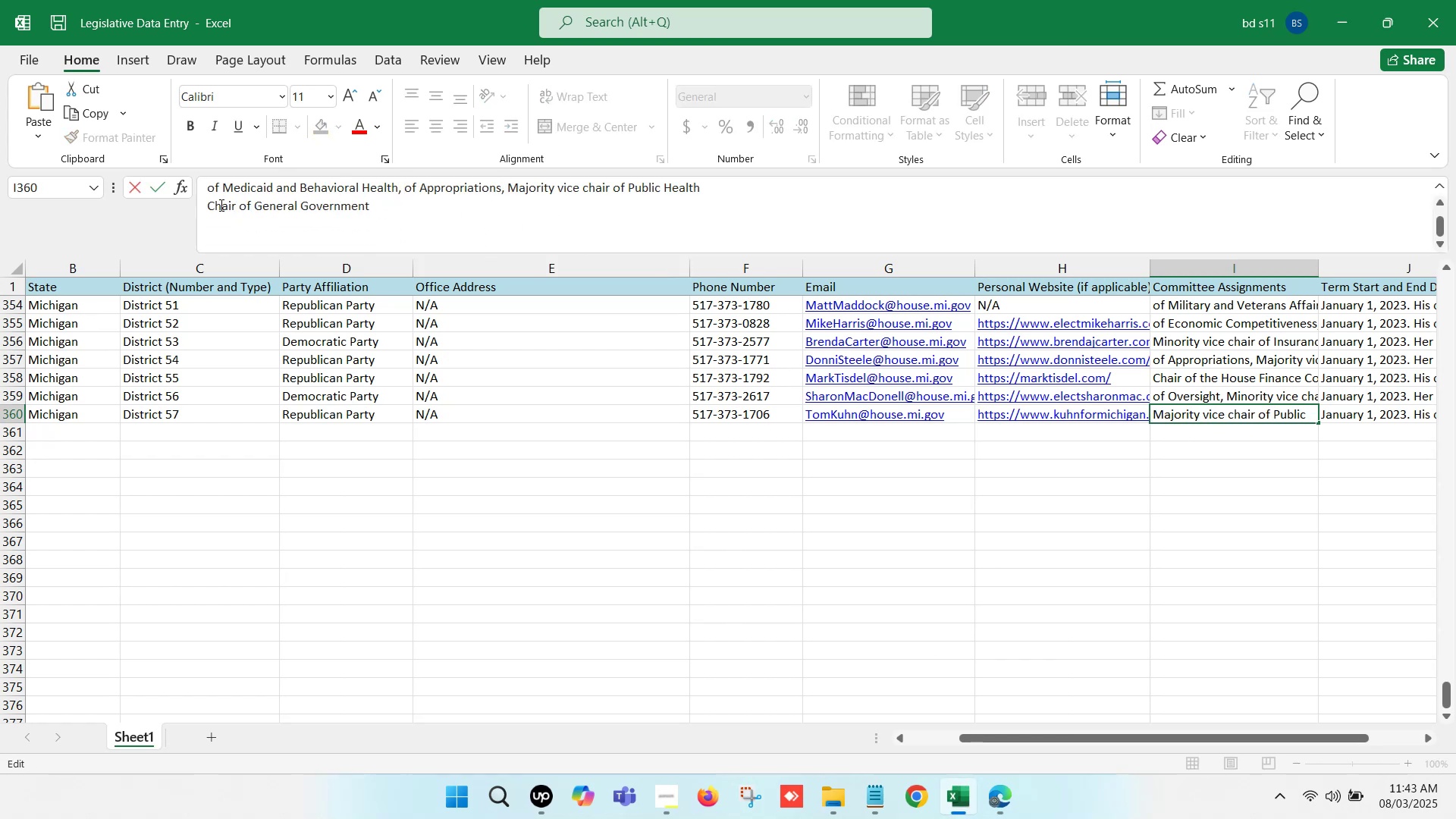 
left_click([209, 202])
 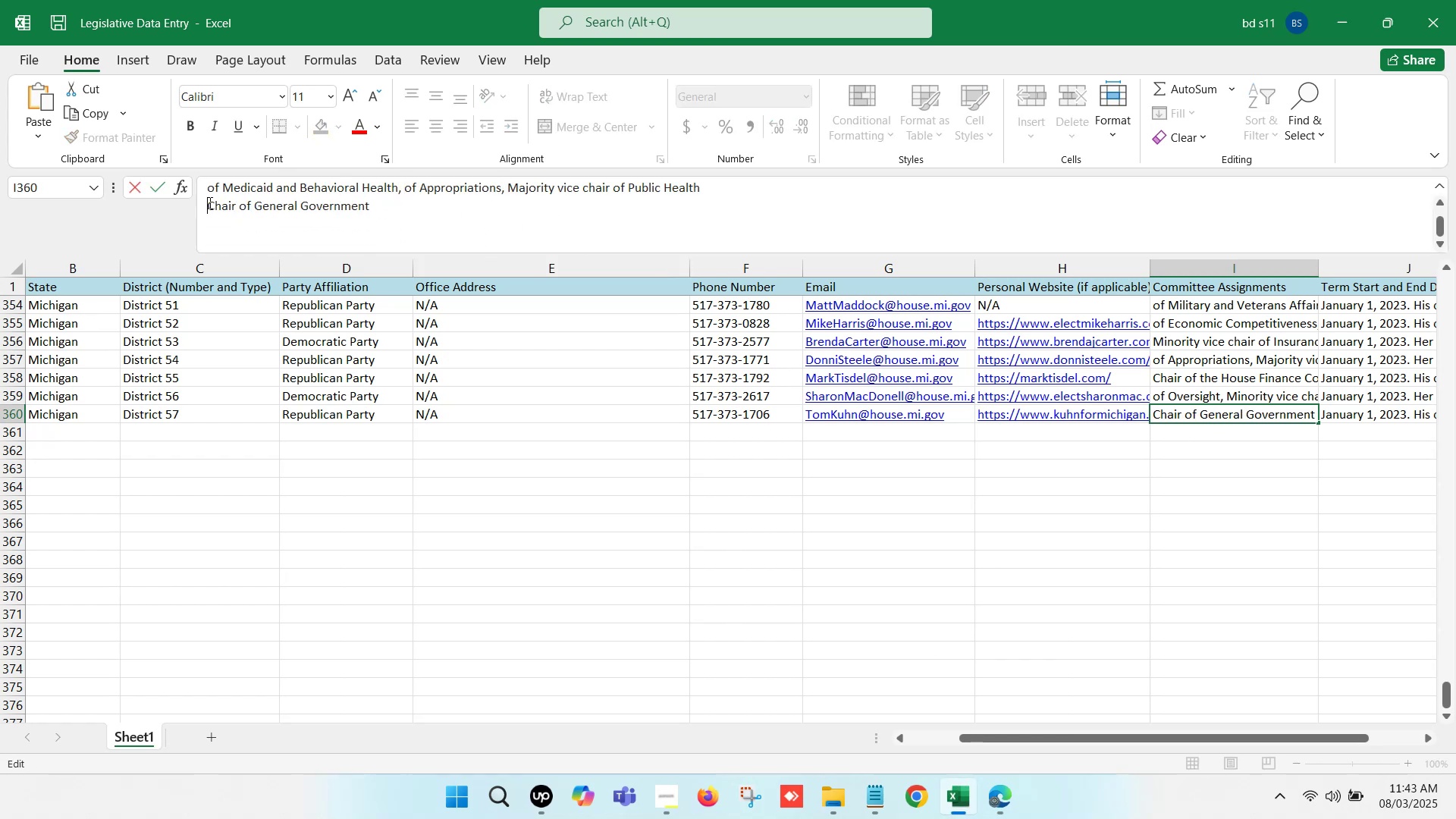 
key(Backspace)
 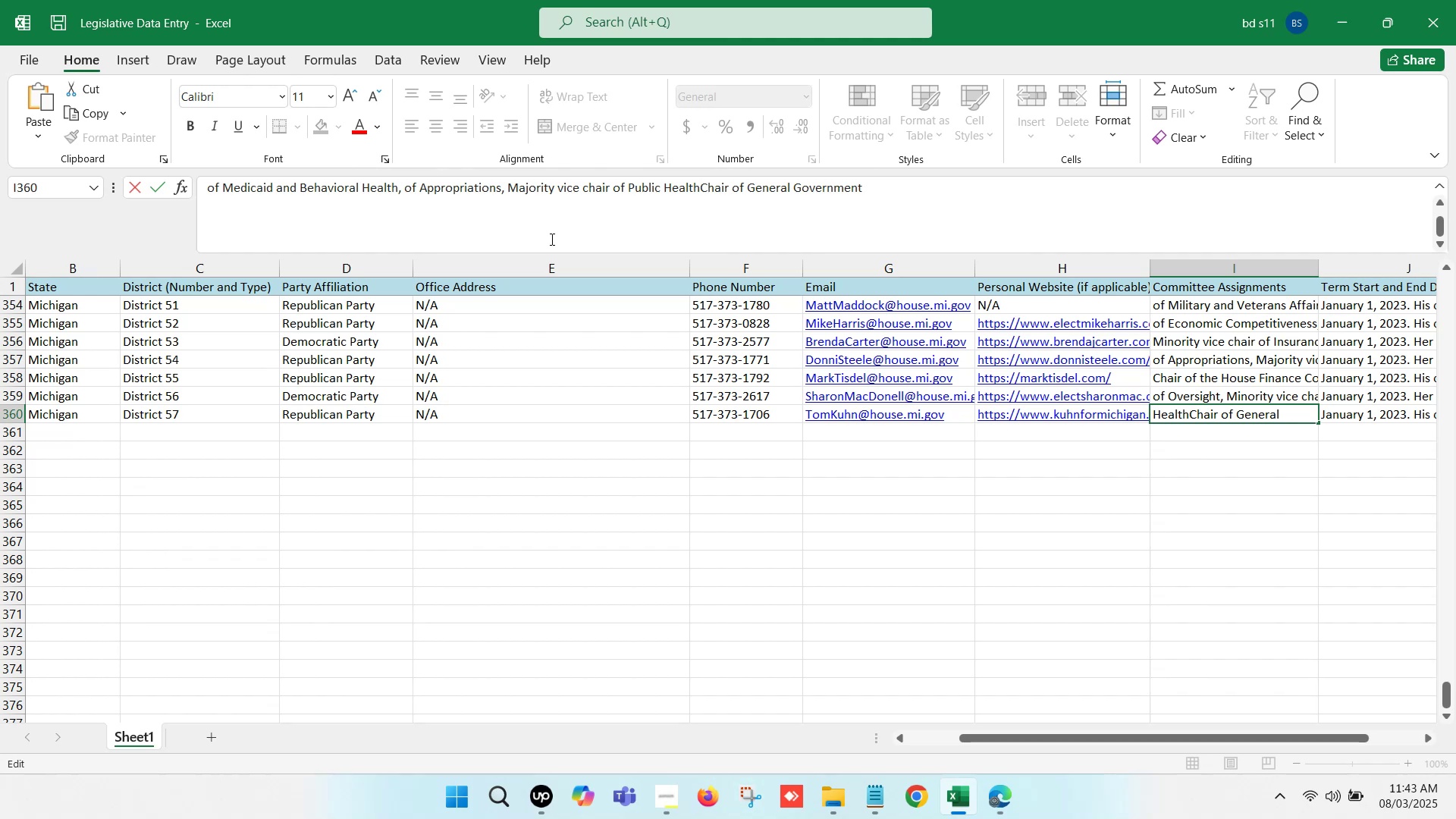 
key(Comma)
 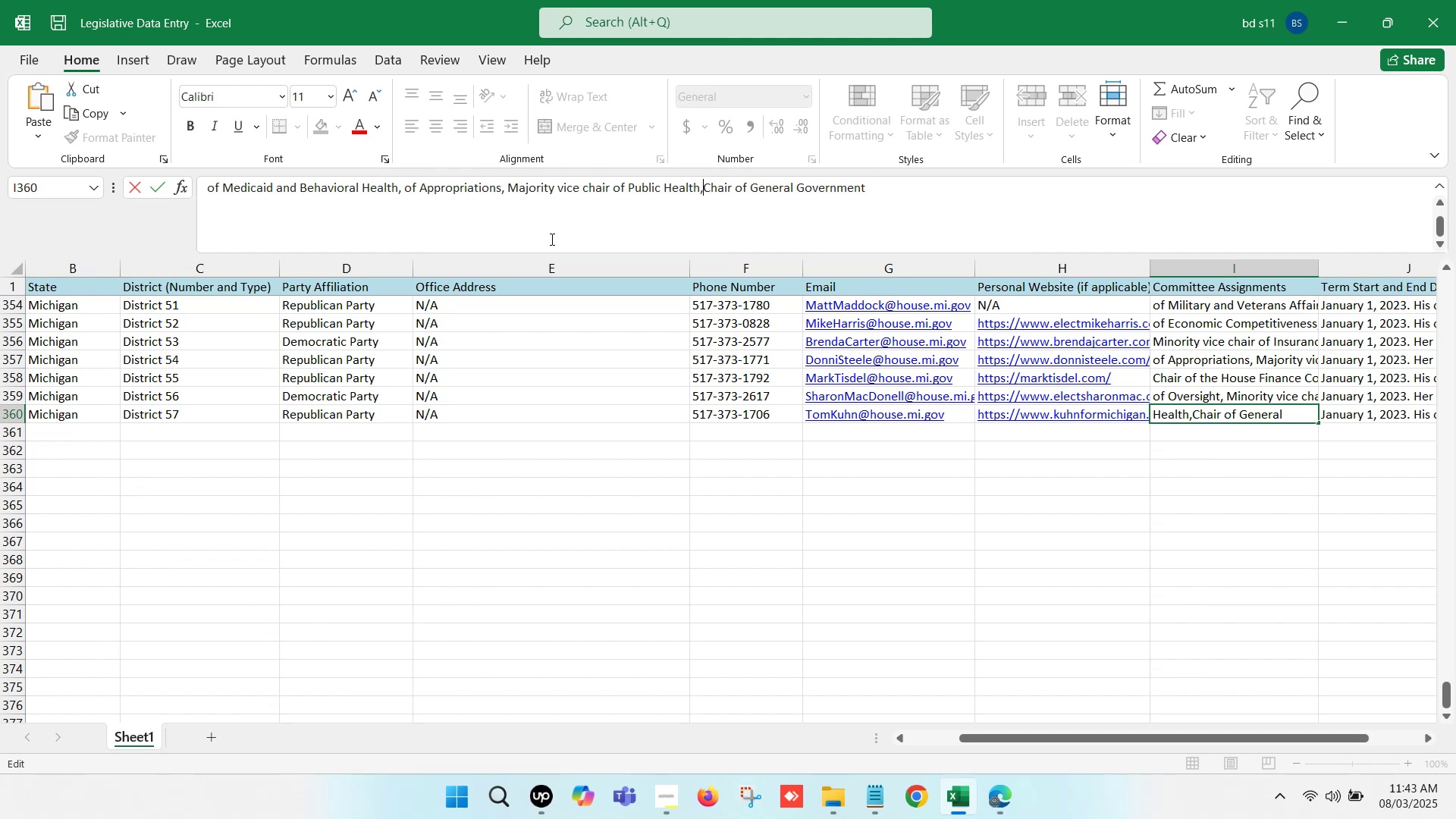 
key(Space)
 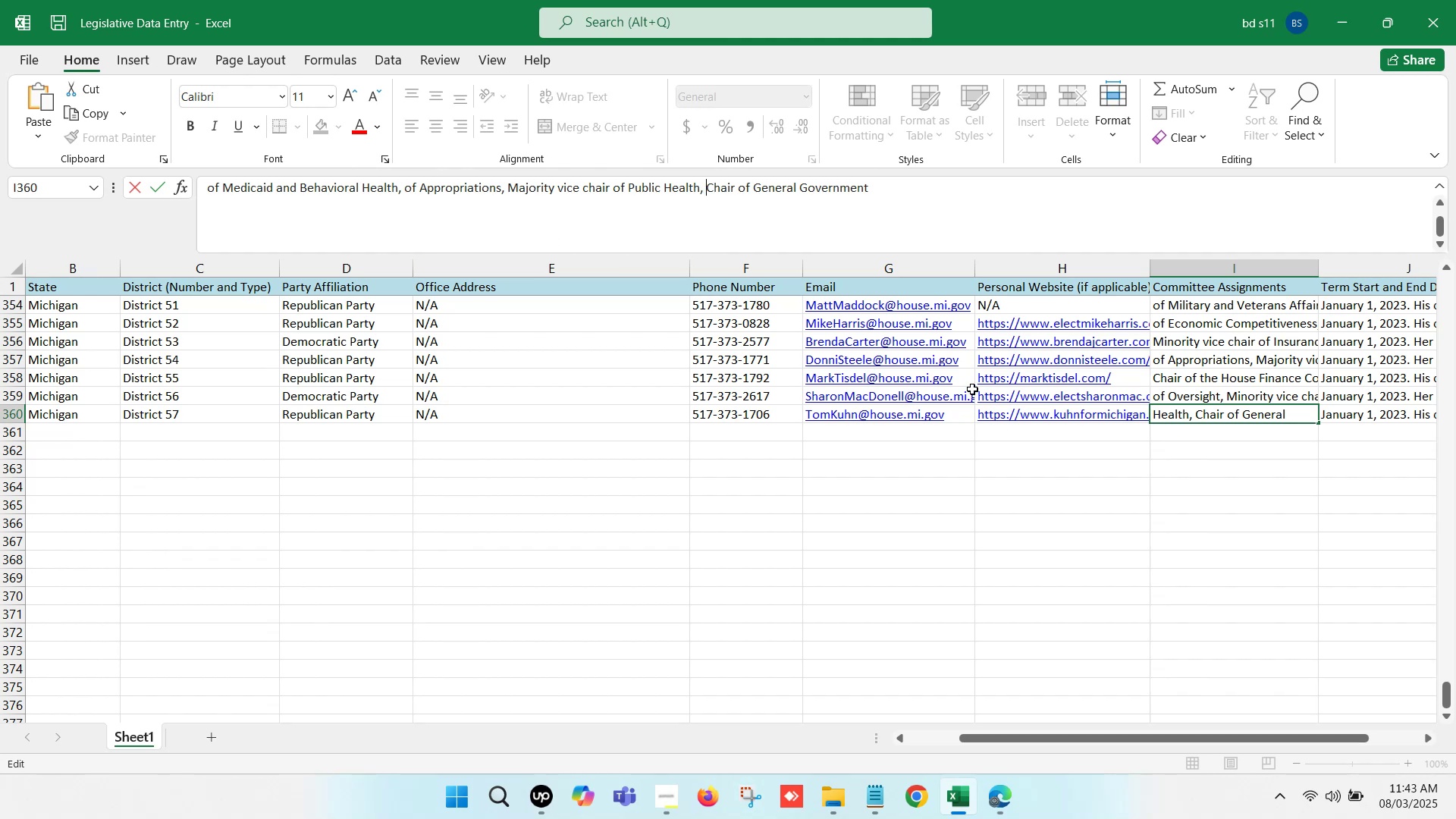 
left_click([1125, 503])
 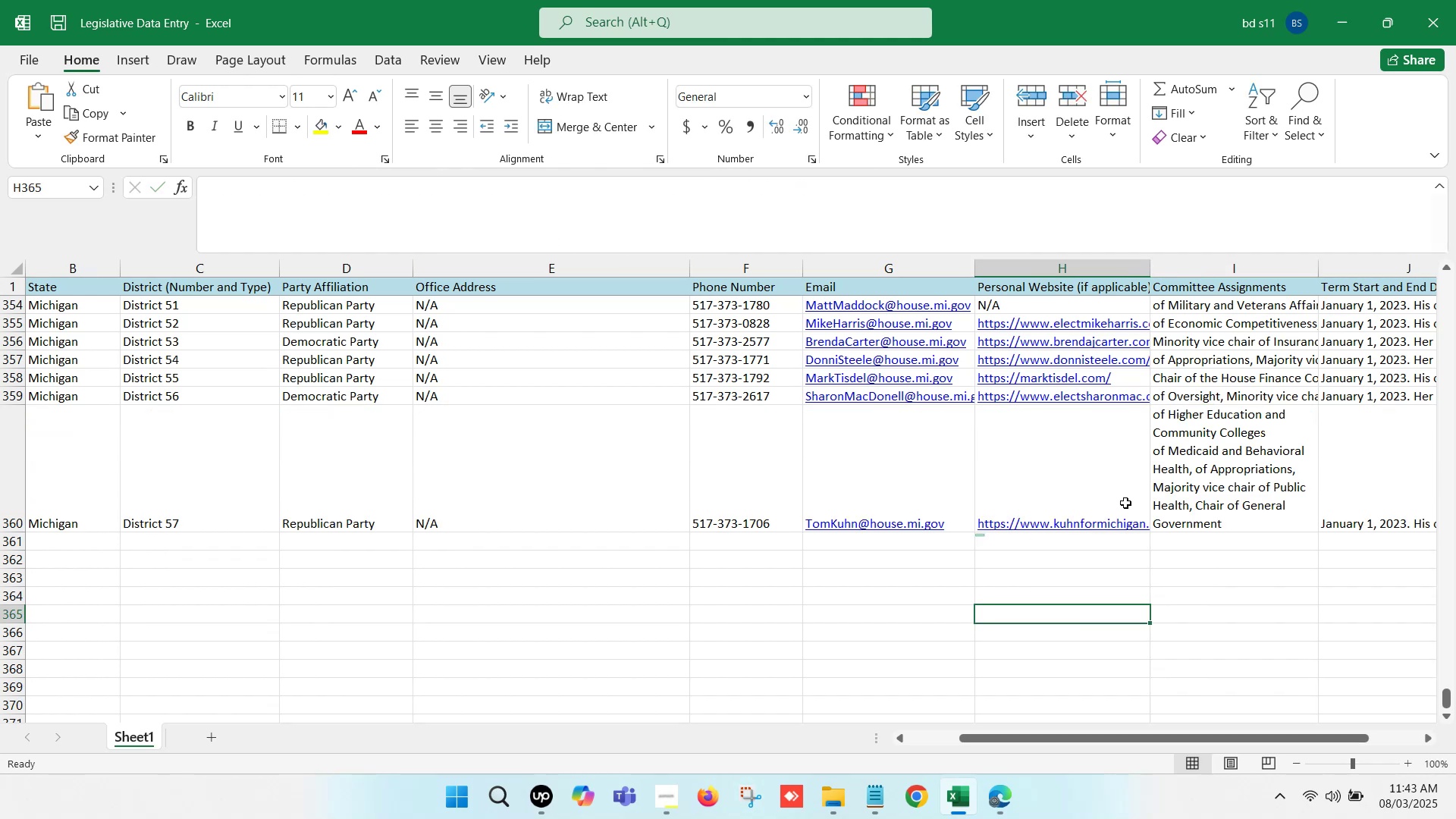 
left_click([1204, 474])
 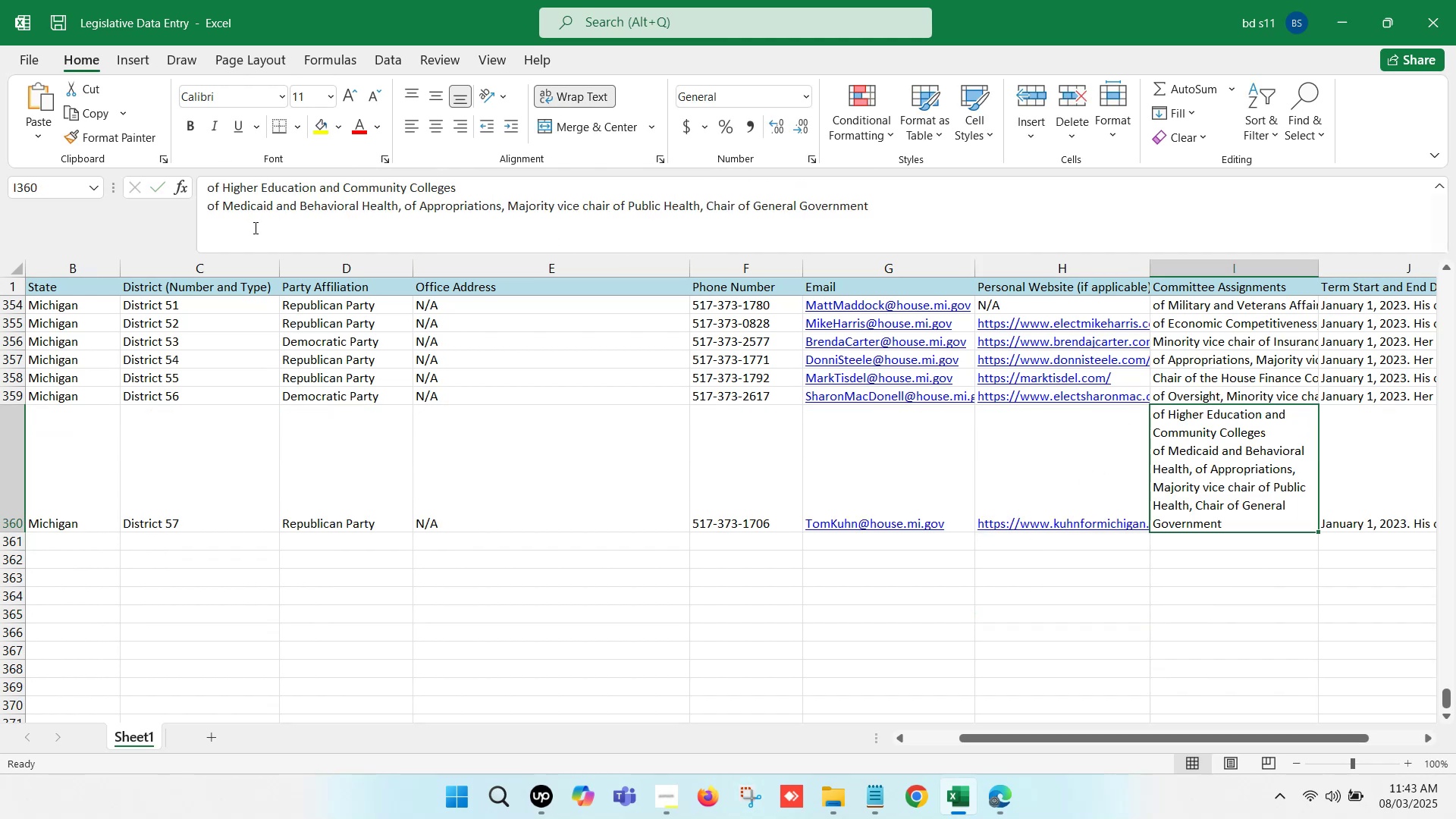 
left_click([205, 209])
 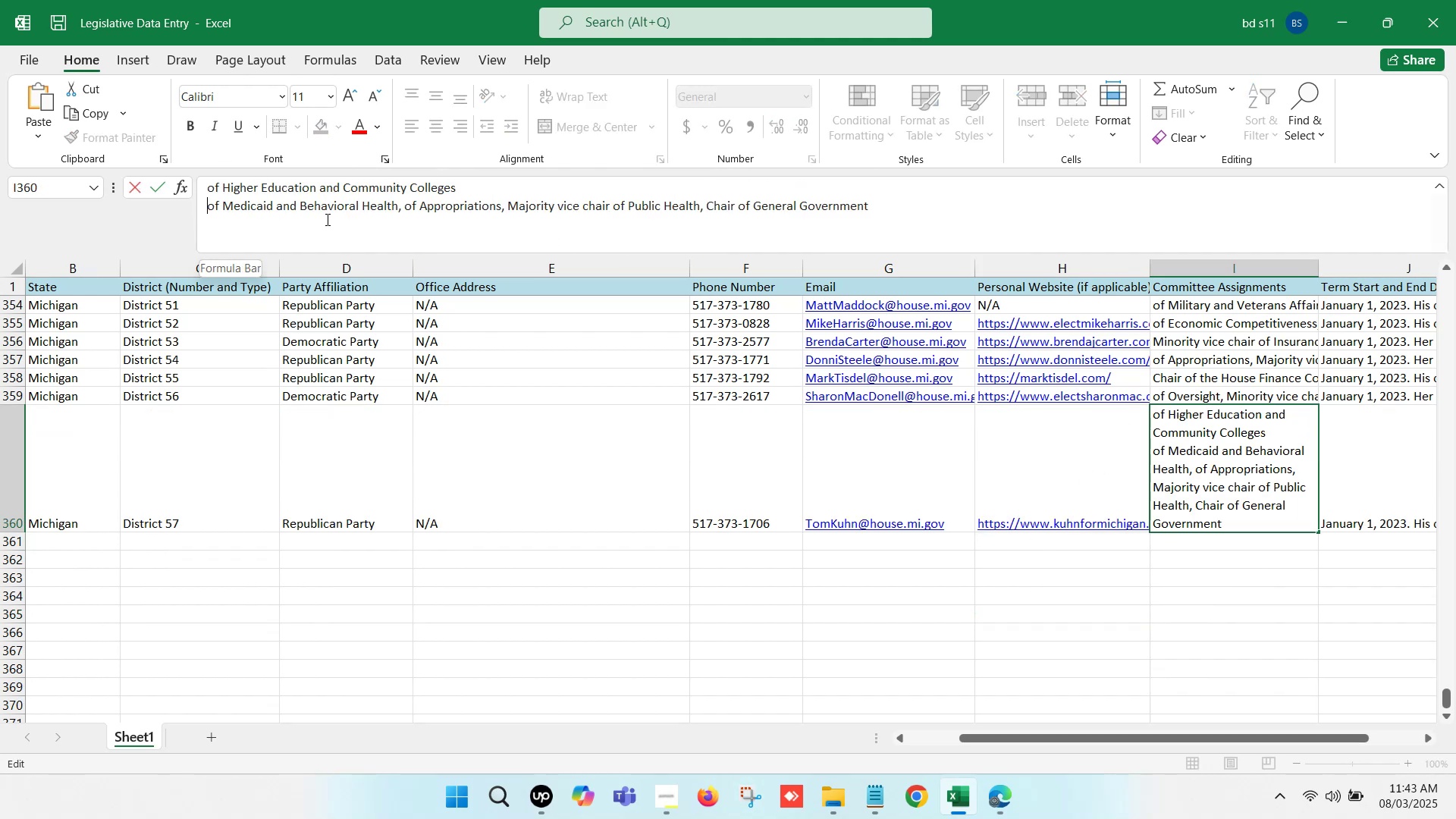 
key(Backspace)
 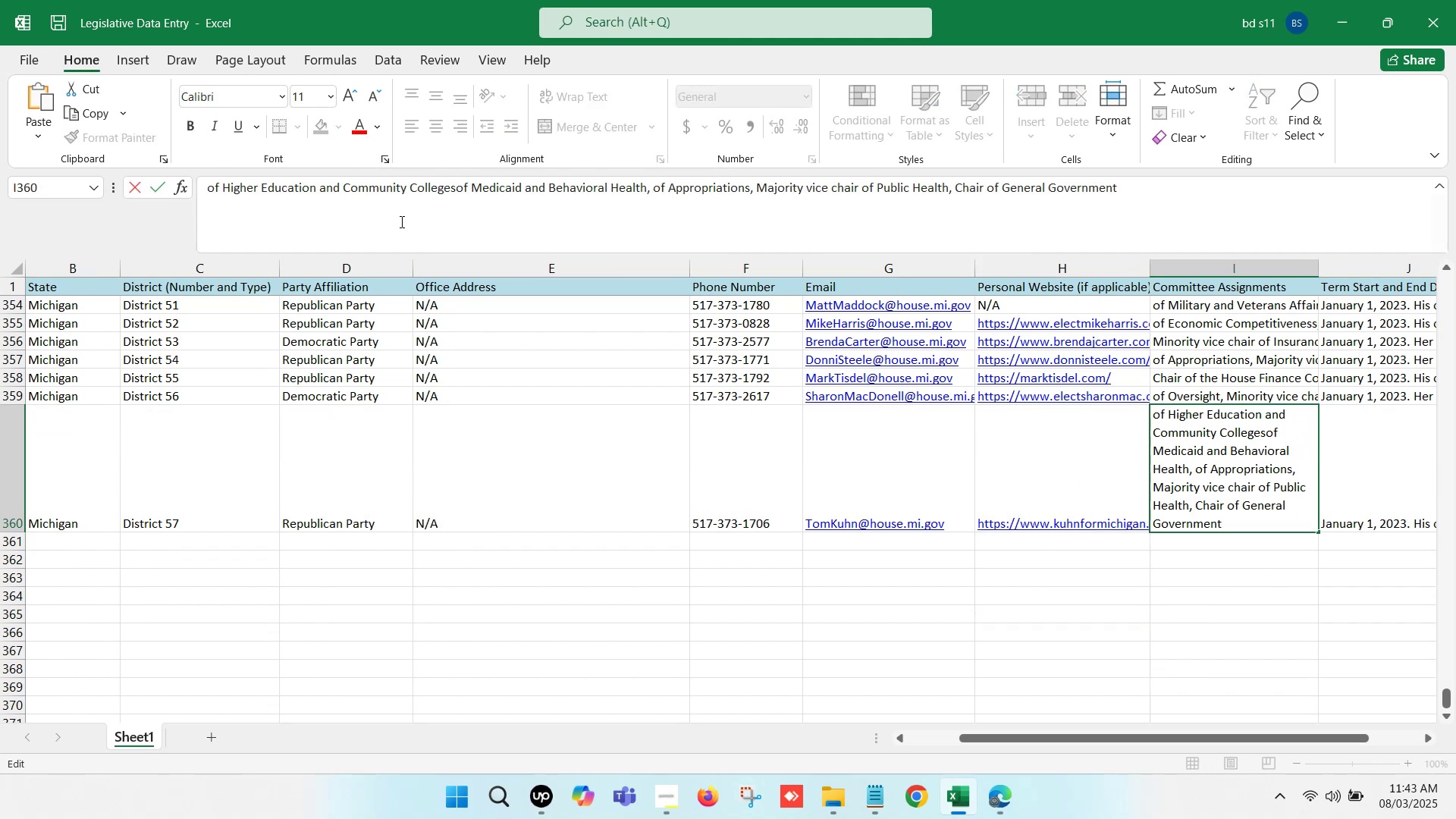 
key(Comma)
 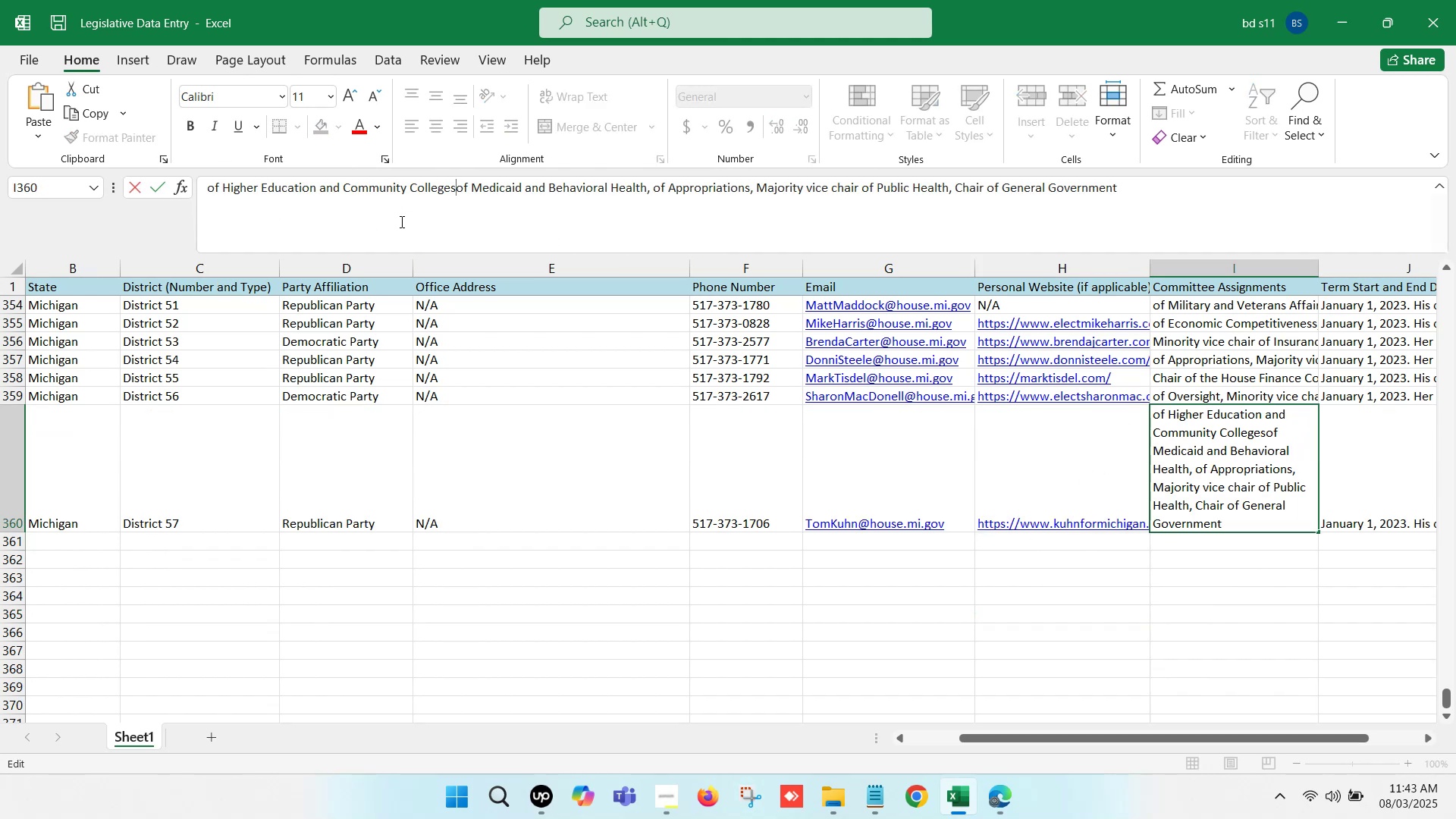 
key(Space)
 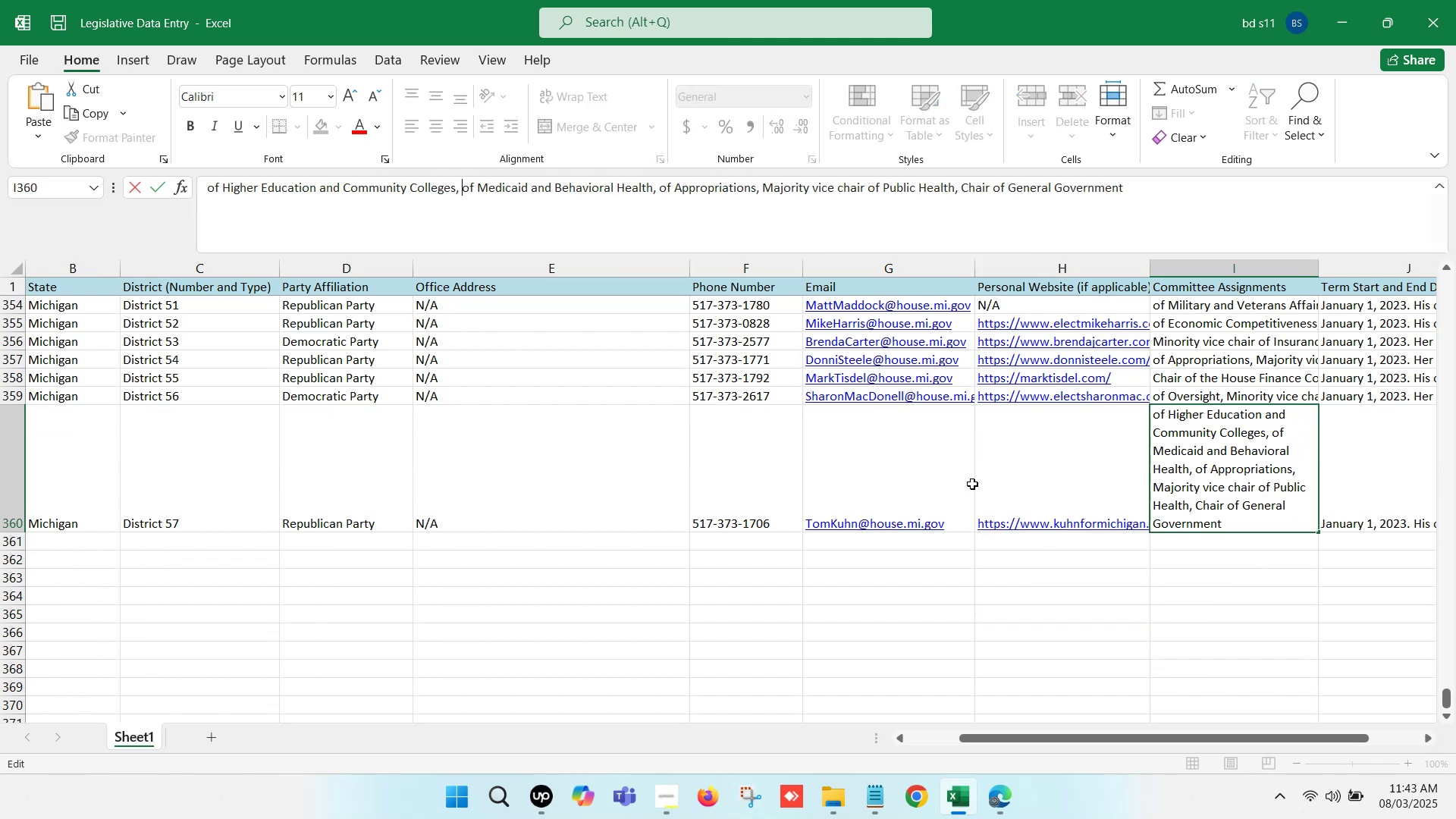 
left_click([1014, 565])
 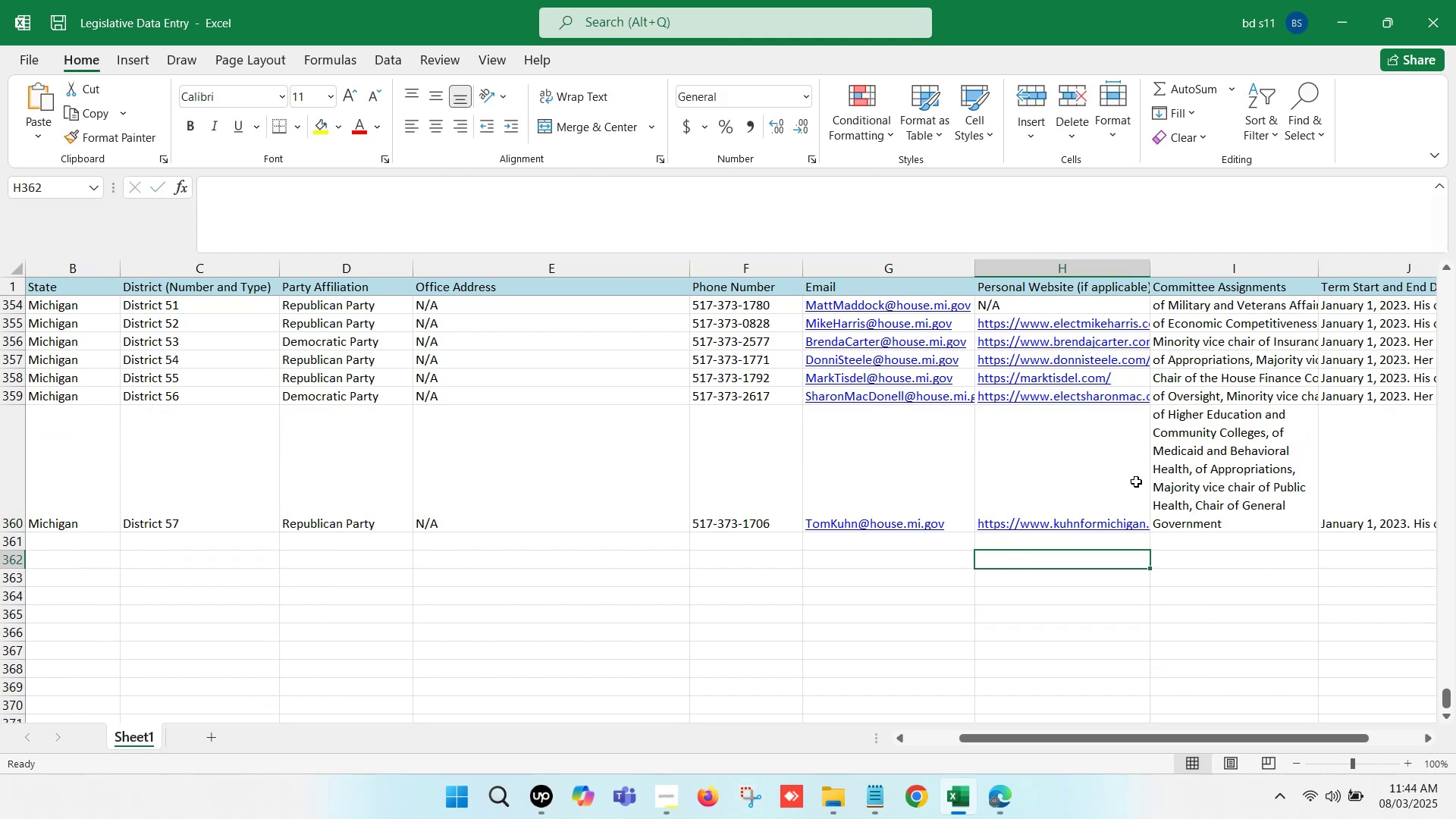 
left_click([1187, 466])
 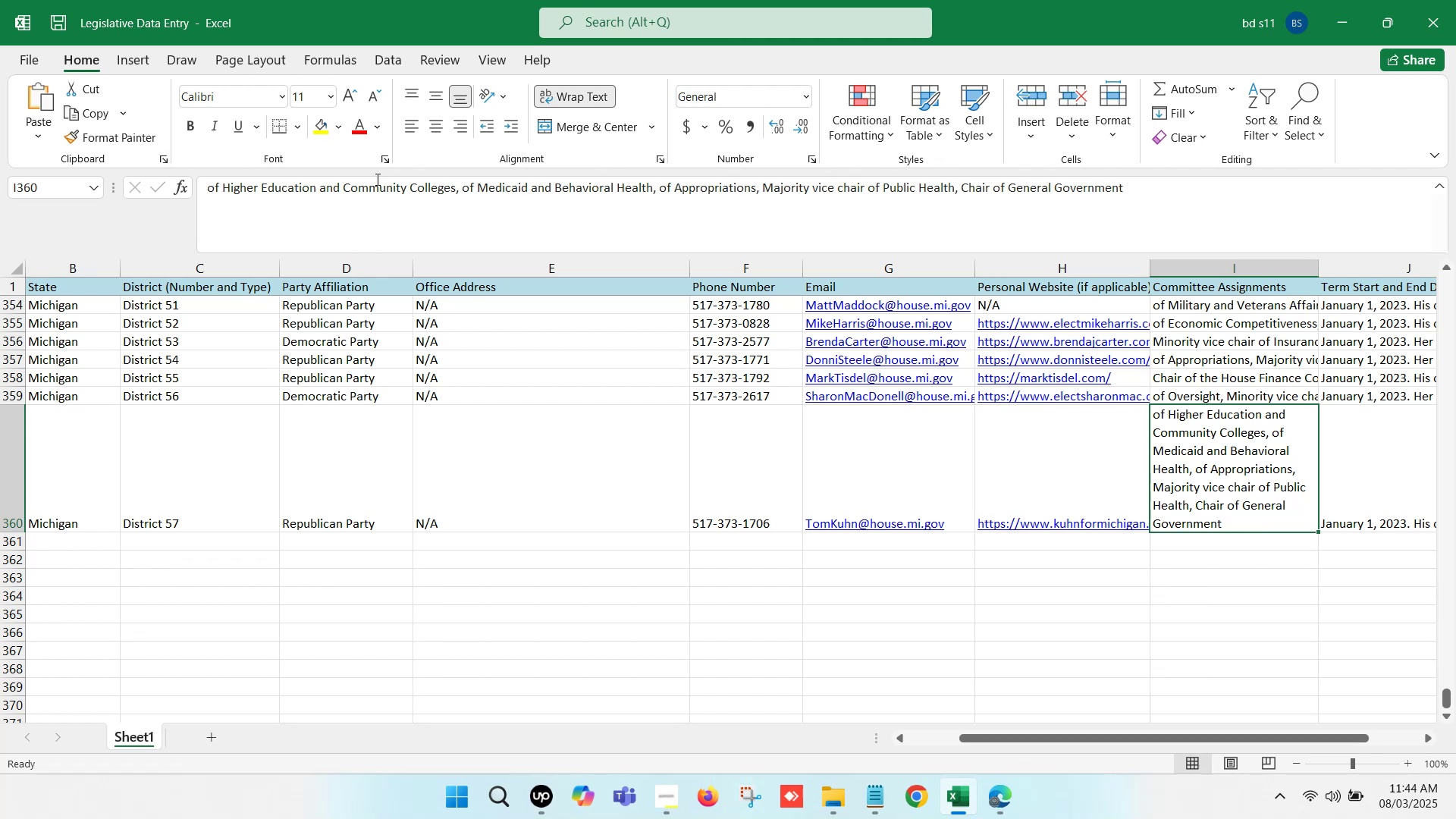 
left_click([1229, 389])
 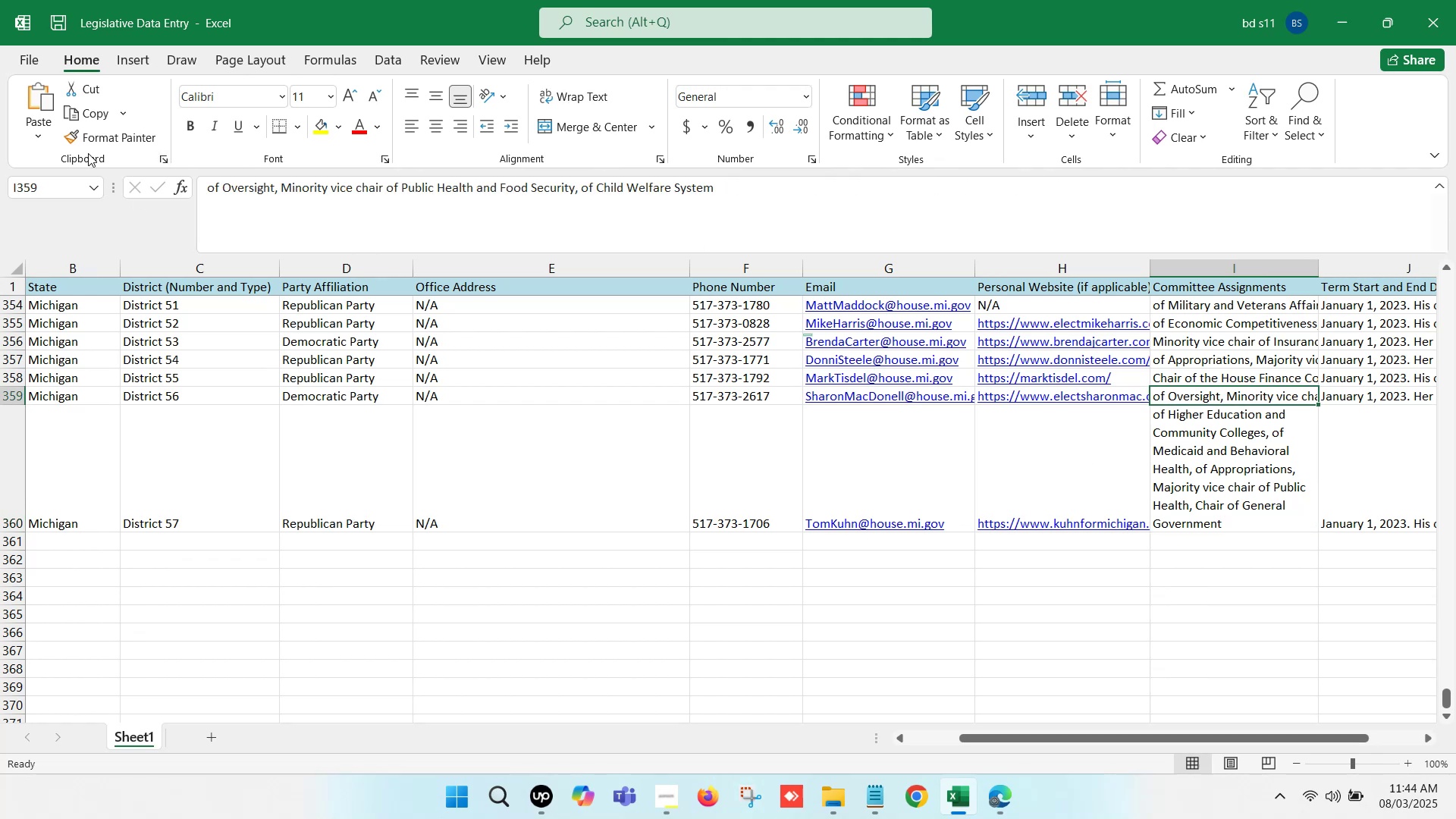 
left_click([115, 143])
 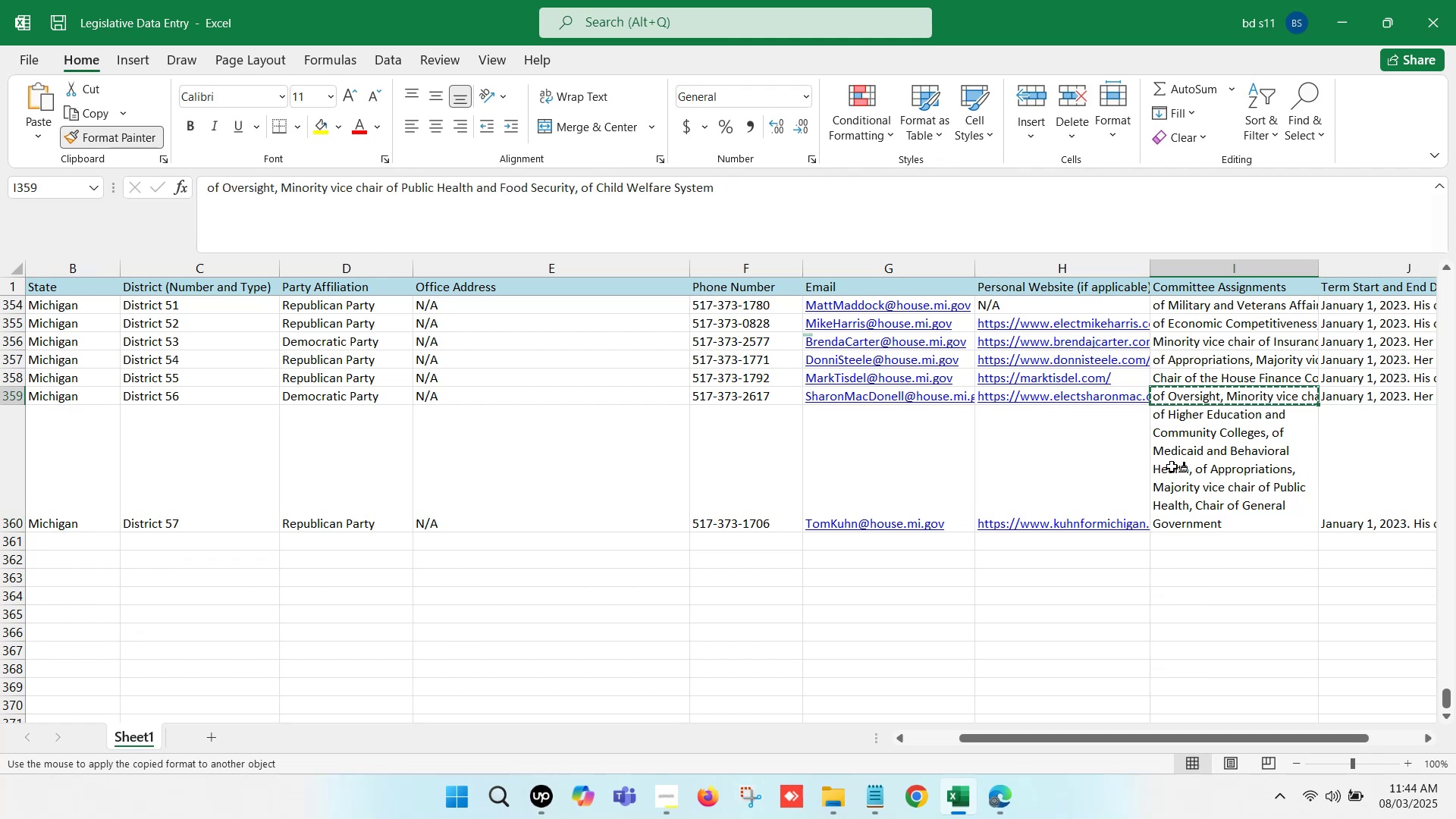 
left_click([1226, 470])
 